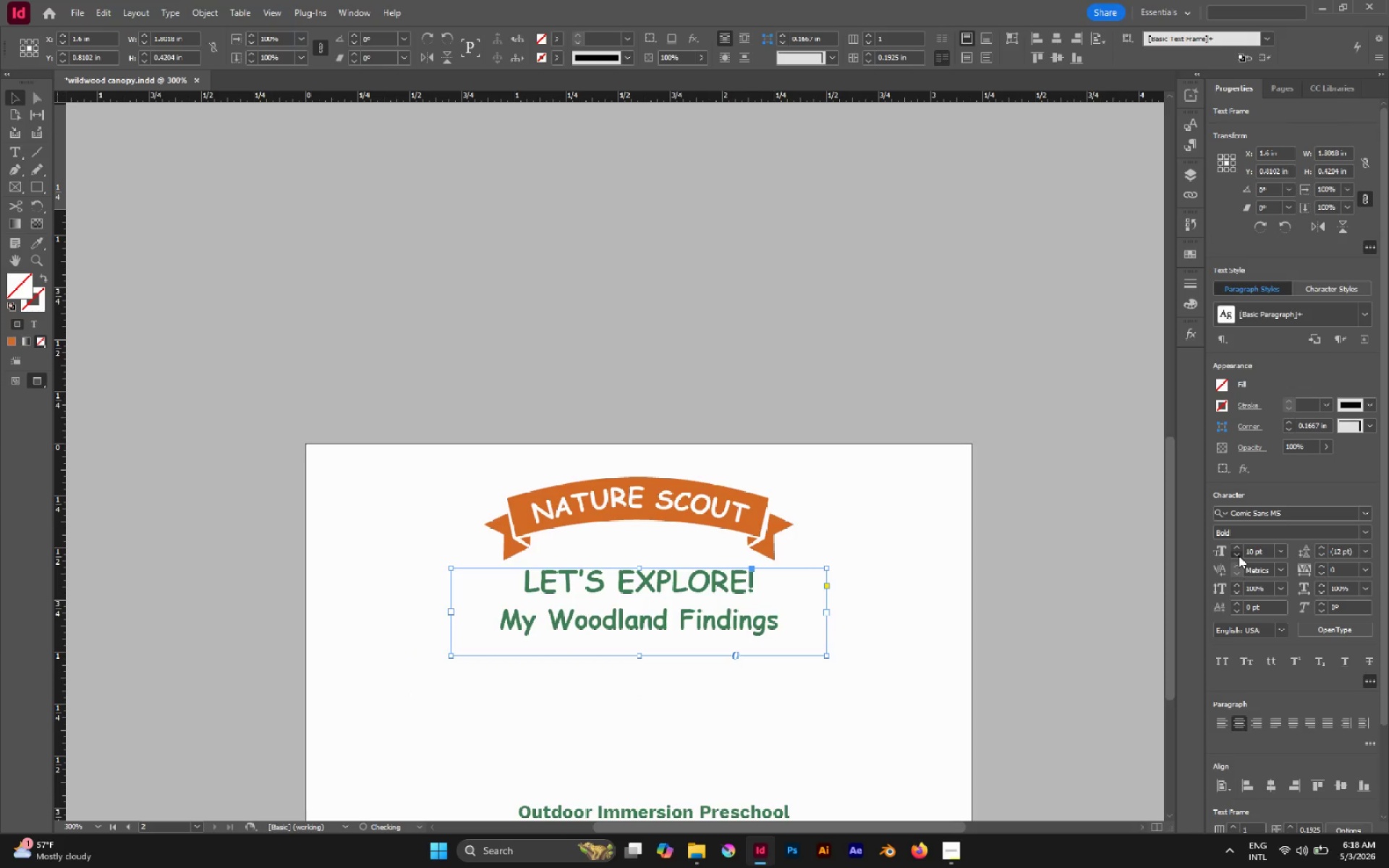 
triple_click([1239, 556])
 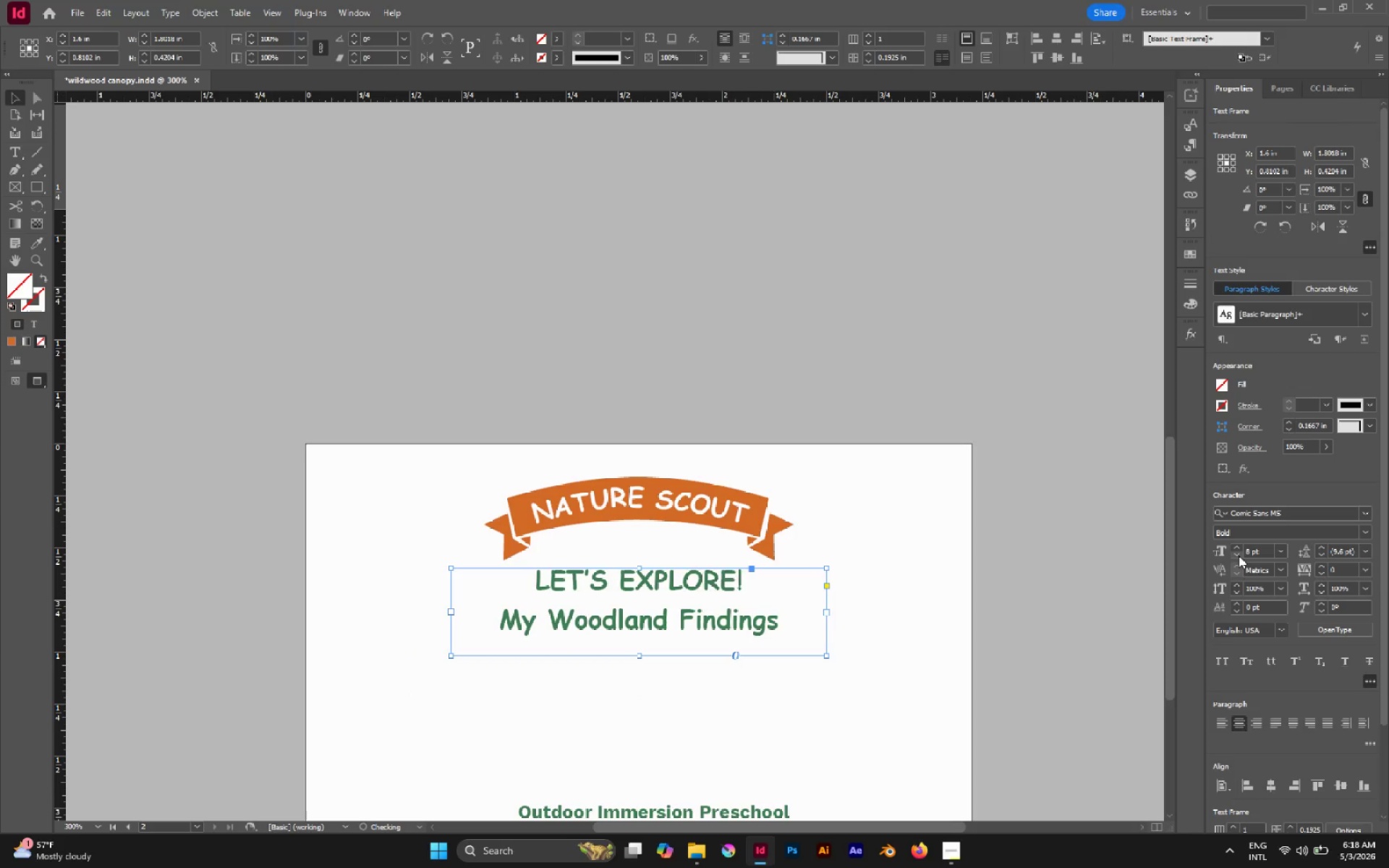 
triple_click([1239, 556])
 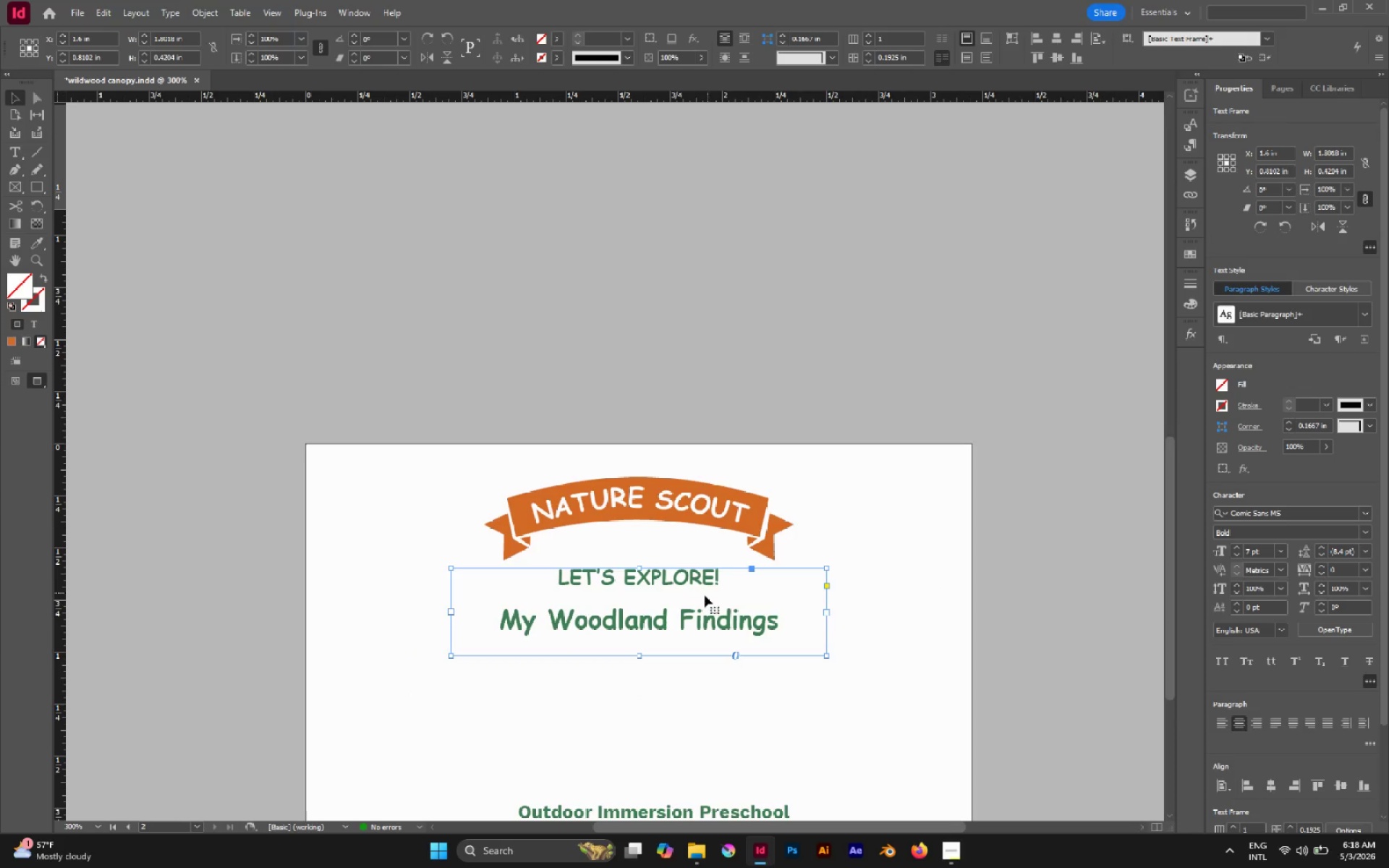 
left_click_drag(start_coordinate=[696, 579], to_coordinate=[694, 550])
 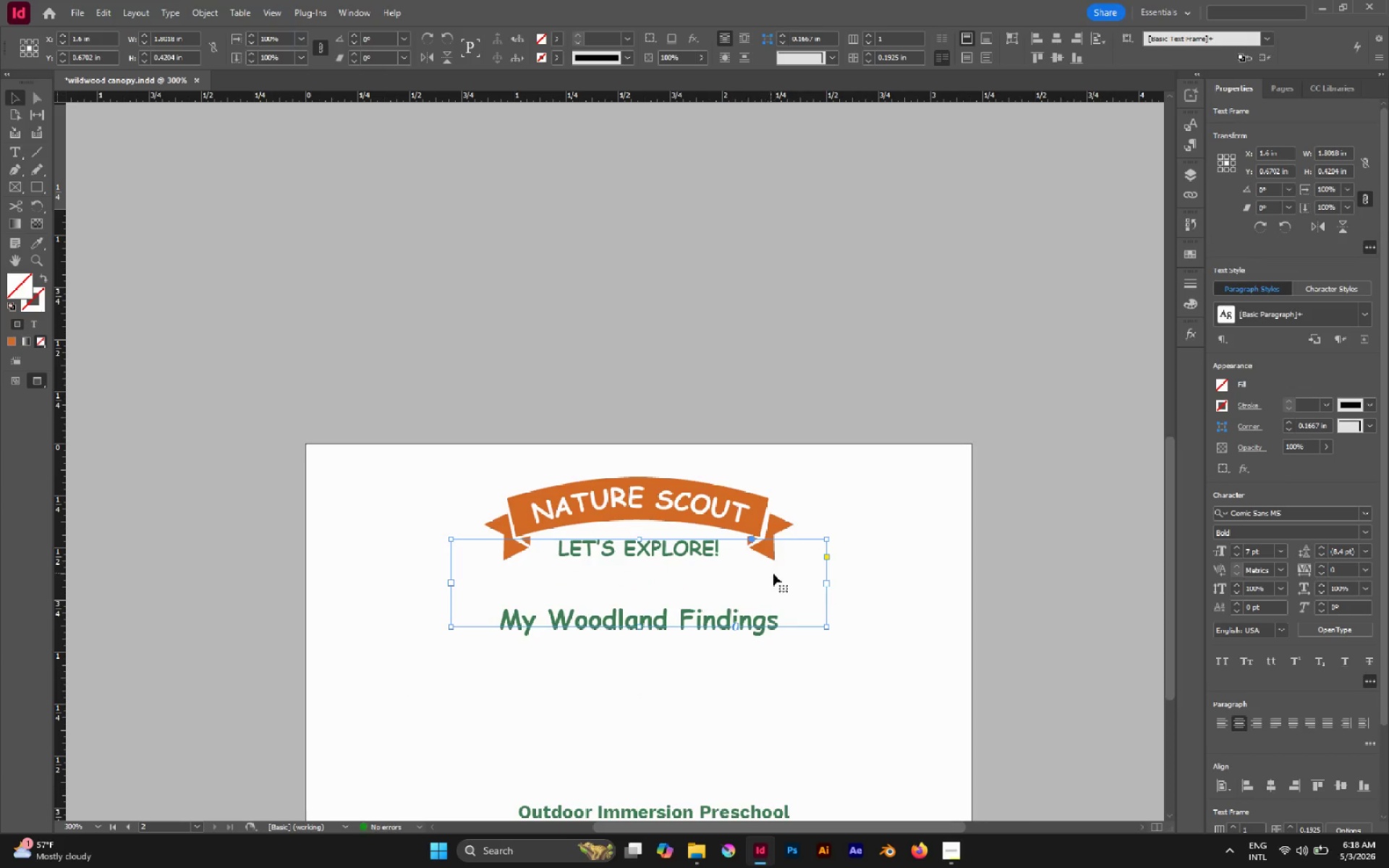 
hold_key(key=ShiftLeft, duration=0.97)
 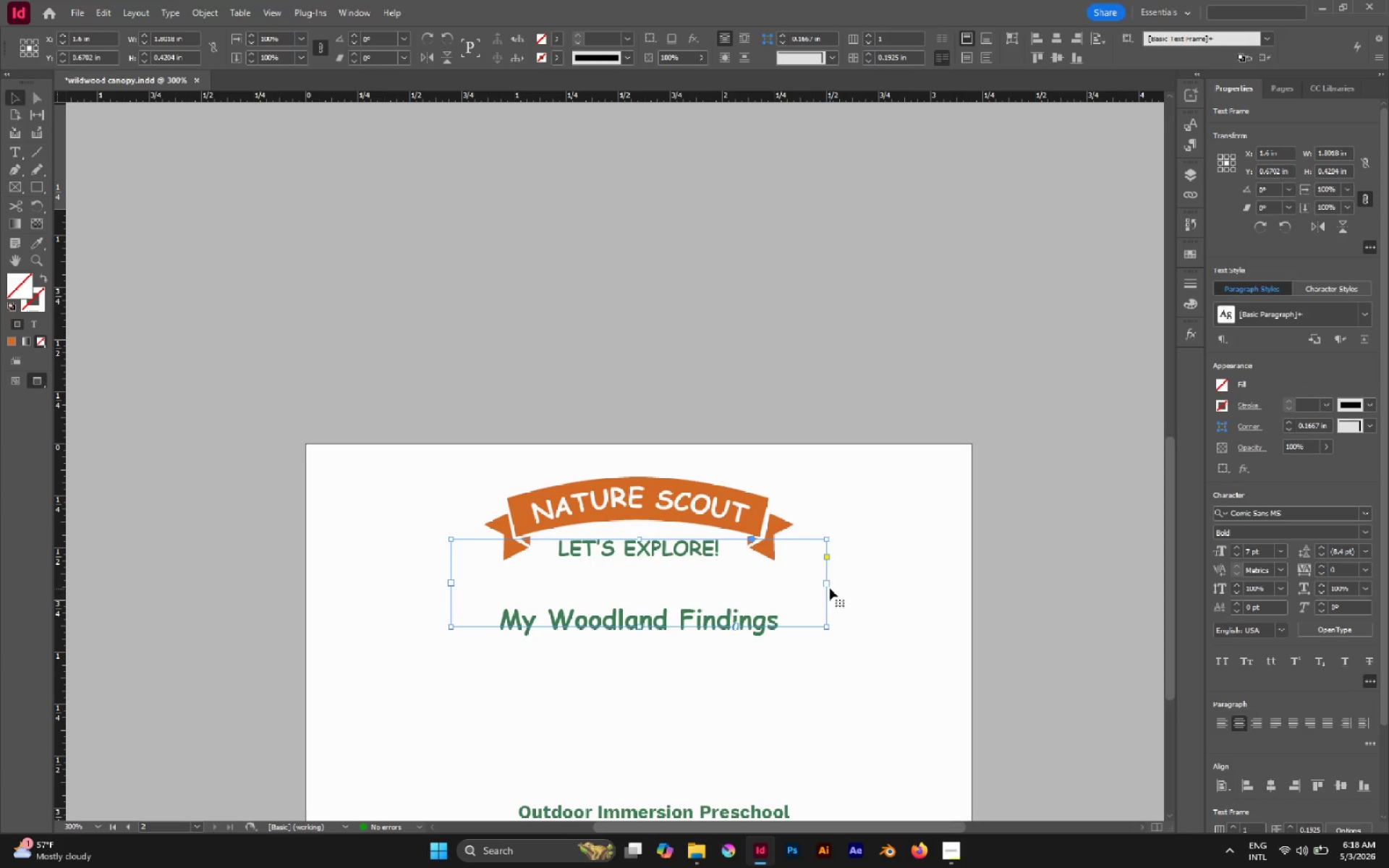 
hold_key(key=AltLeft, duration=1.88)
left_click_drag(start_coordinate=[825, 583], to_coordinate=[728, 568])
 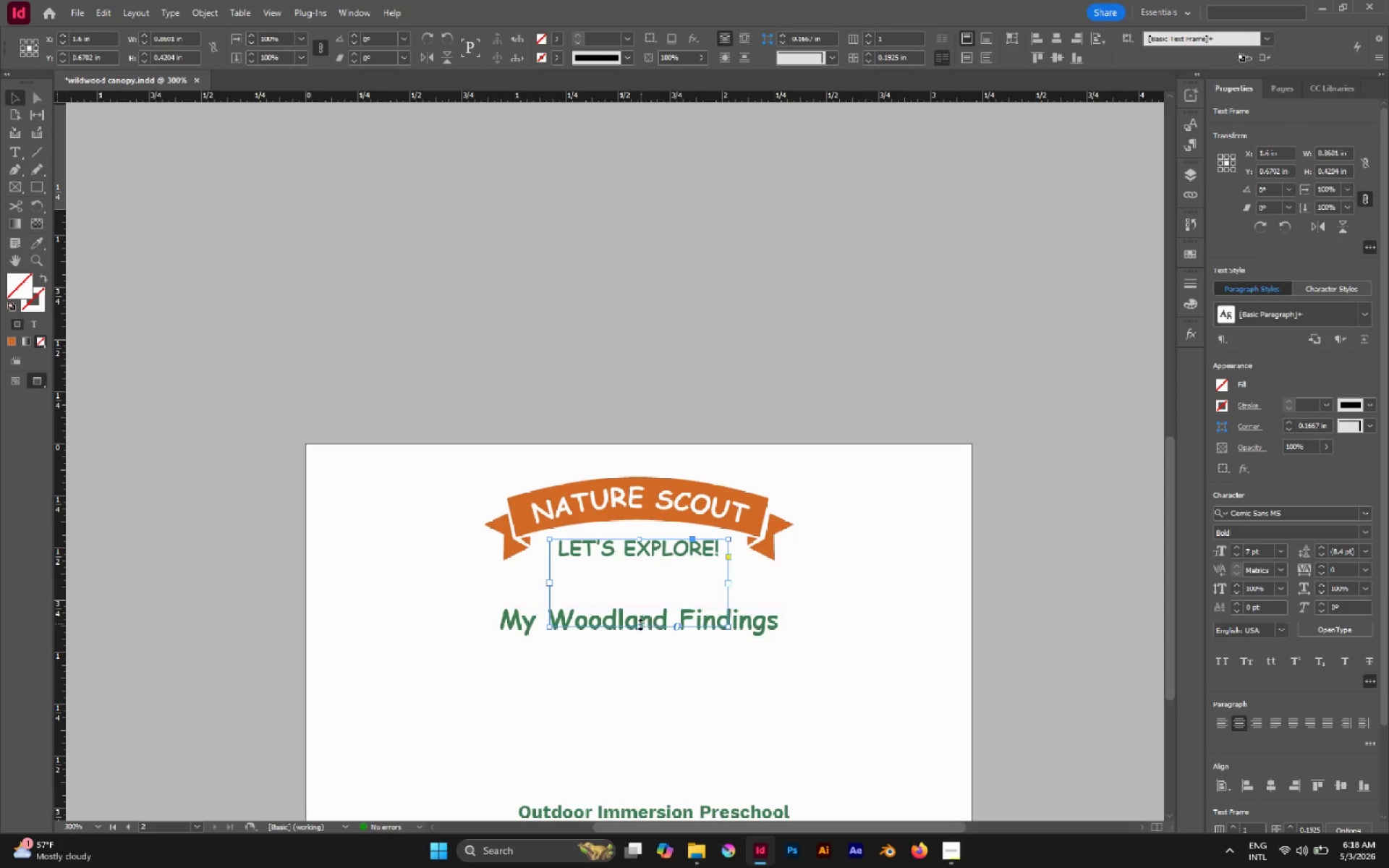 
left_click_drag(start_coordinate=[640, 625], to_coordinate=[636, 562])
 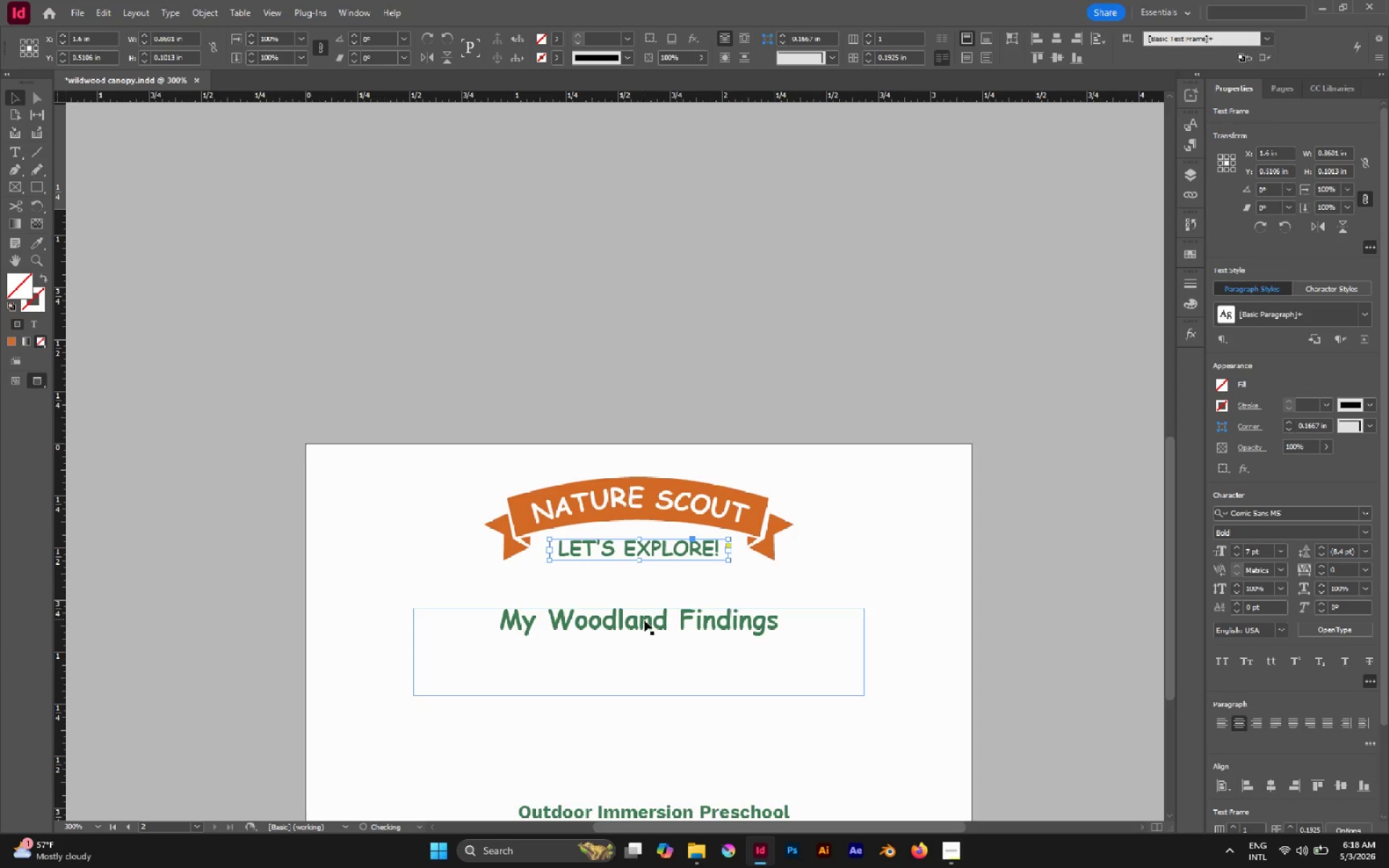 
left_click([644, 620])
 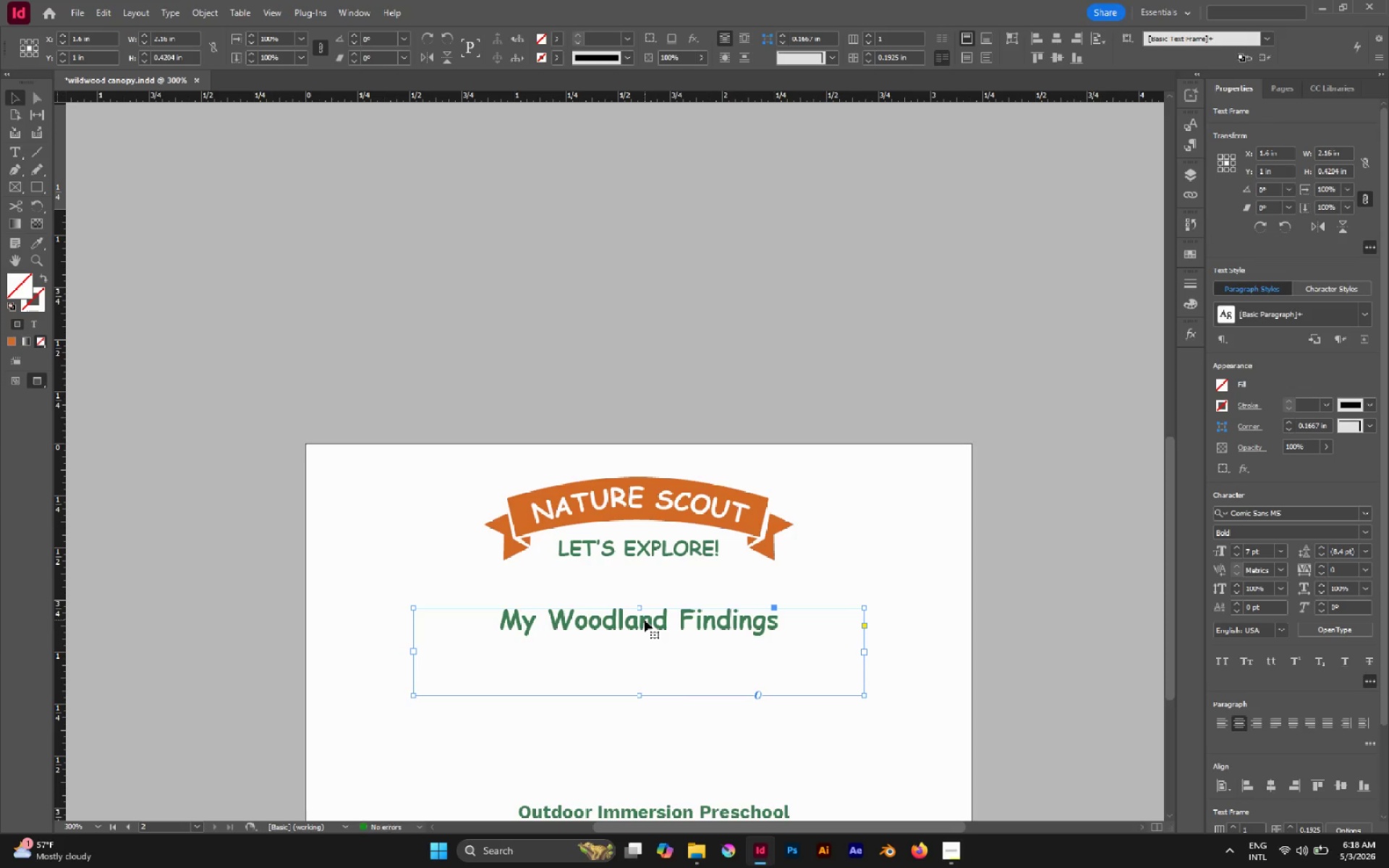 
left_click_drag(start_coordinate=[645, 620], to_coordinate=[644, 591])
 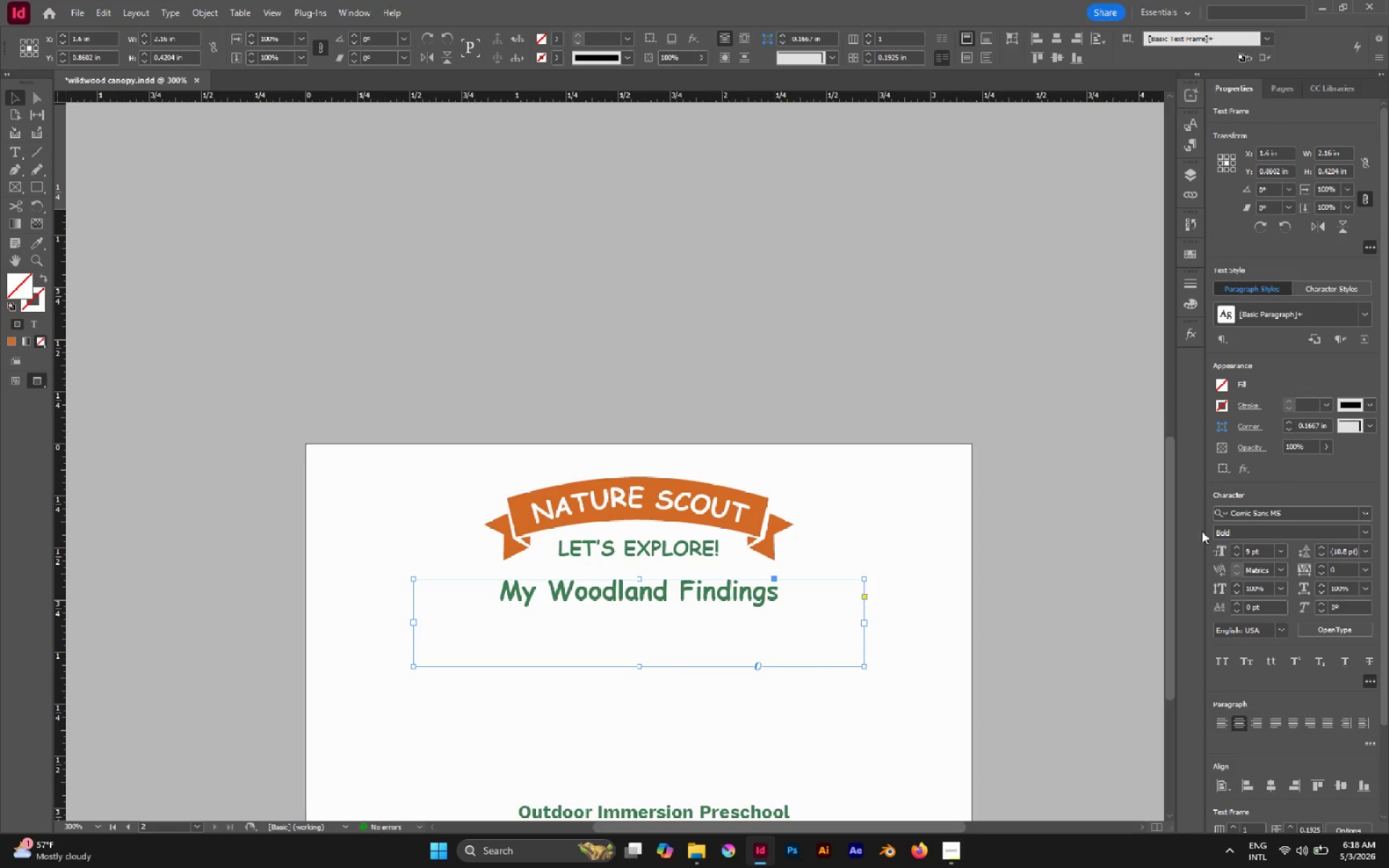 
hold_key(key=ShiftLeft, duration=0.61)
 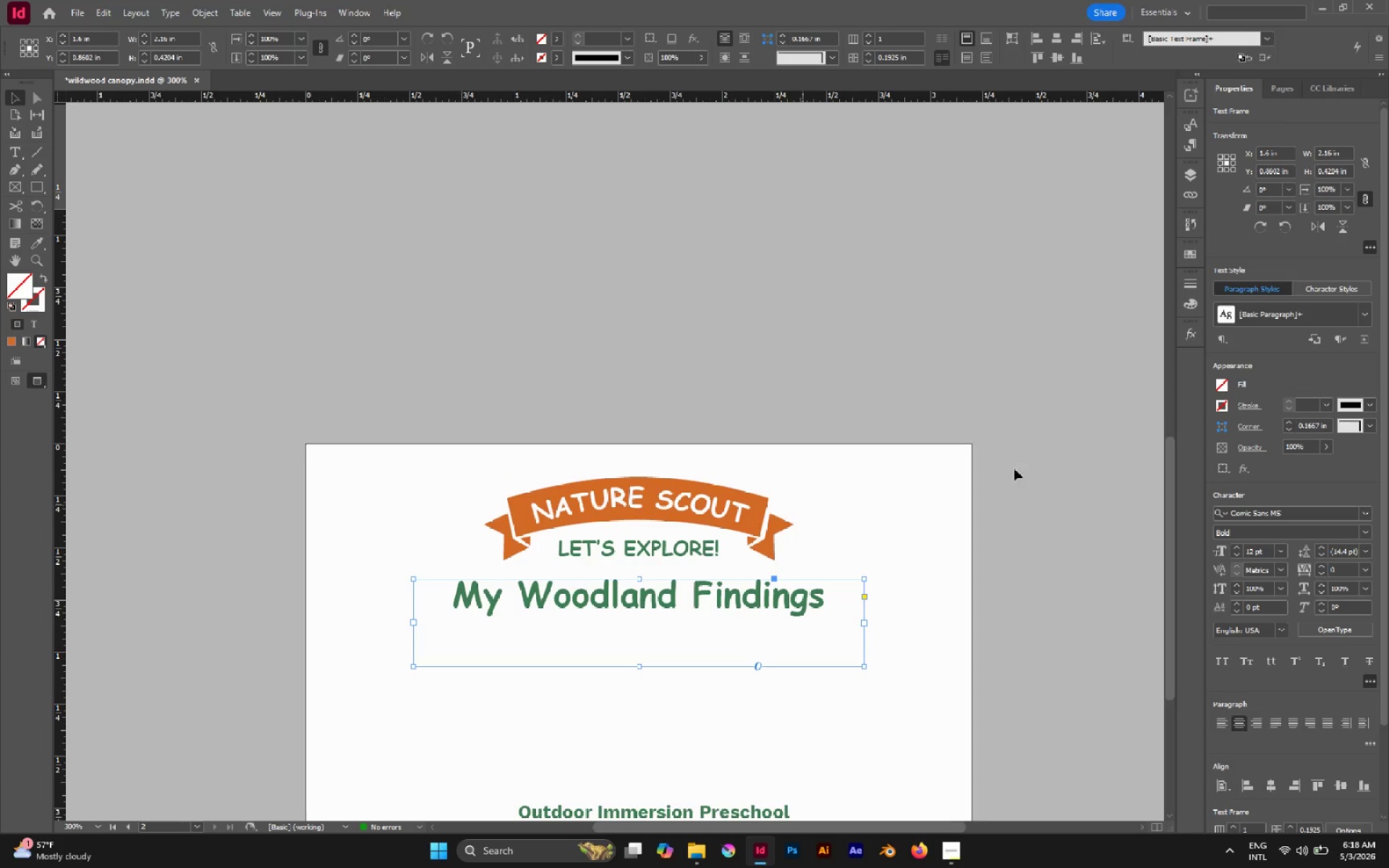 
left_click([1269, 782])
 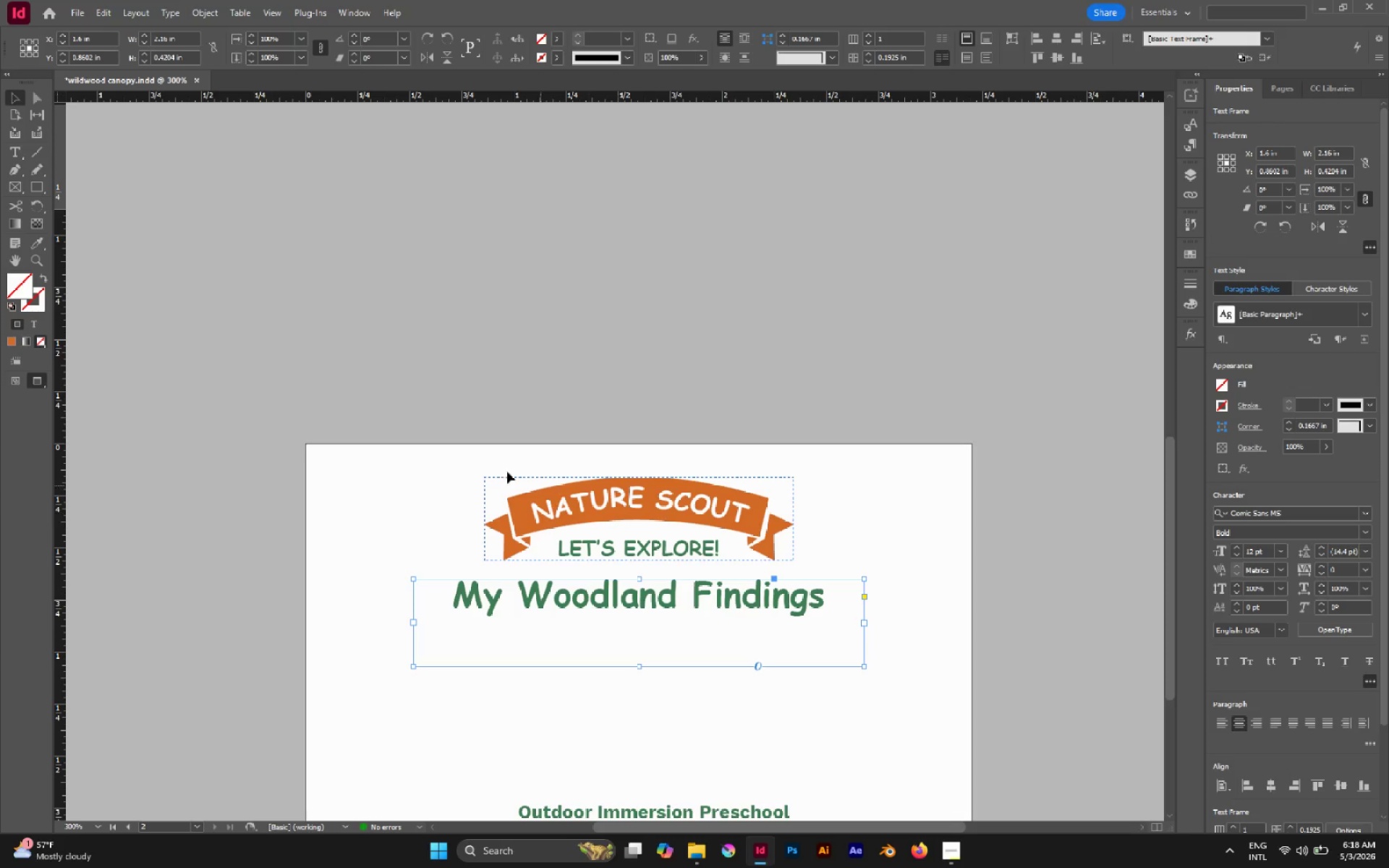 
left_click_drag(start_coordinate=[467, 456], to_coordinate=[751, 631])
 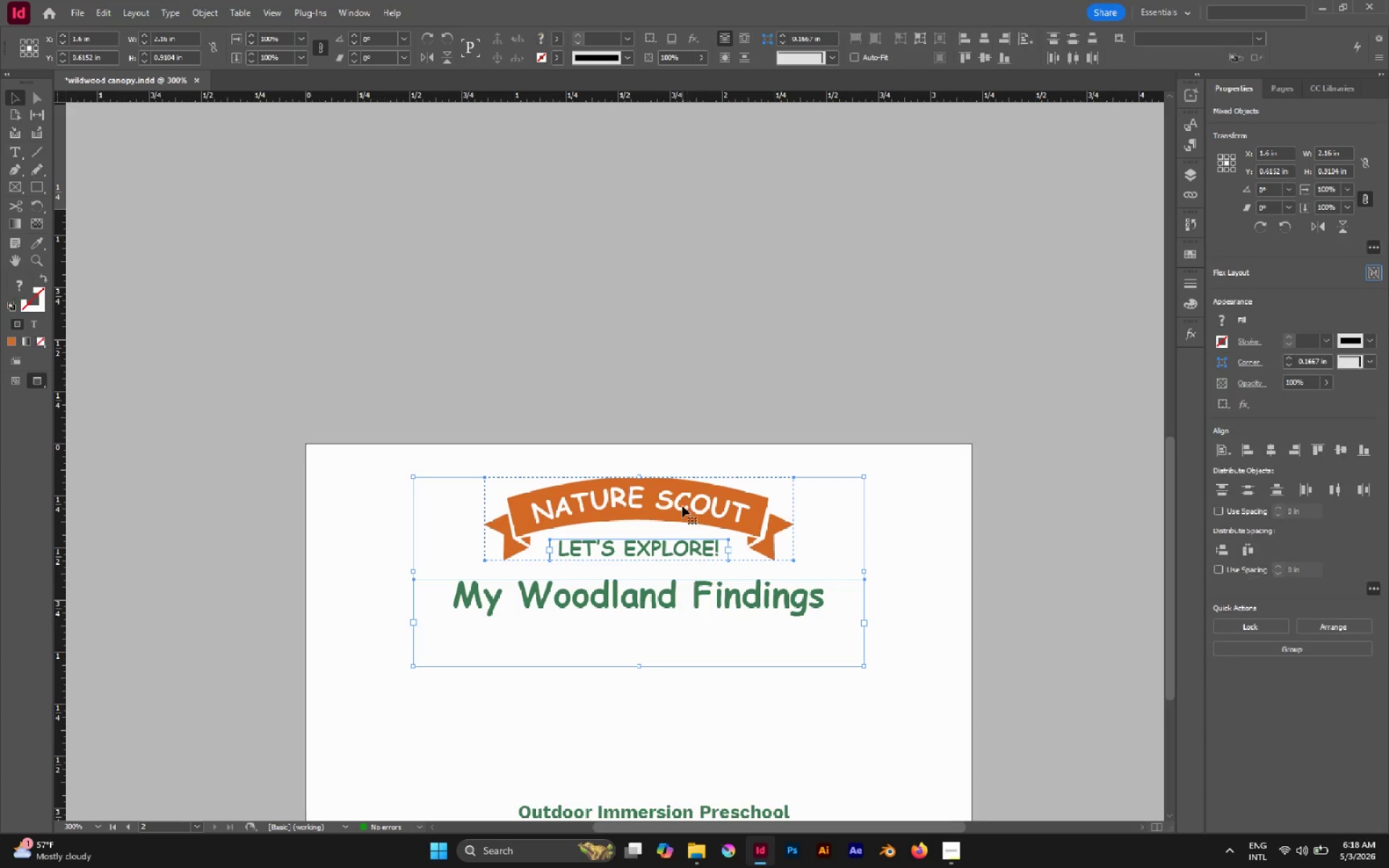 
left_click_drag(start_coordinate=[682, 506], to_coordinate=[690, 544])
 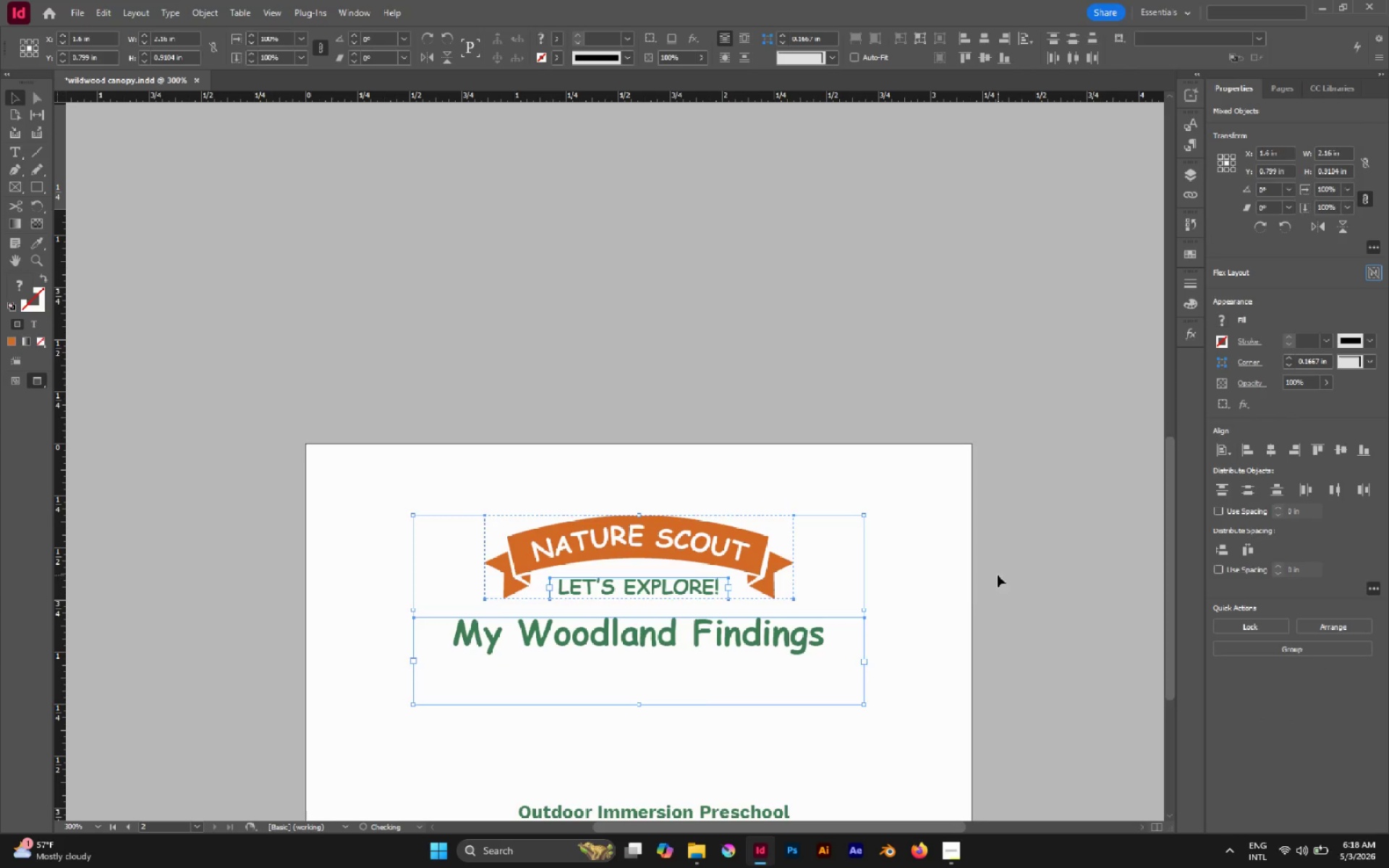 
hold_key(key=ShiftLeft, duration=0.83)
 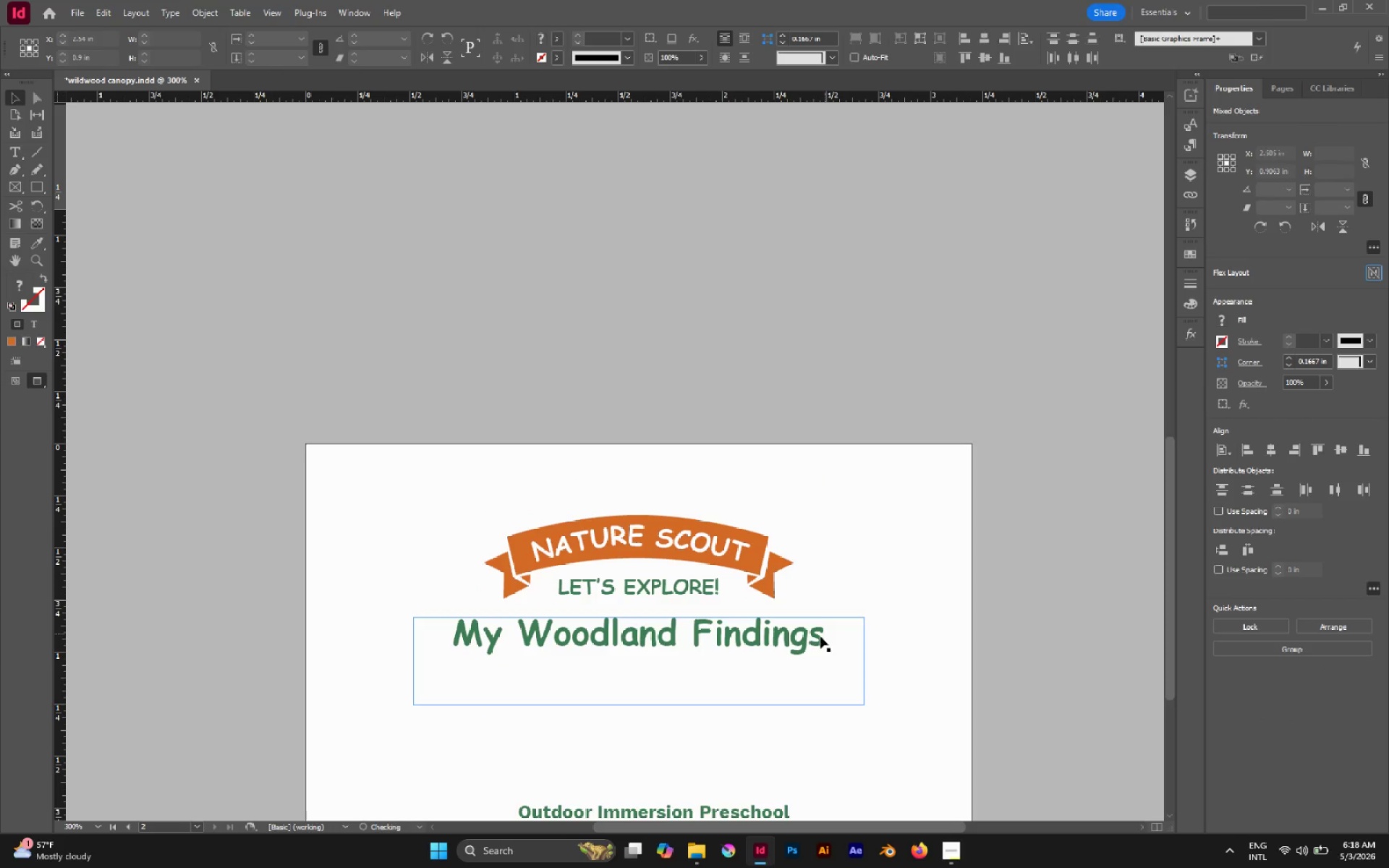 
double_click([815, 644])
 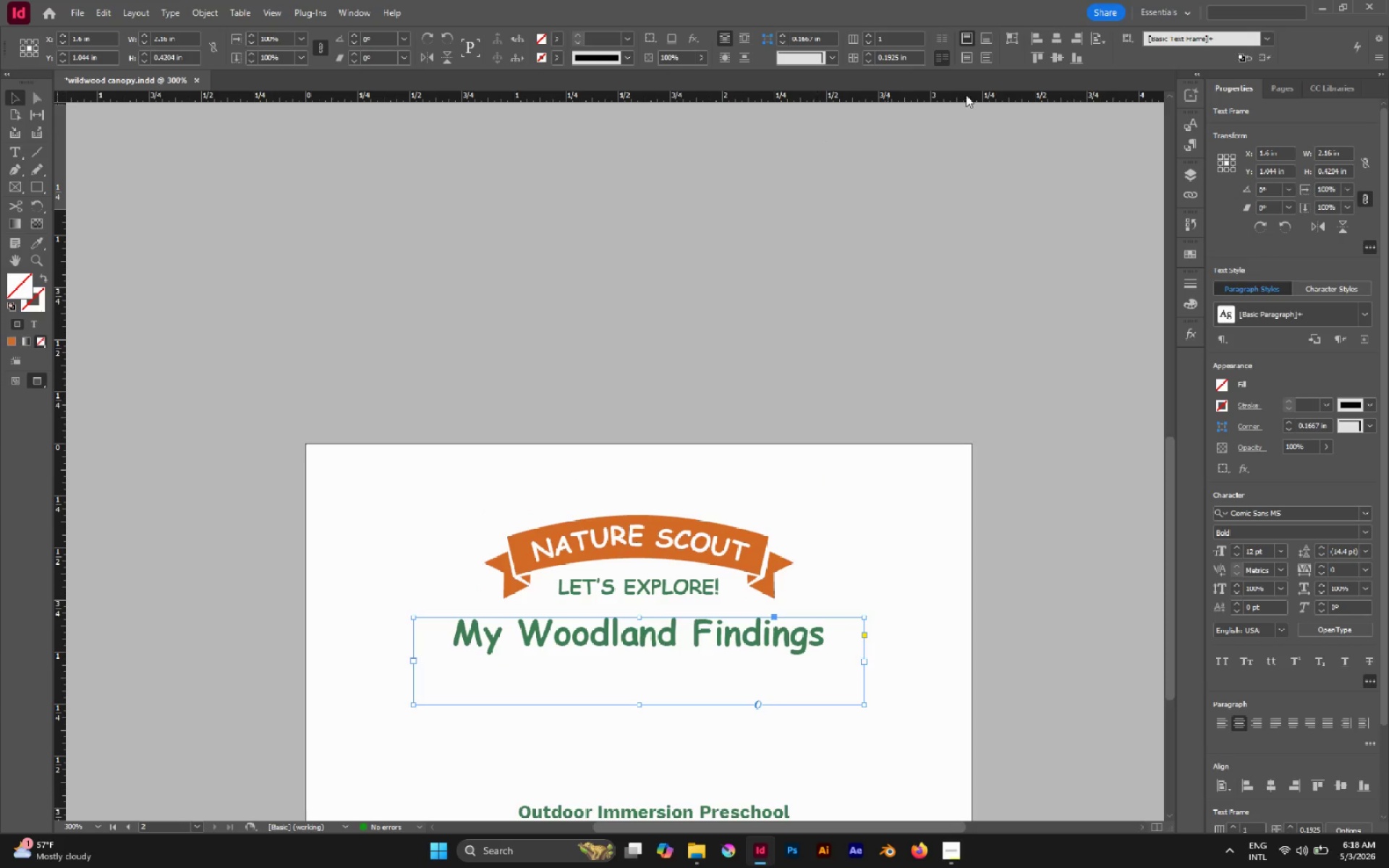 
left_click([1050, 39])
 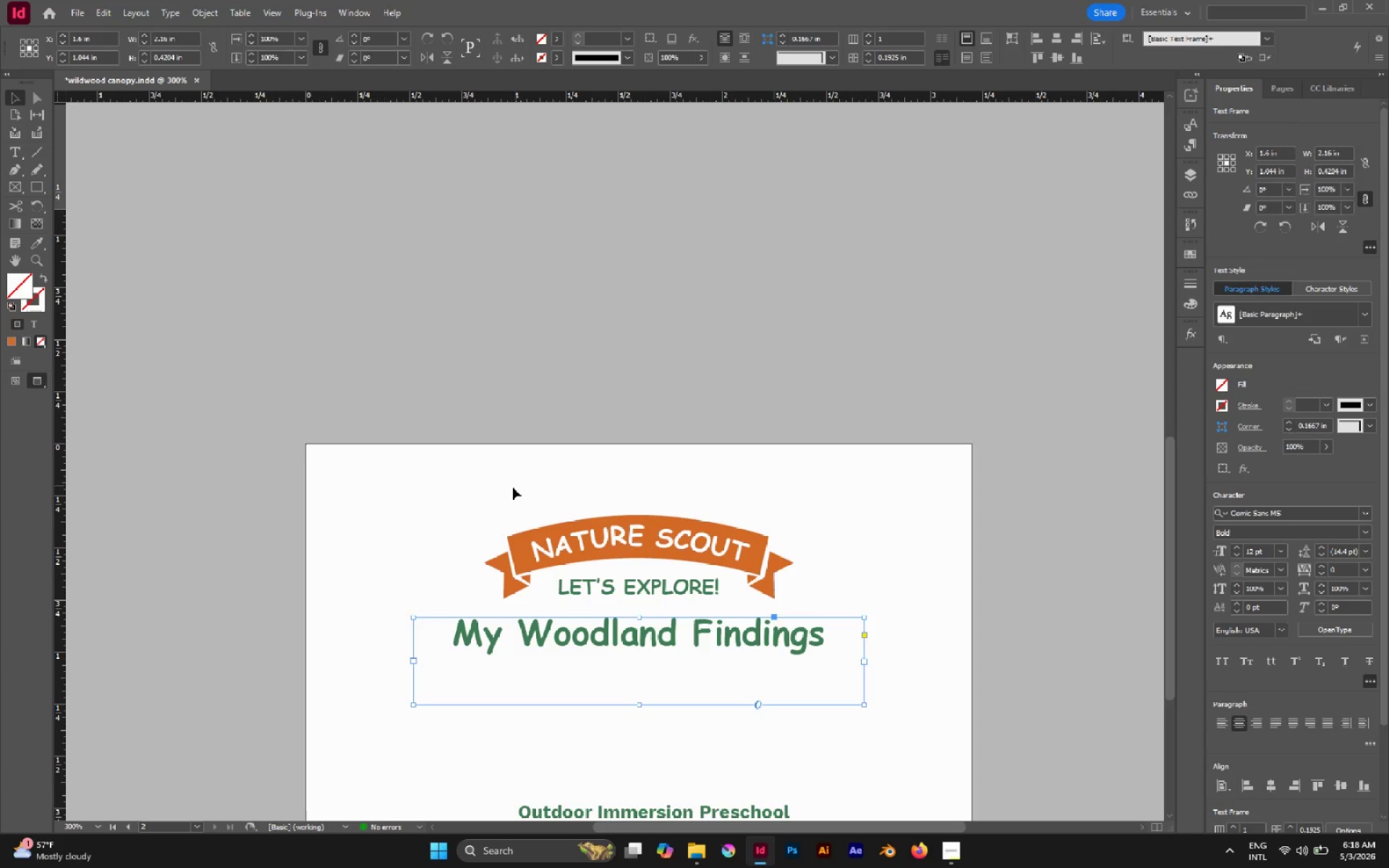 
left_click_drag(start_coordinate=[501, 498], to_coordinate=[651, 595])
 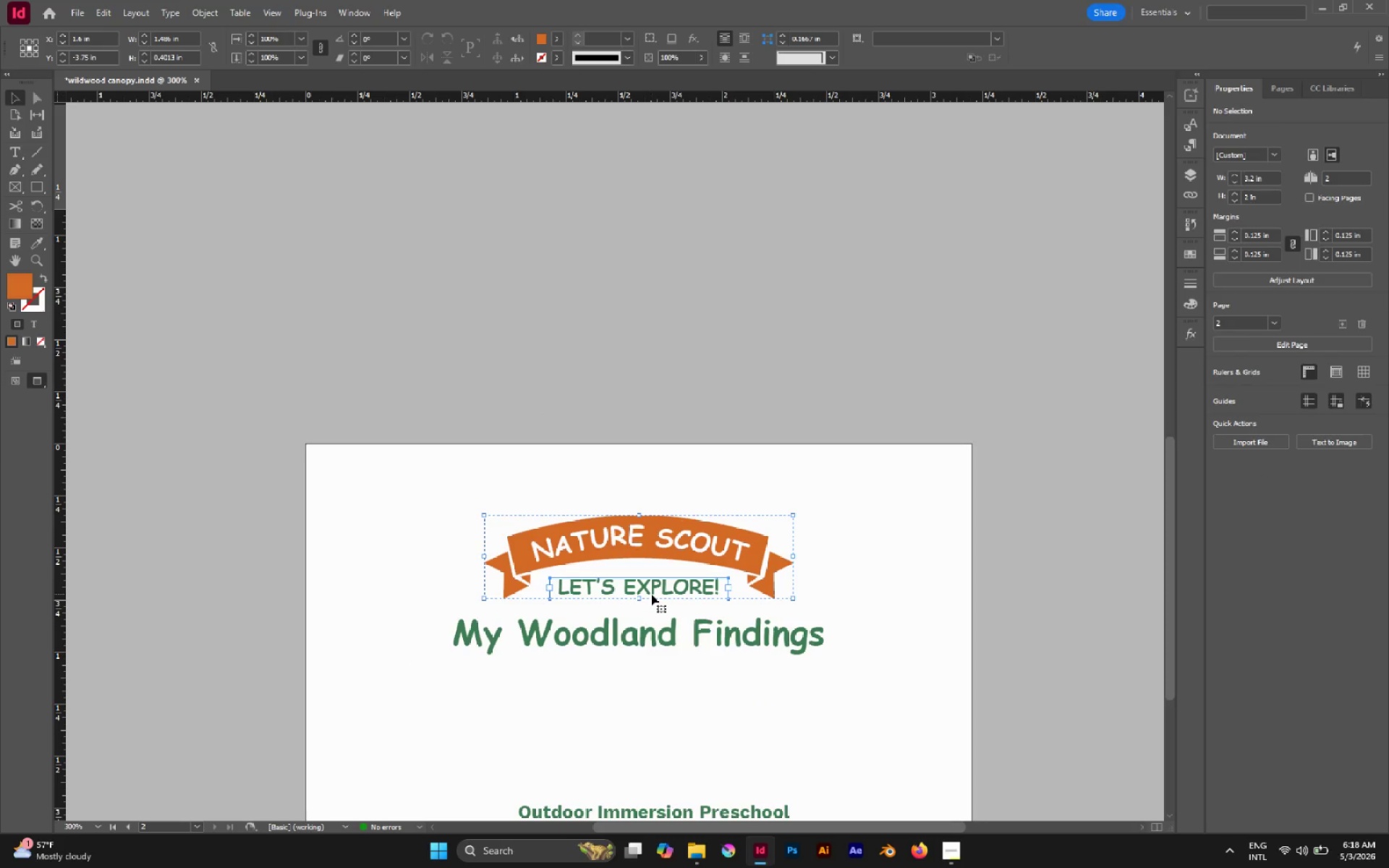 
key(Control+G)
 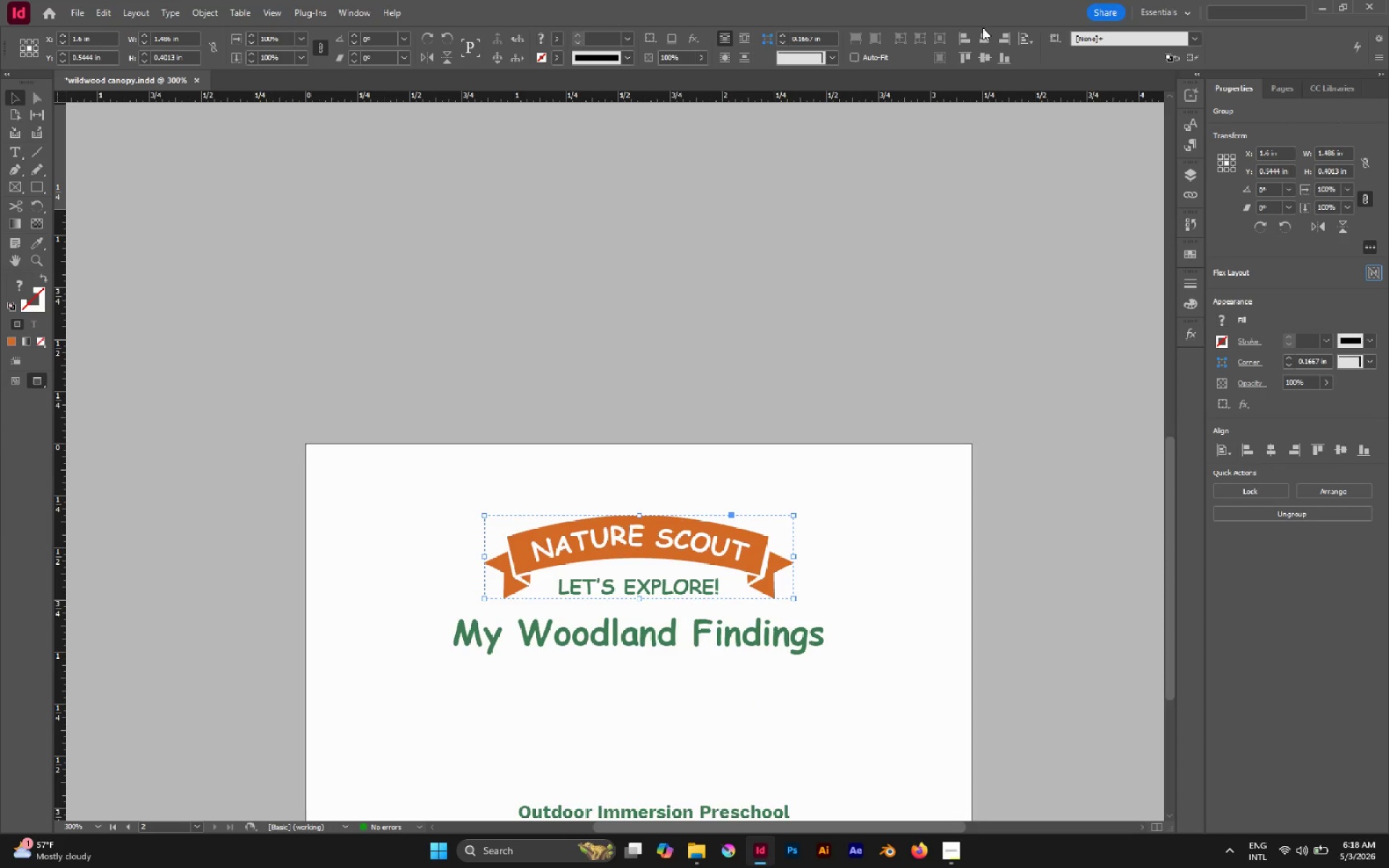 
left_click([982, 32])
 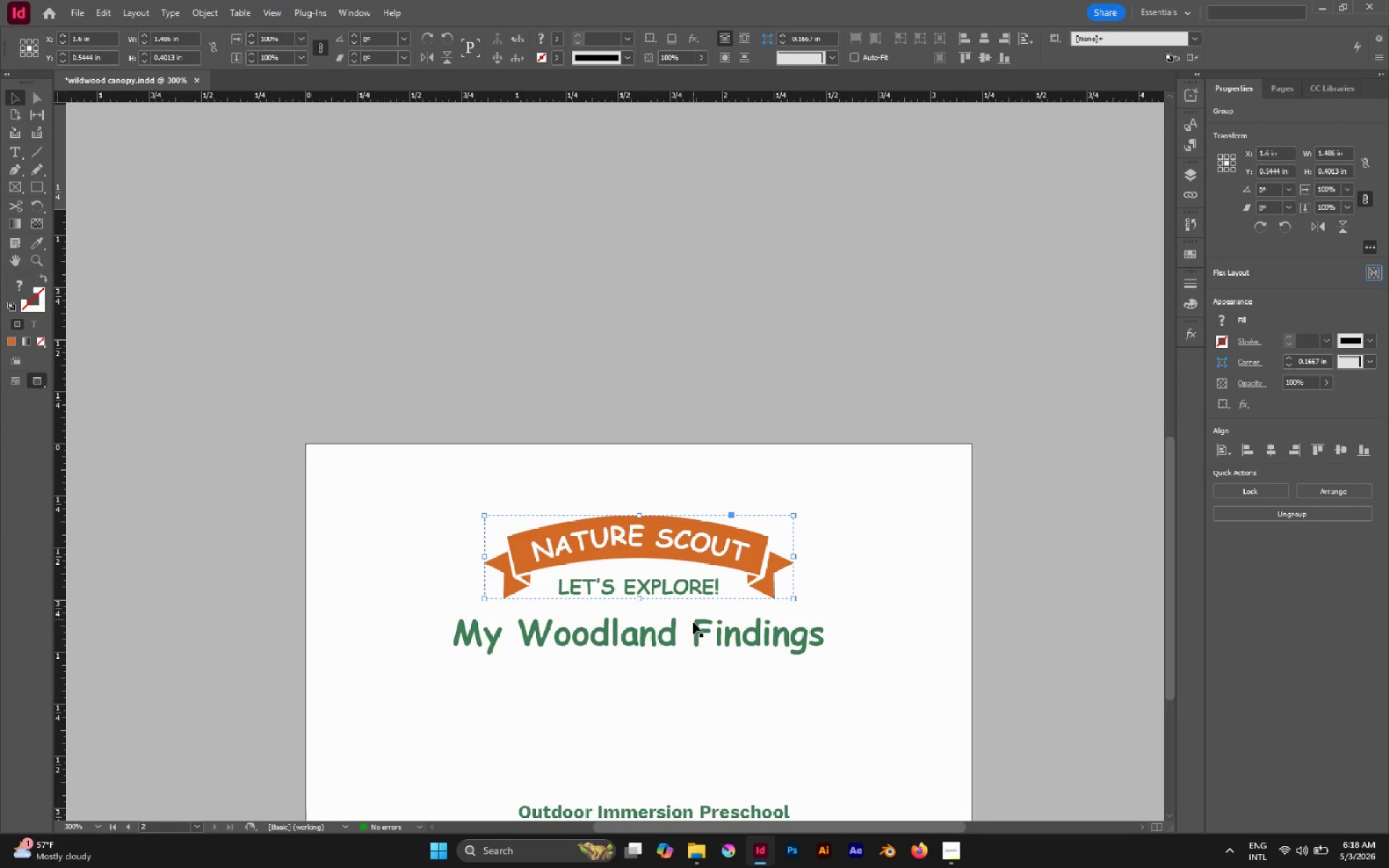 
left_click([693, 626])
 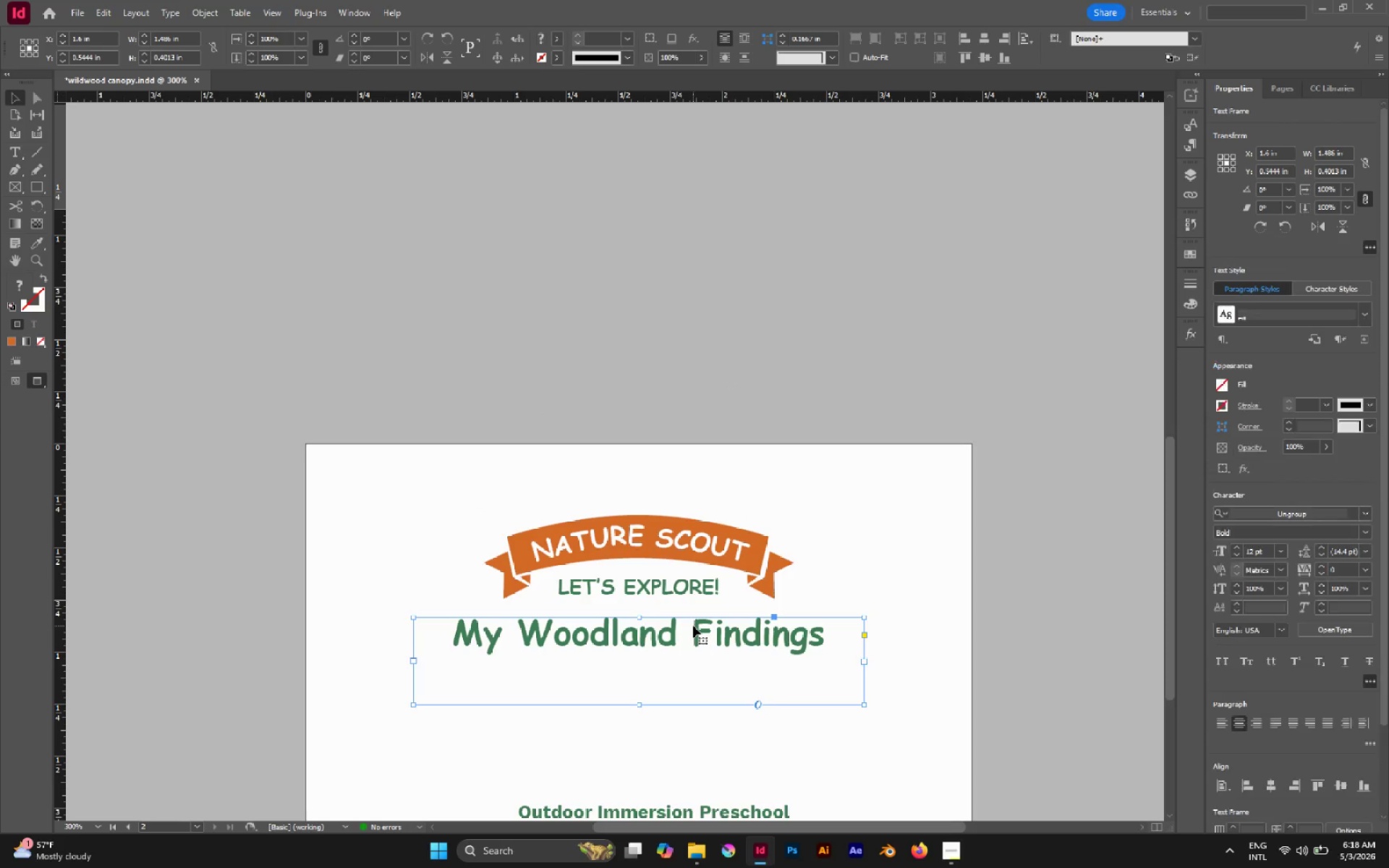 
key(Control+G)
 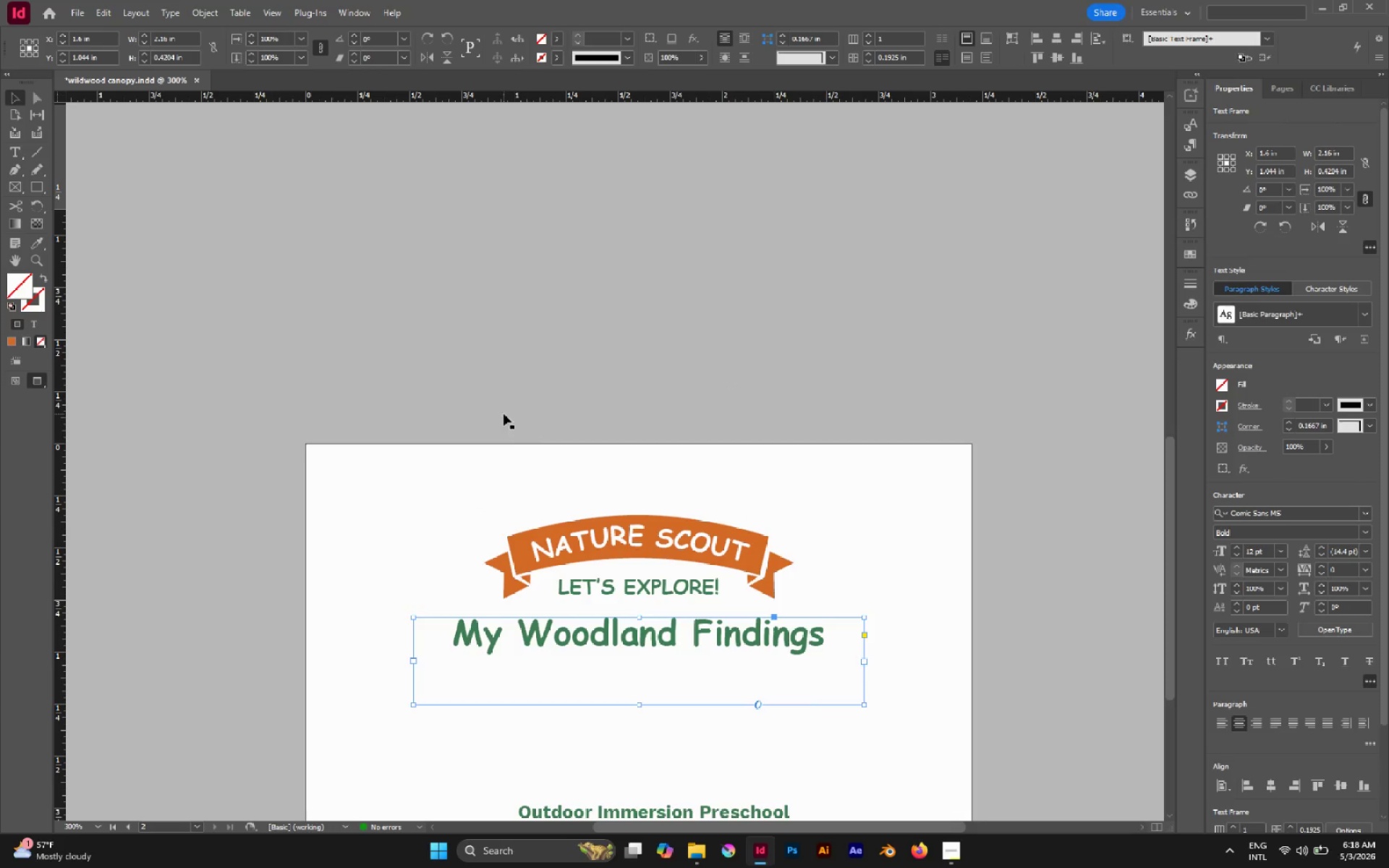 
left_click_drag(start_coordinate=[504, 414], to_coordinate=[755, 669])
 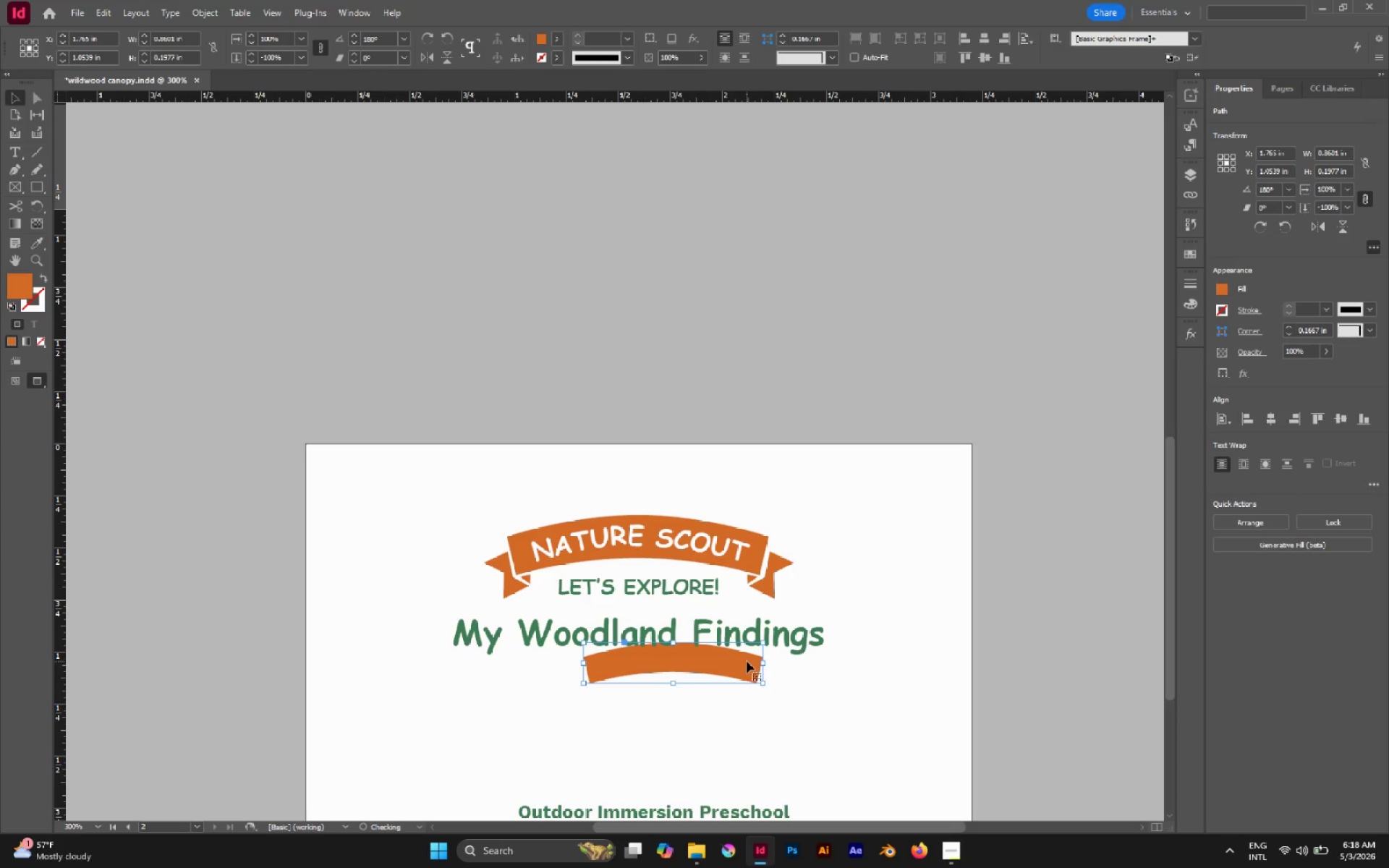 
key(Control+Z)
 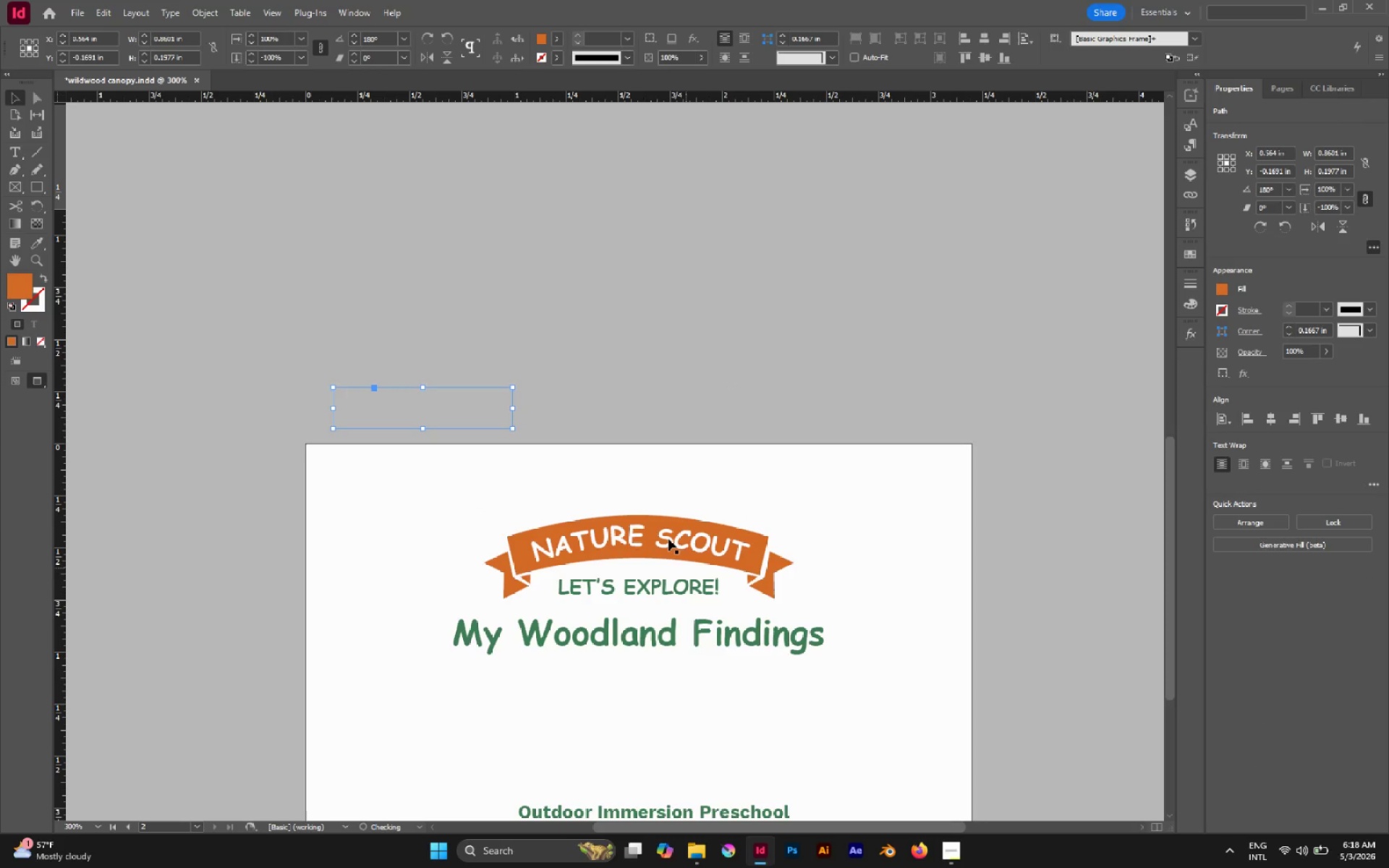 
left_click([619, 488])
 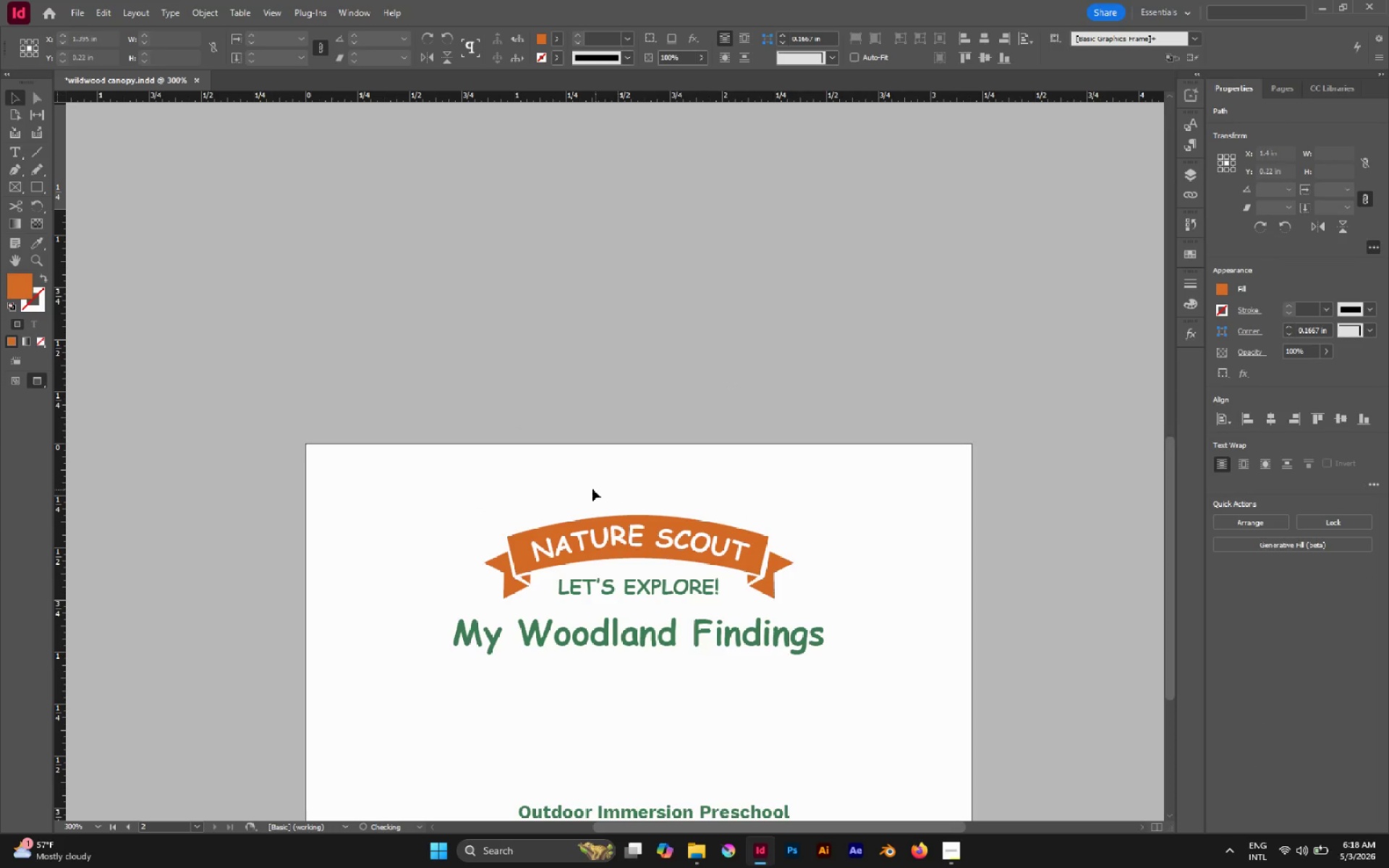 
left_click_drag(start_coordinate=[592, 489], to_coordinate=[710, 666])
 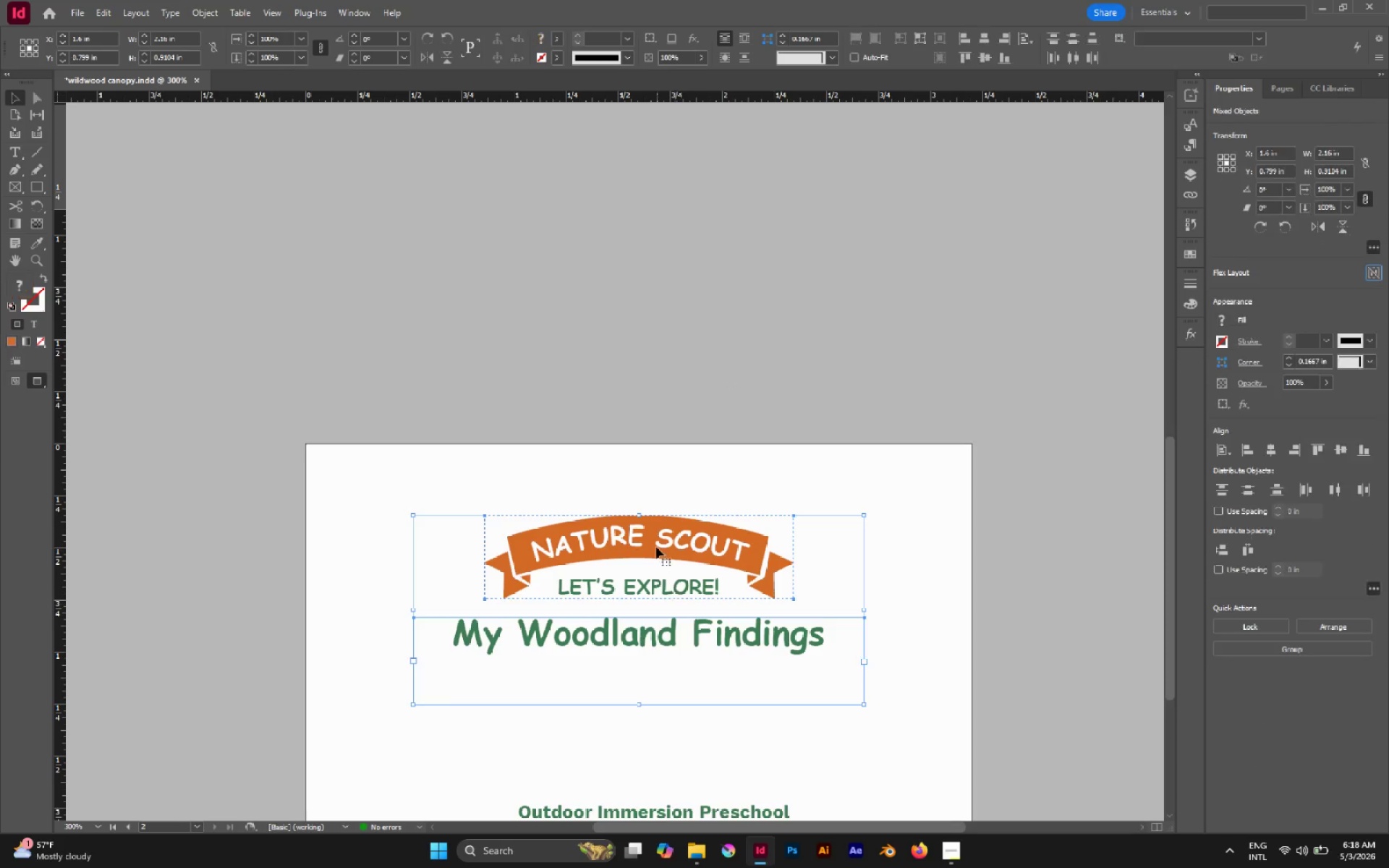 
left_click_drag(start_coordinate=[656, 546], to_coordinate=[652, 510])
 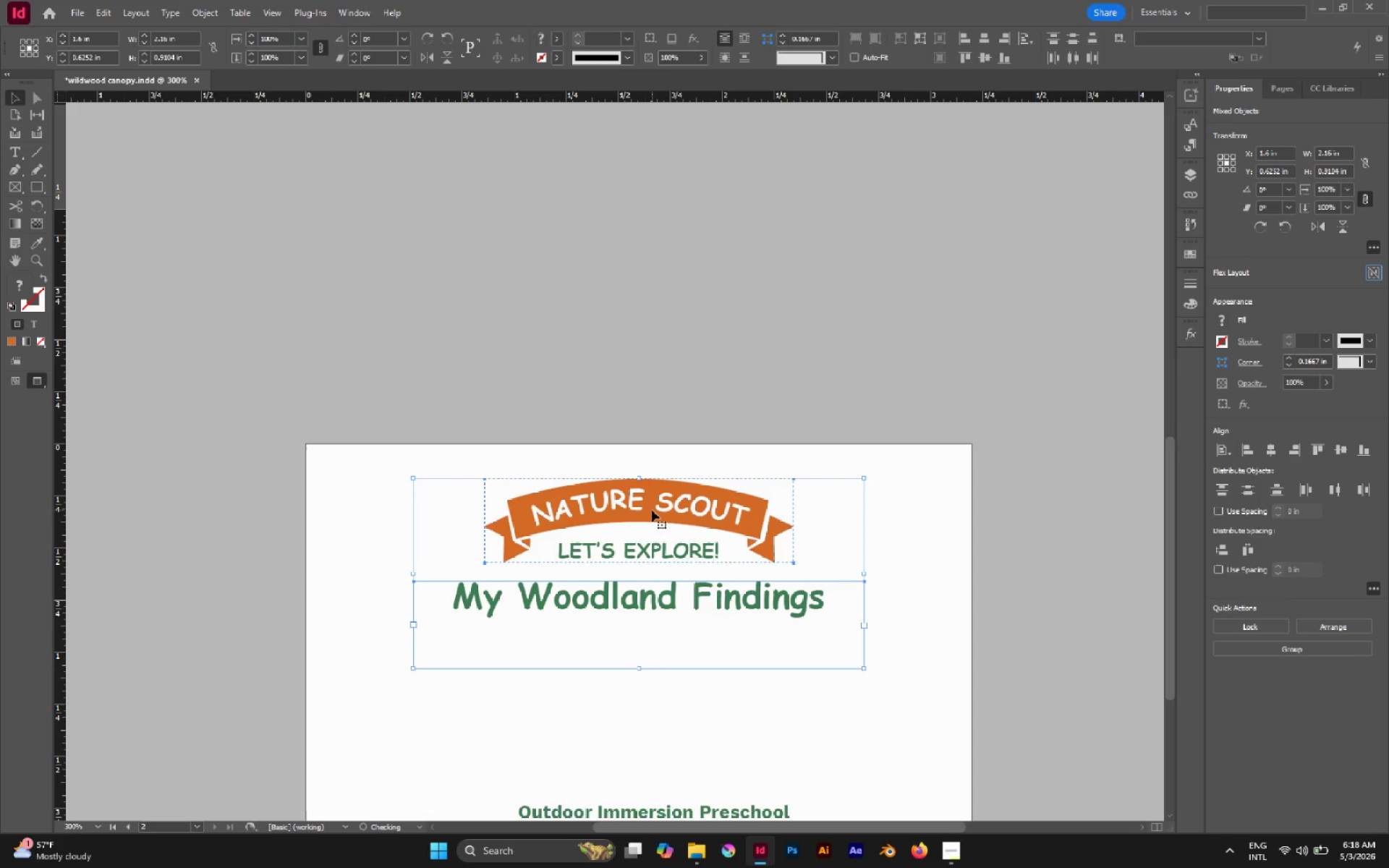 
hold_key(key=ShiftLeft, duration=1.41)
 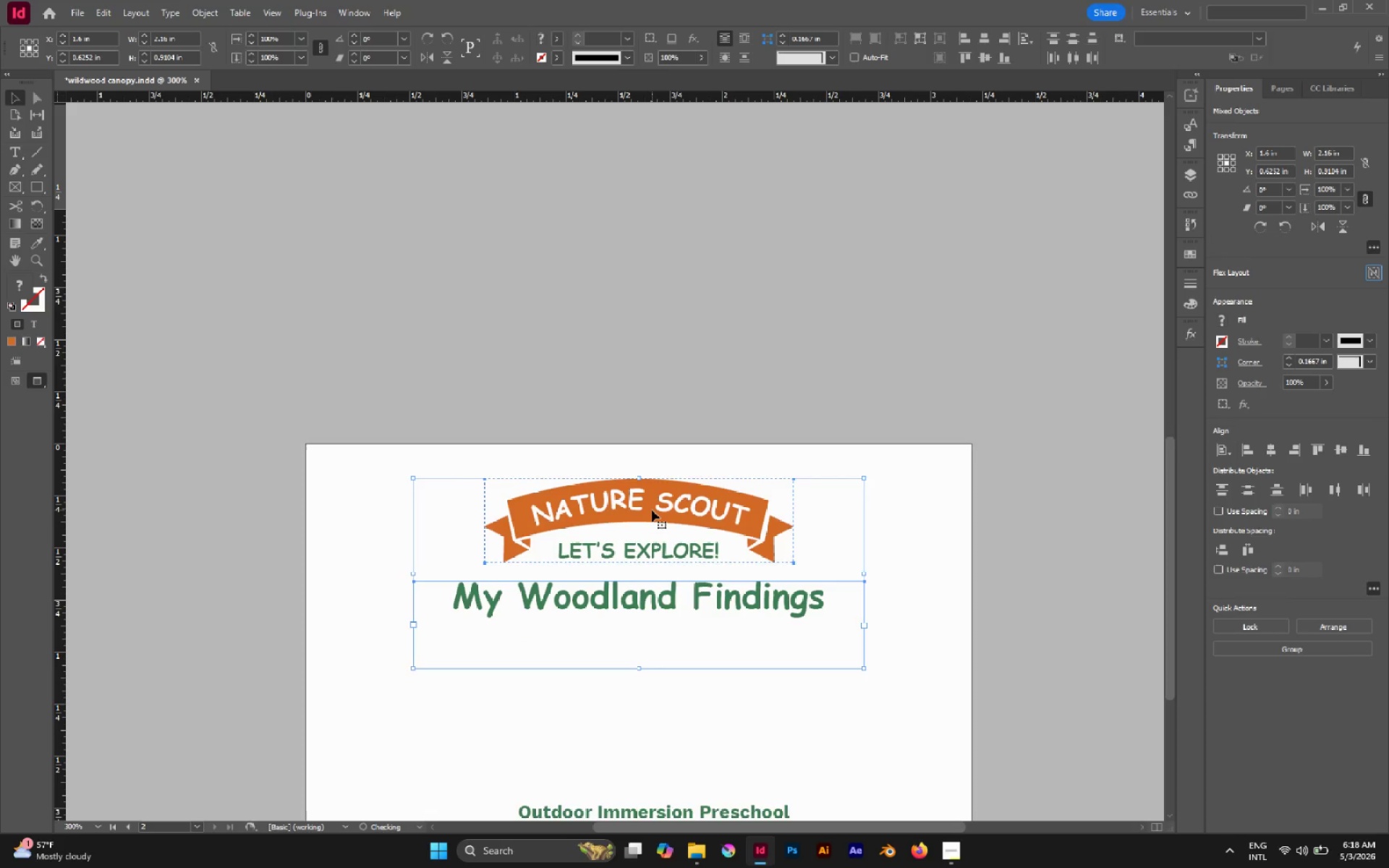 
key(W)
 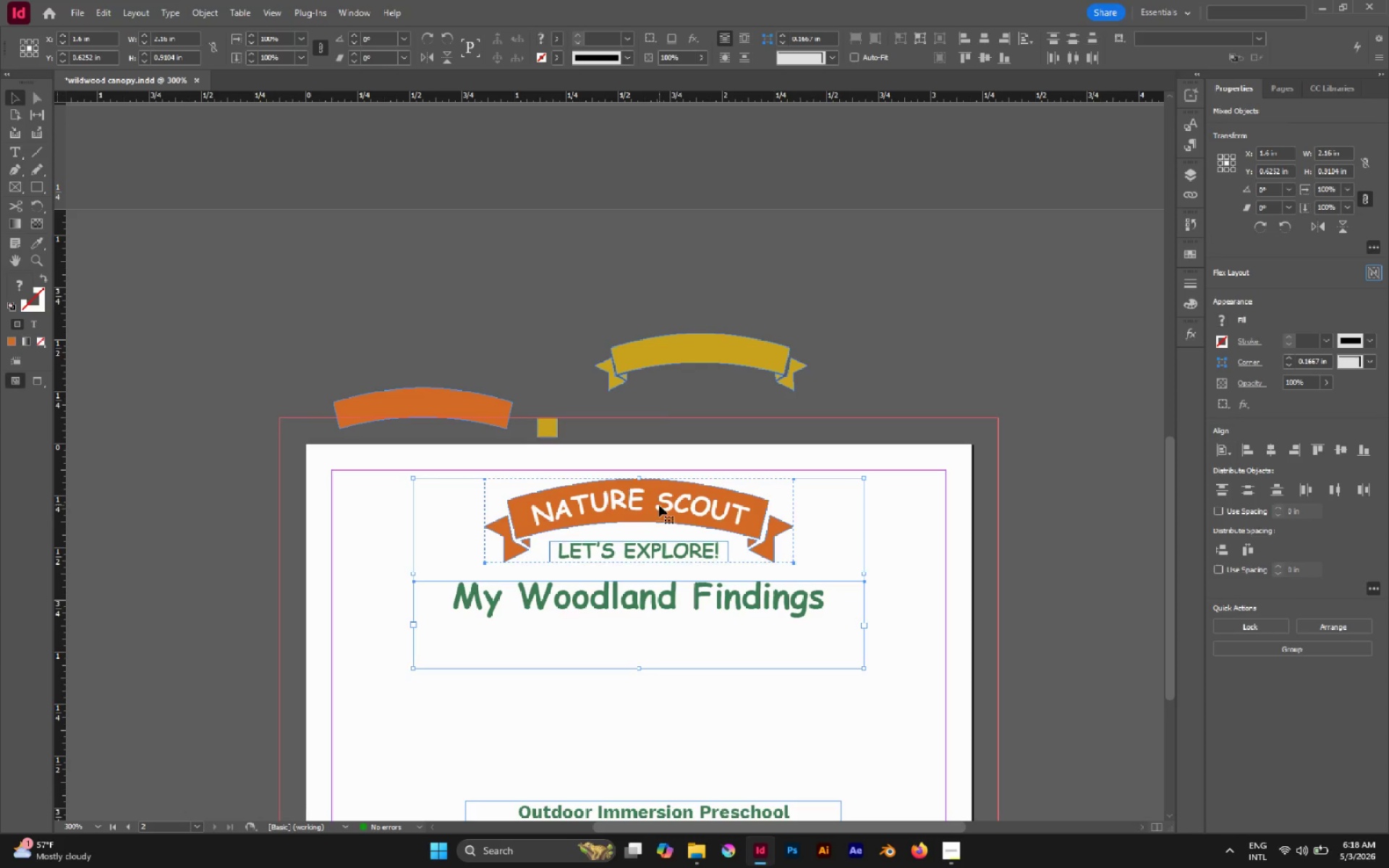 
left_click_drag(start_coordinate=[659, 504], to_coordinate=[655, 498])
 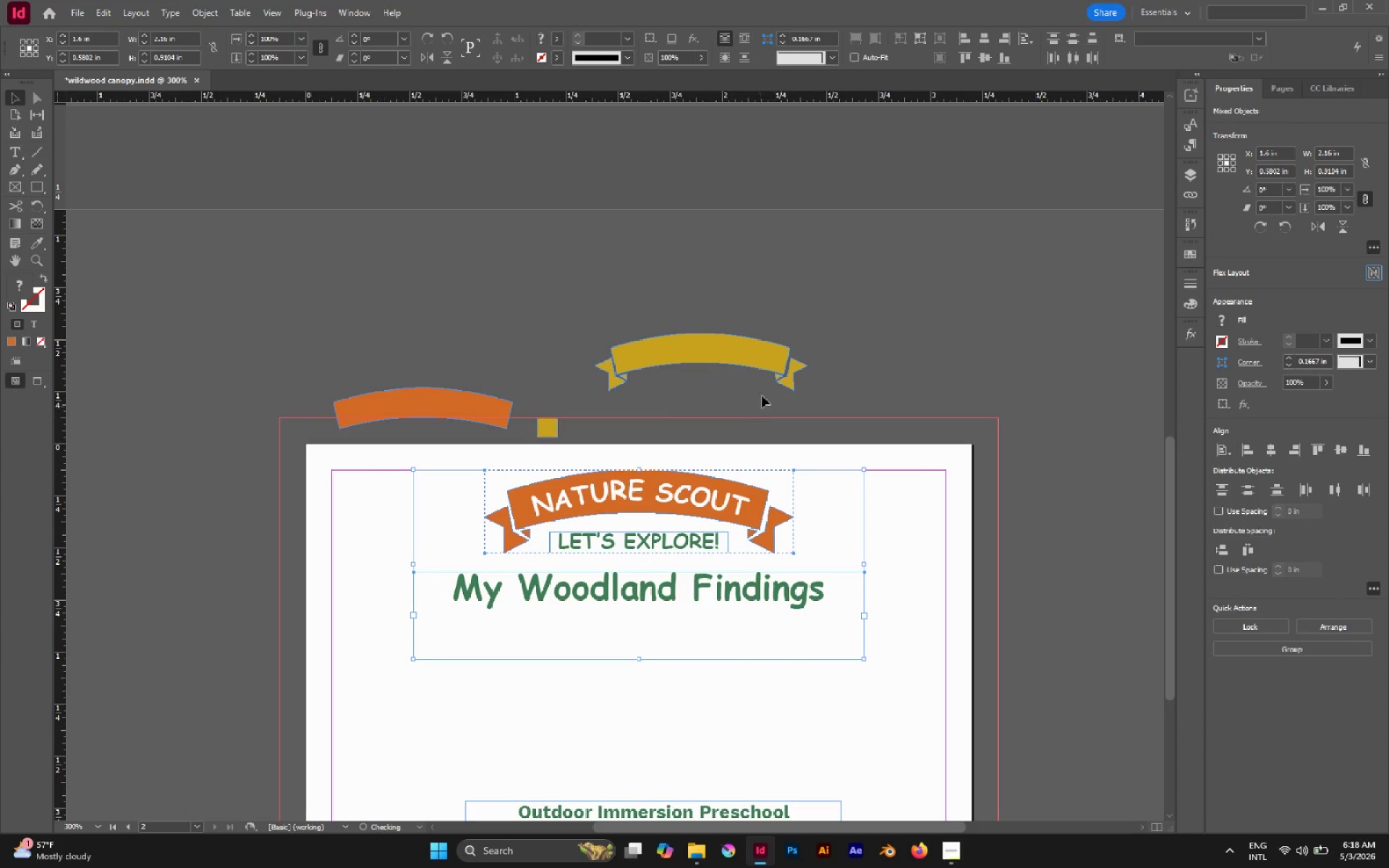 
hold_key(key=ShiftLeft, duration=2.17)
 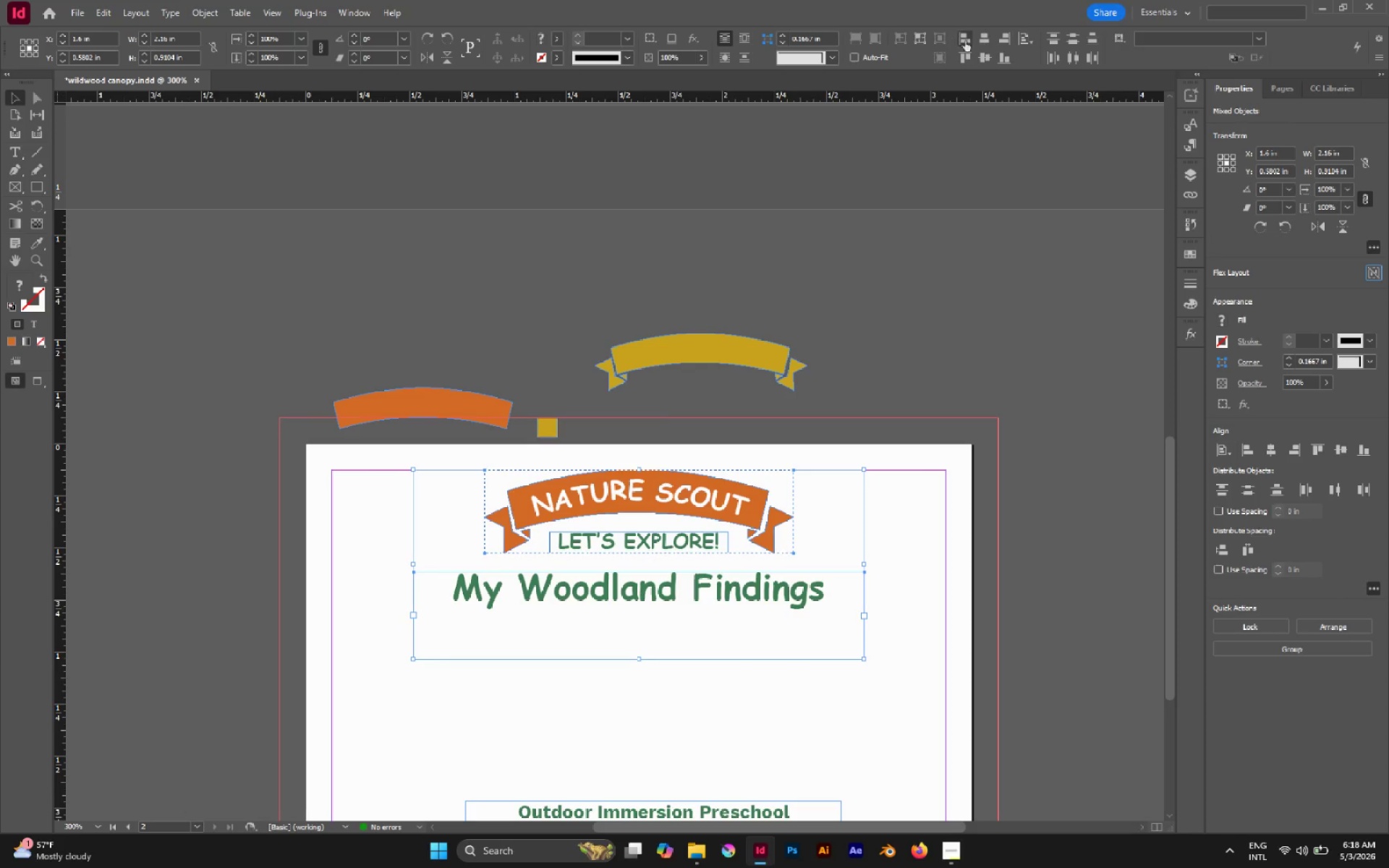 
left_click([977, 41])
 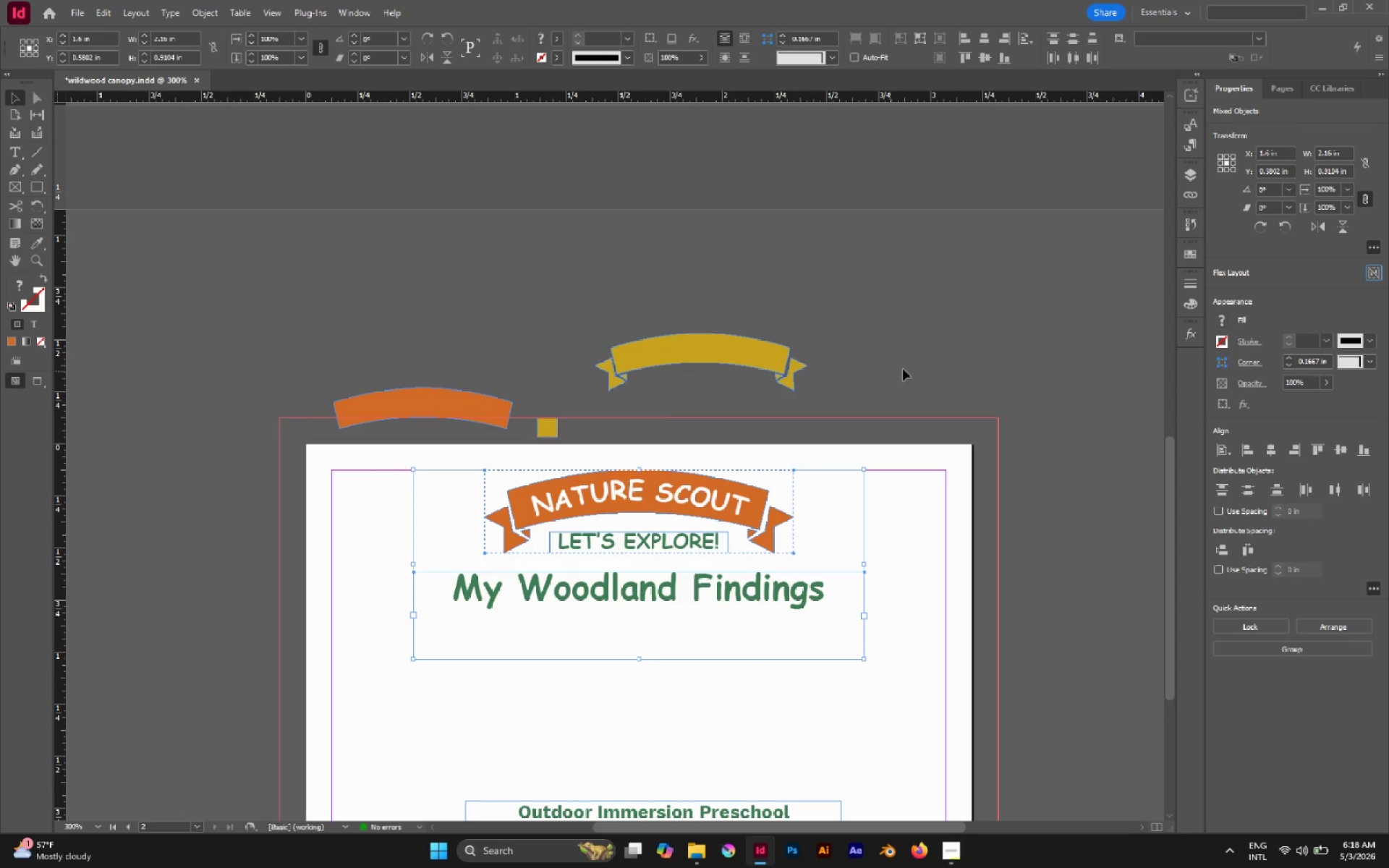 
scroll: coordinate [828, 420], scroll_direction: down, amount: 4.0
 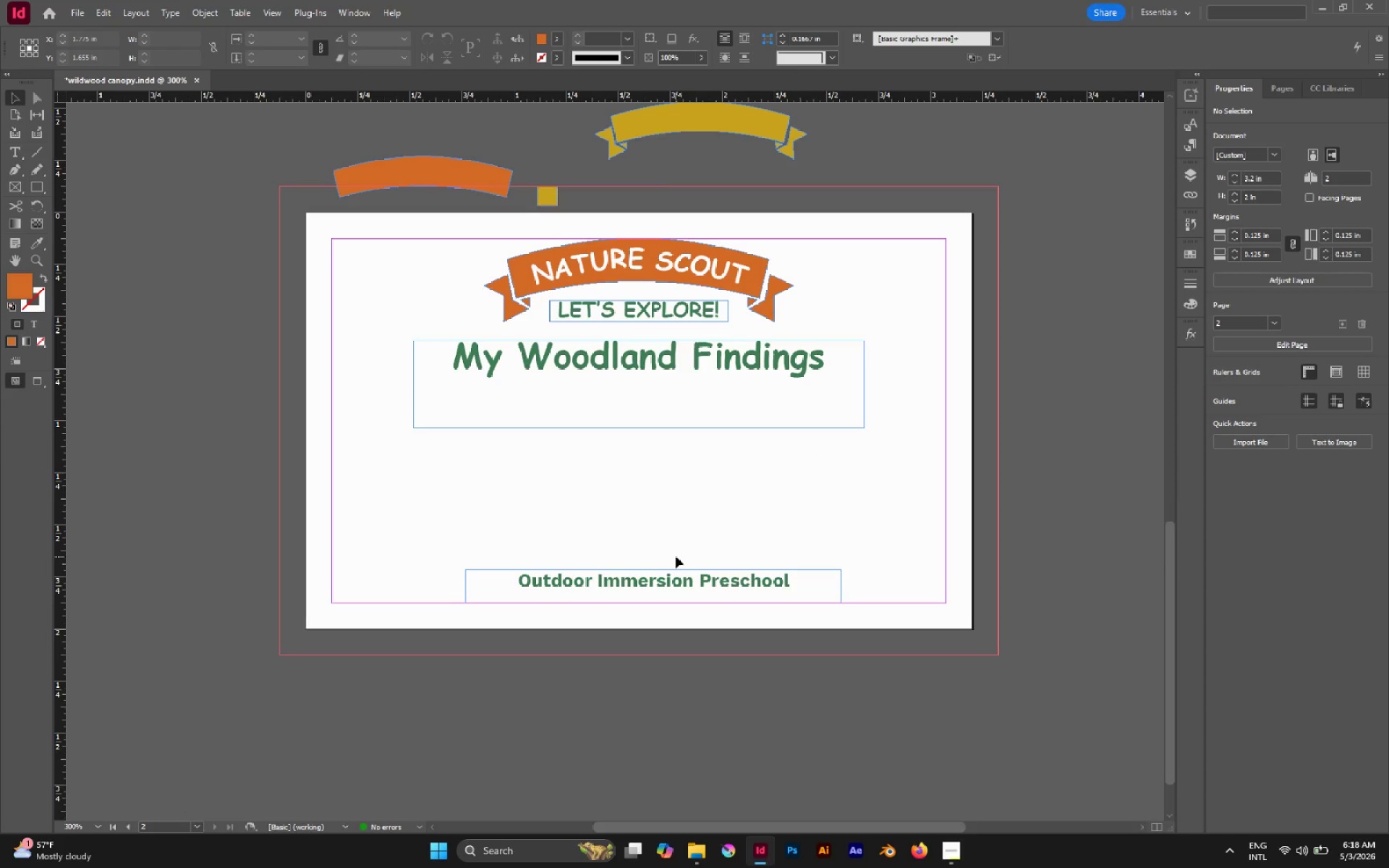 
wait(5.21)
 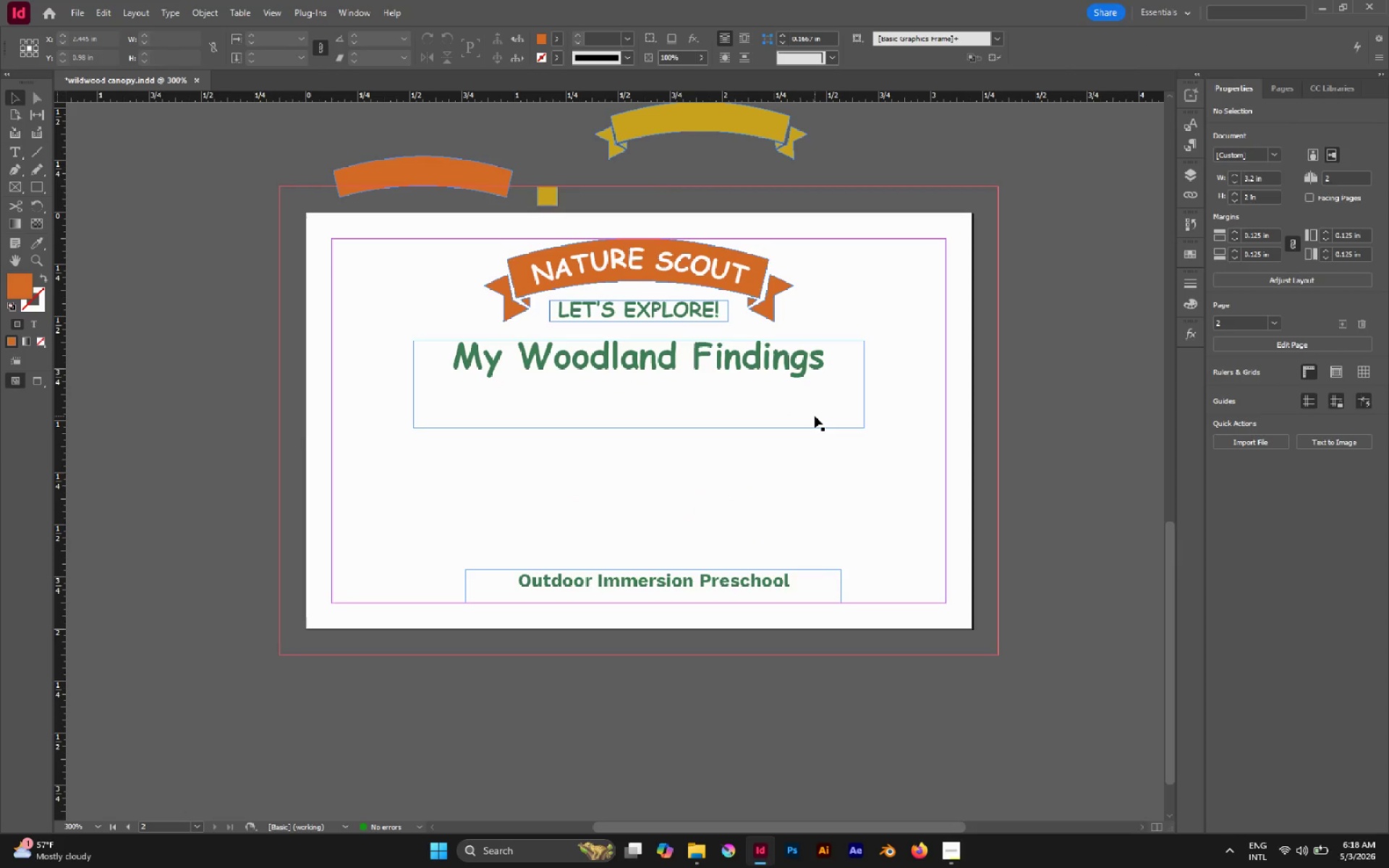 
double_click([648, 575])
 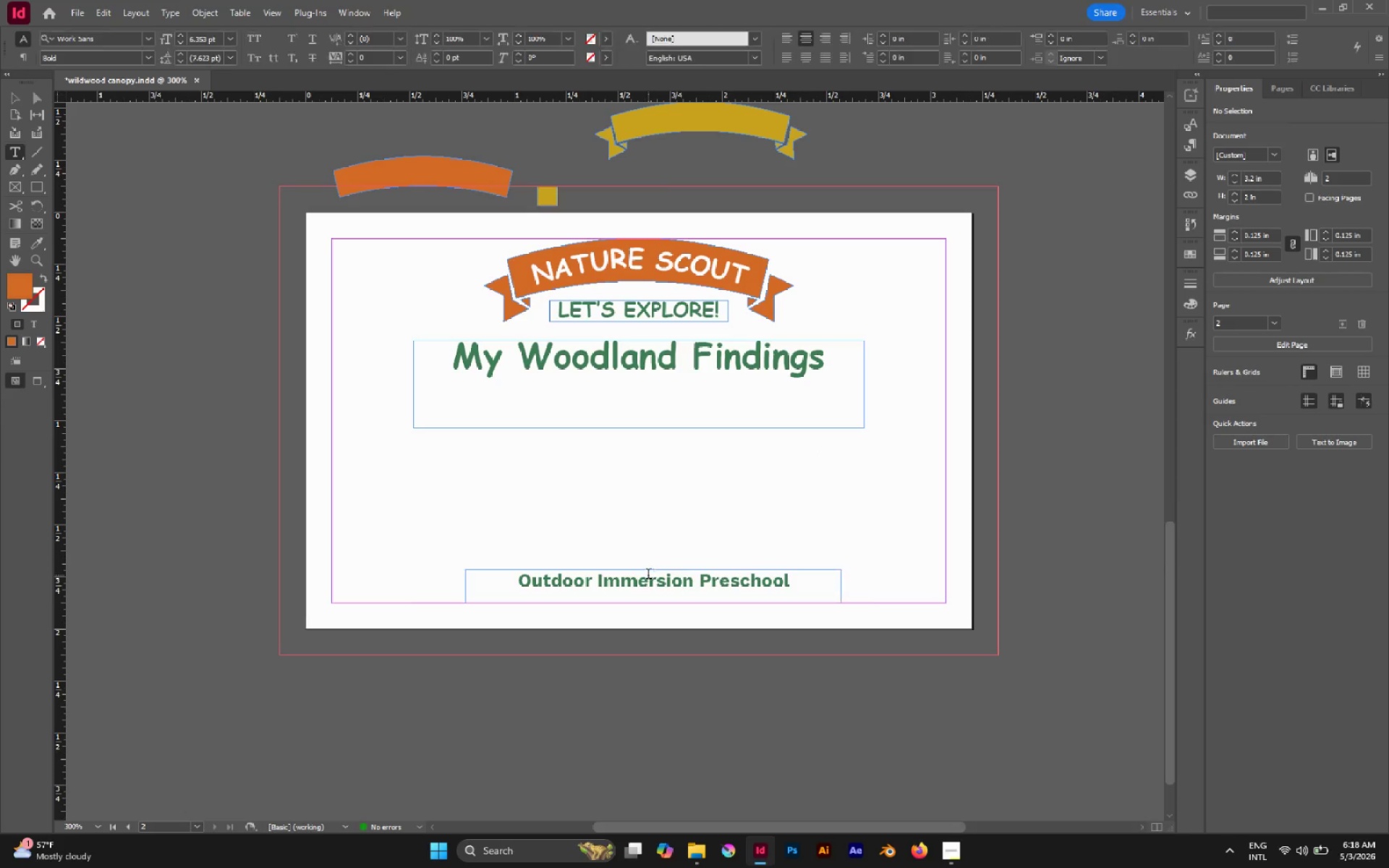 
triple_click([648, 575])
 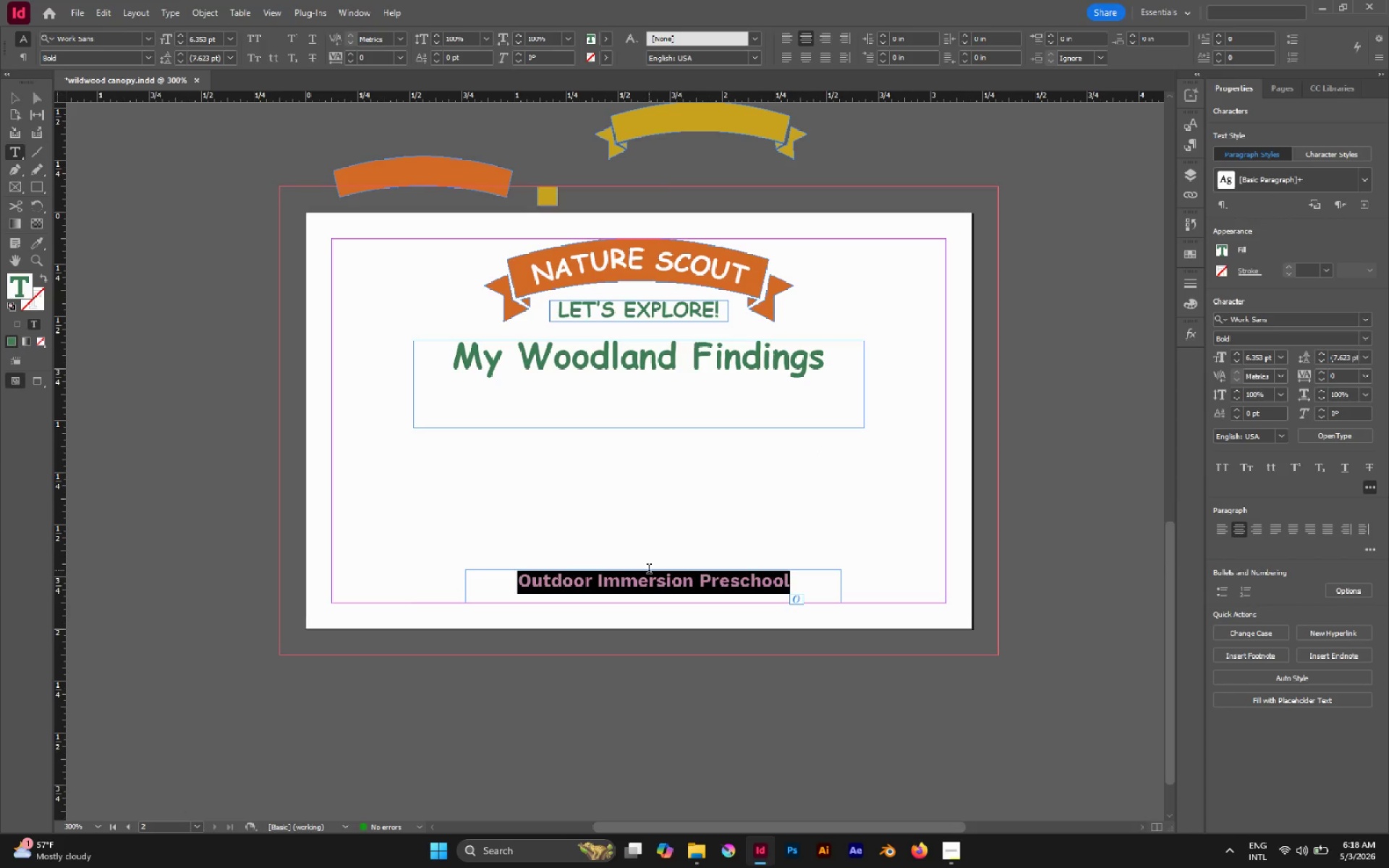 
type(Bi)
key(Backspace)
type(ring a cre)
key(Backspace)
type(ayon & check off what you spot!)
key(Escape)
 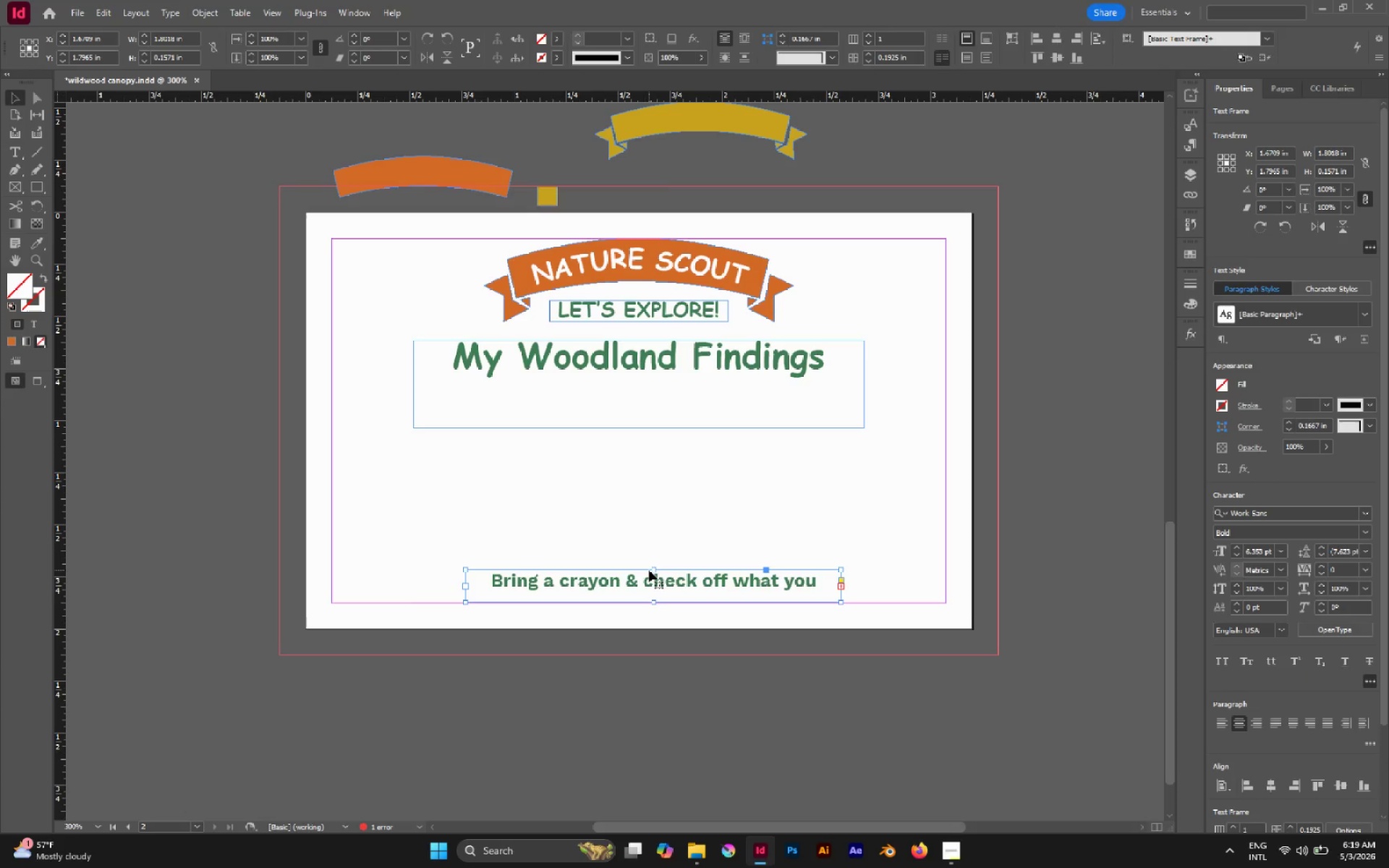 
hold_key(key=AltLeft, duration=3.02)
left_click_drag(start_coordinate=[464, 588], to_coordinate=[418, 580])
 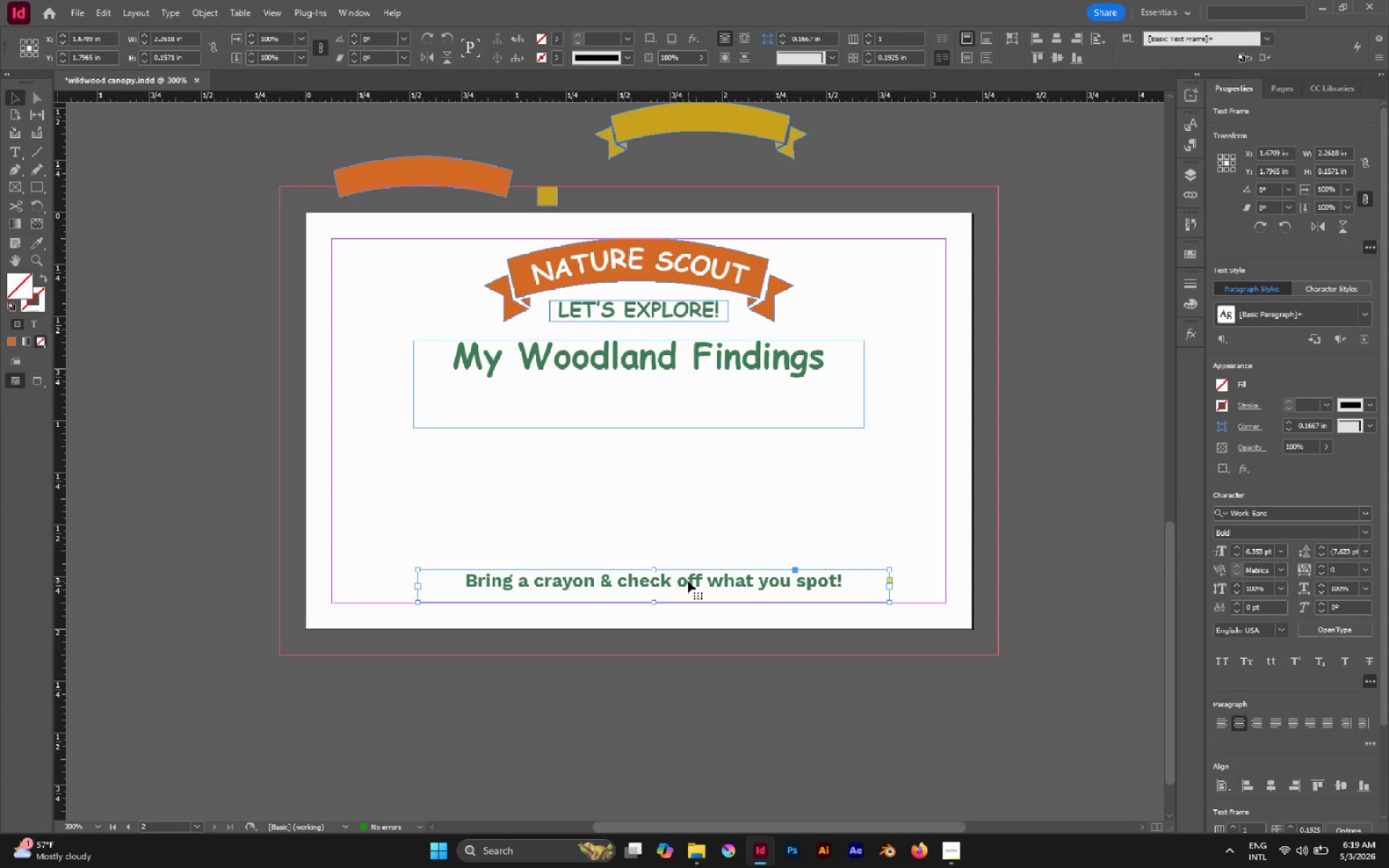 
left_click_drag(start_coordinate=[688, 581], to_coordinate=[689, 569])
 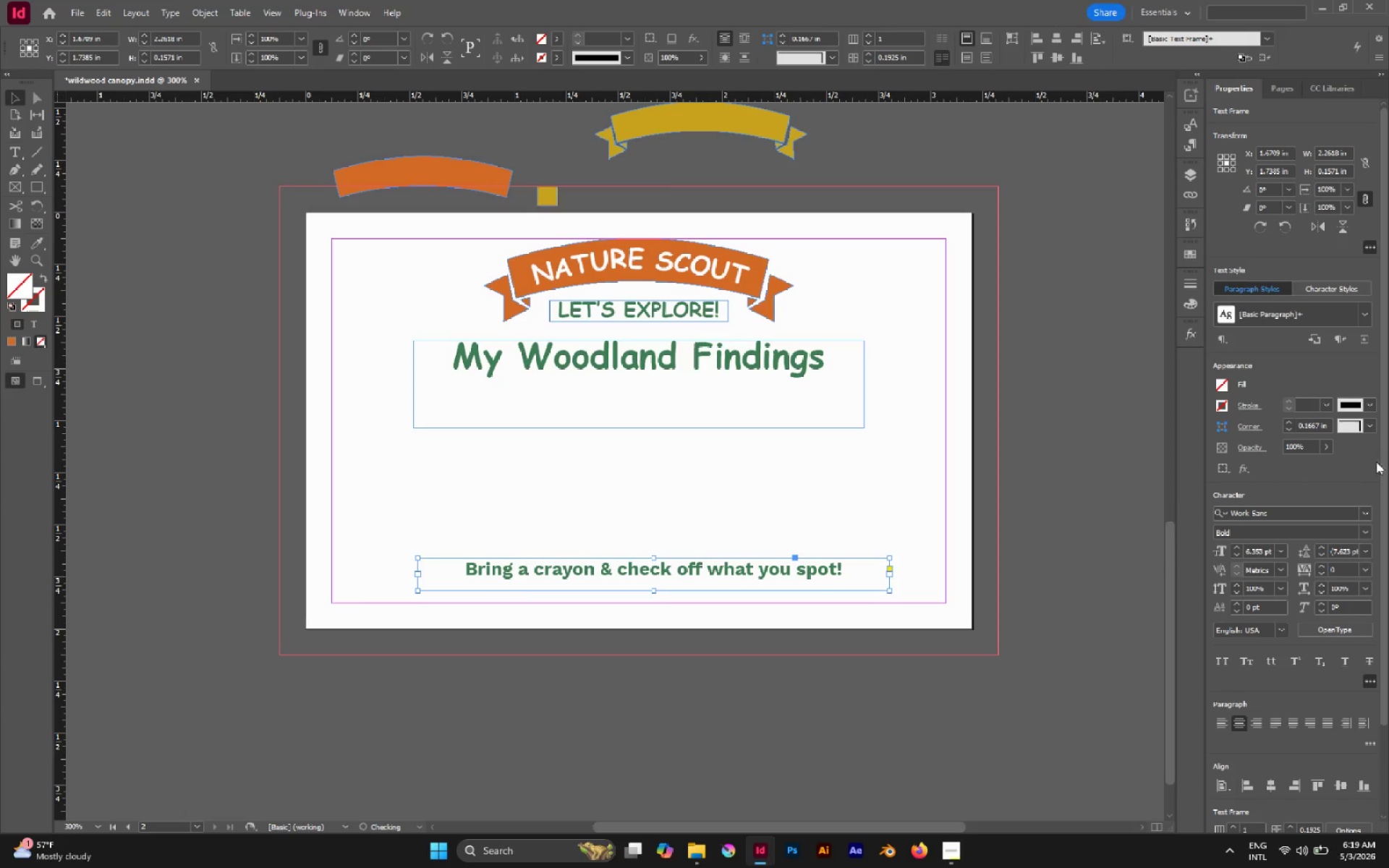 
hold_key(key=ShiftLeft, duration=0.61)
 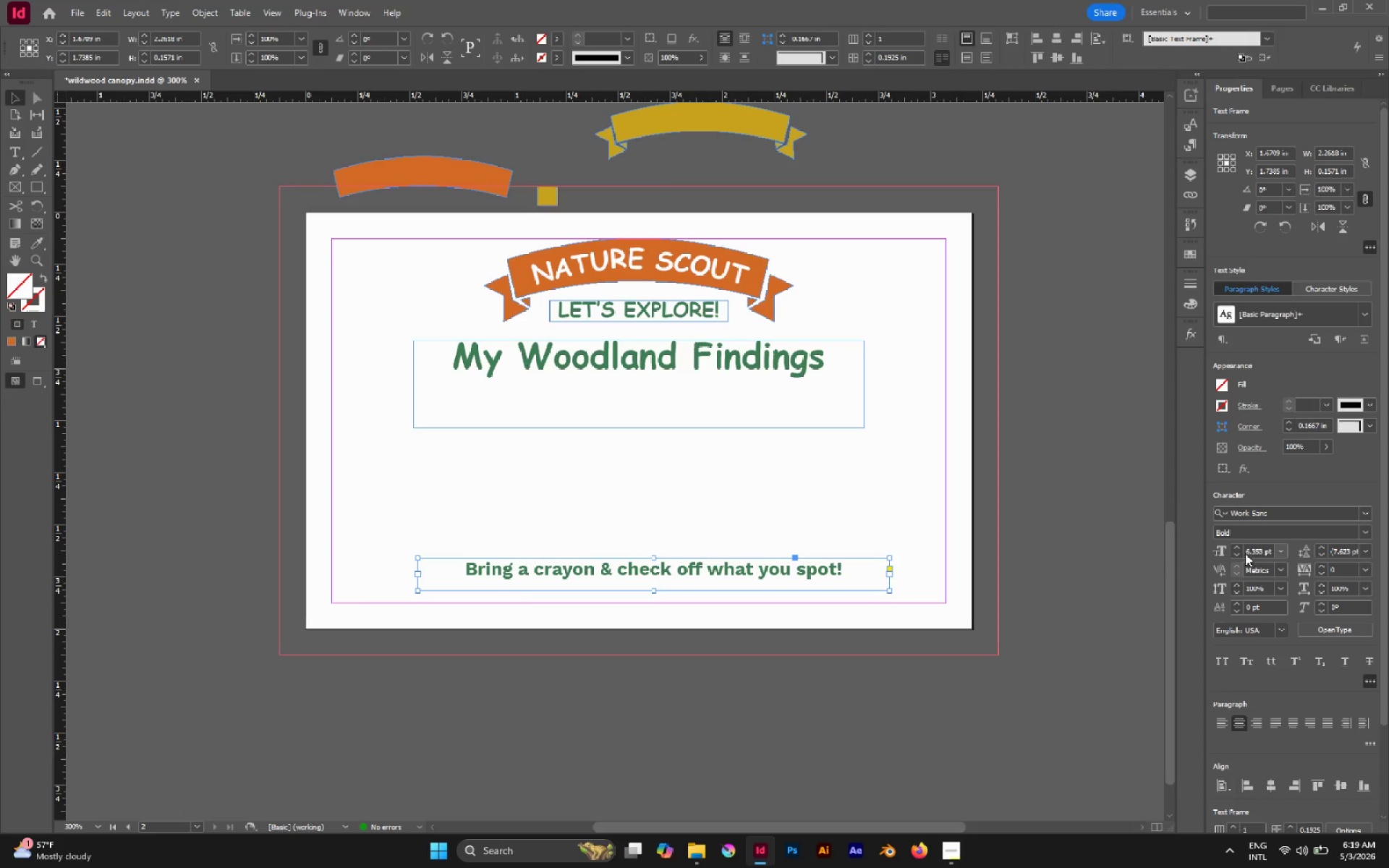 
left_click([1238, 554])
 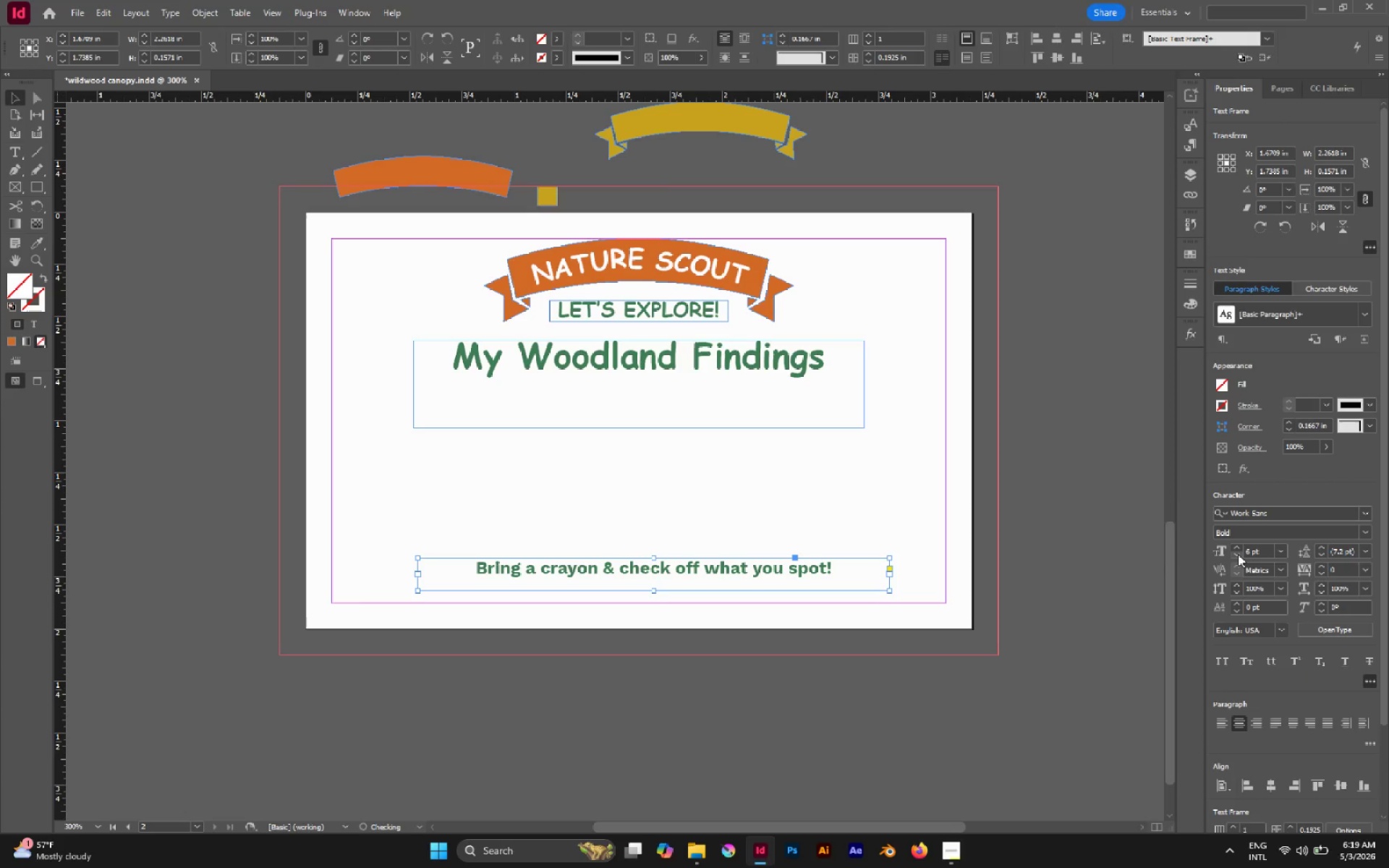 
left_click([1238, 554])
 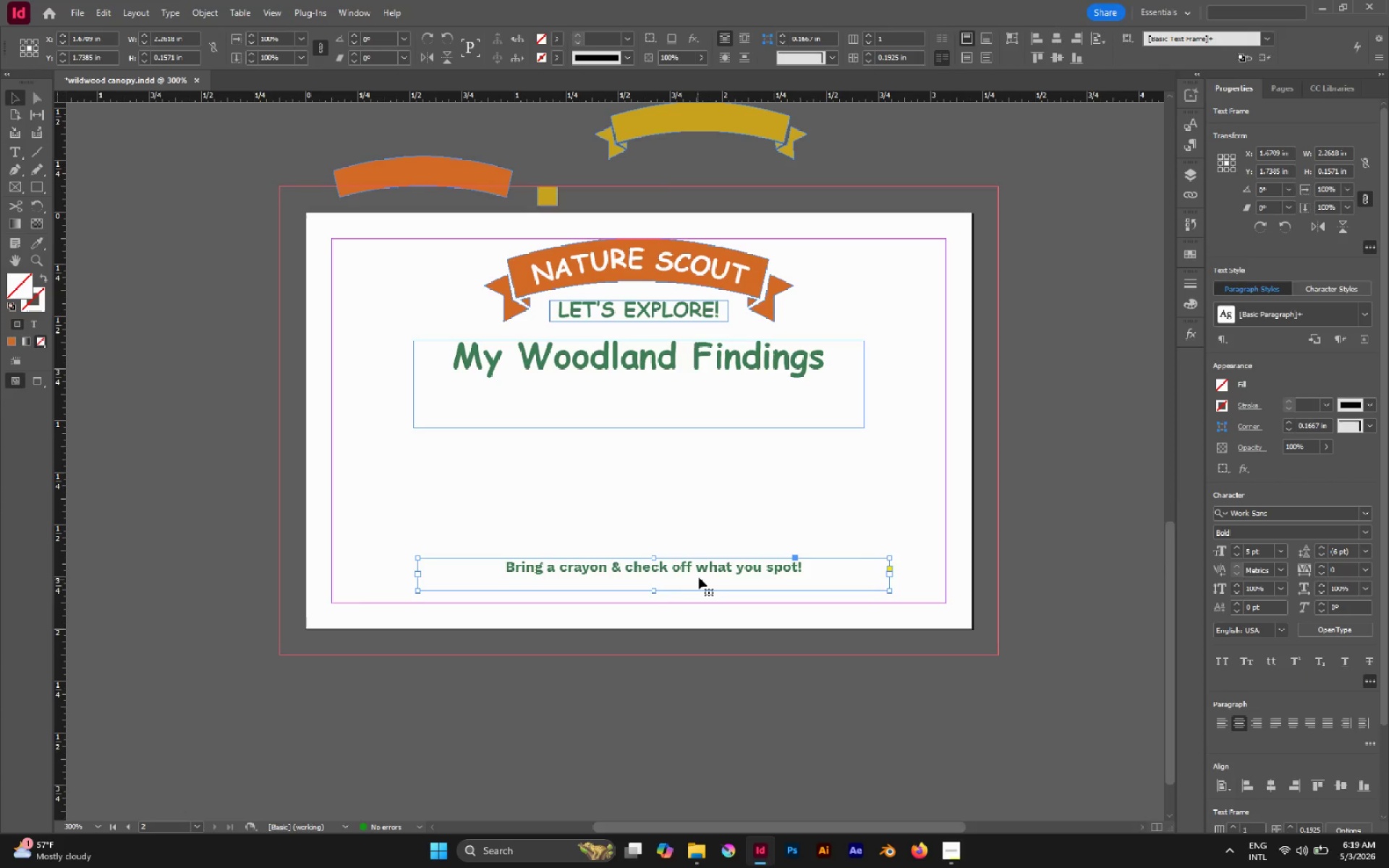 
left_click_drag(start_coordinate=[702, 570], to_coordinate=[702, 558])
 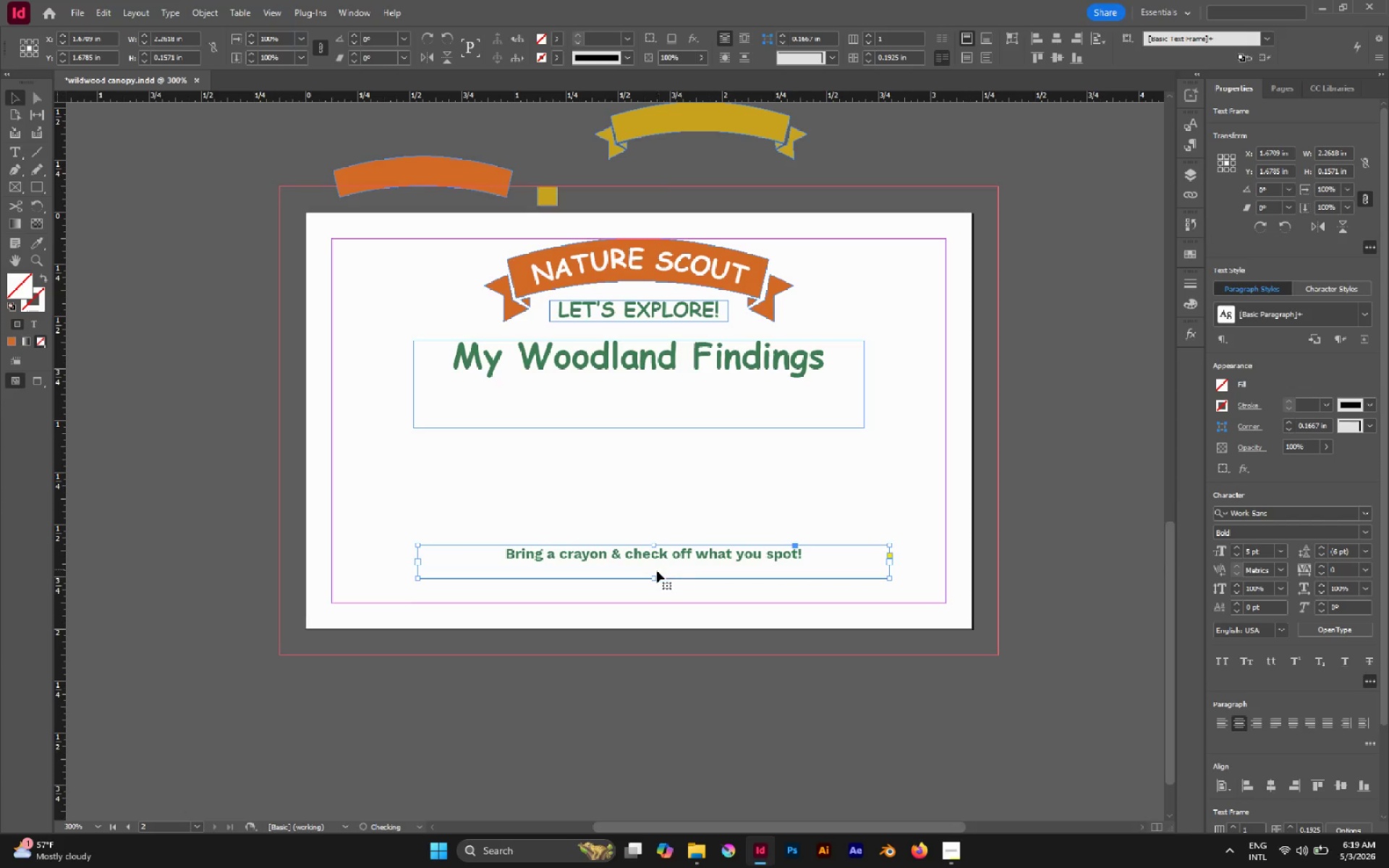 
hold_key(key=ShiftLeft, duration=0.55)
 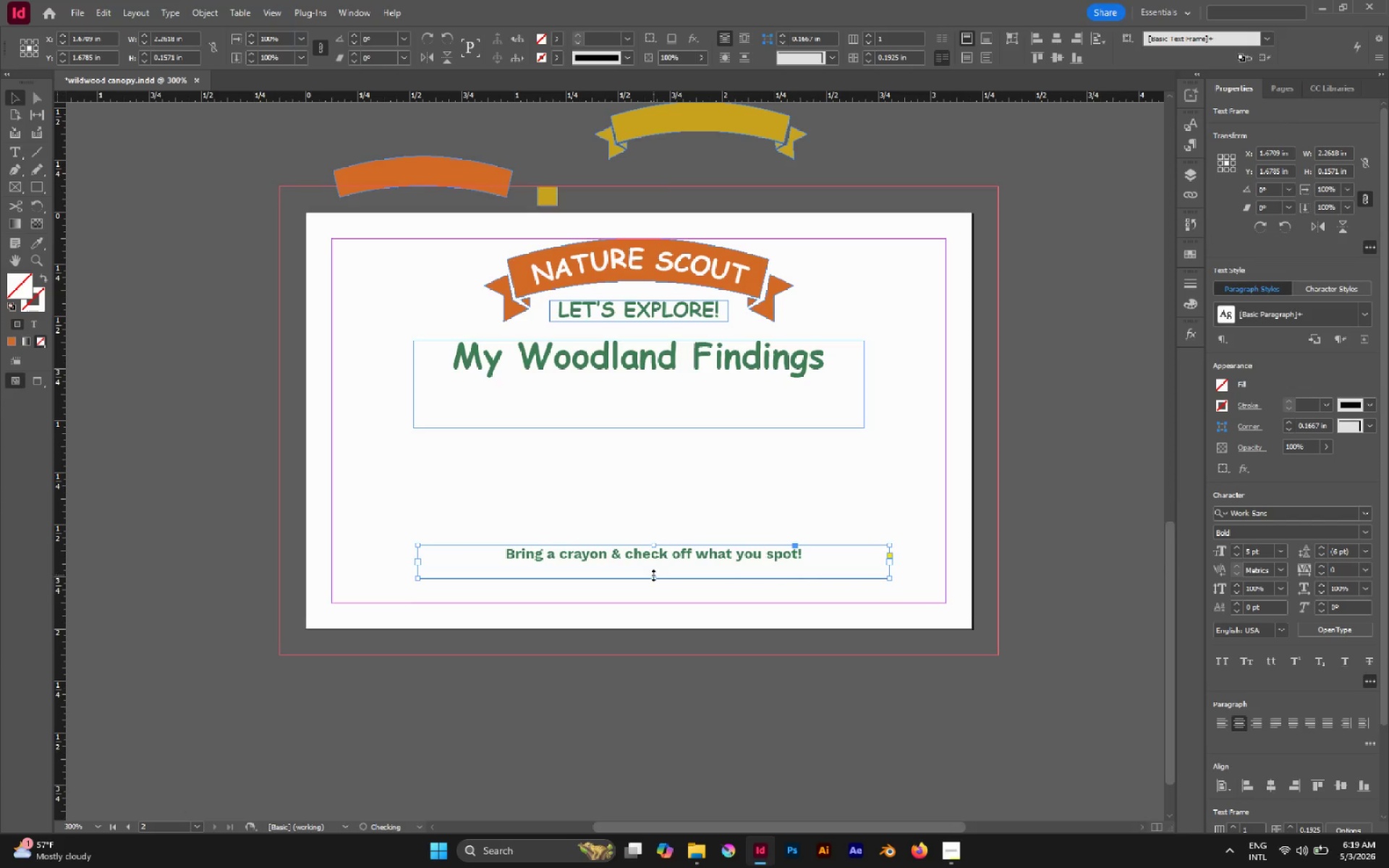 
left_click_drag(start_coordinate=[653, 577], to_coordinate=[652, 568])
 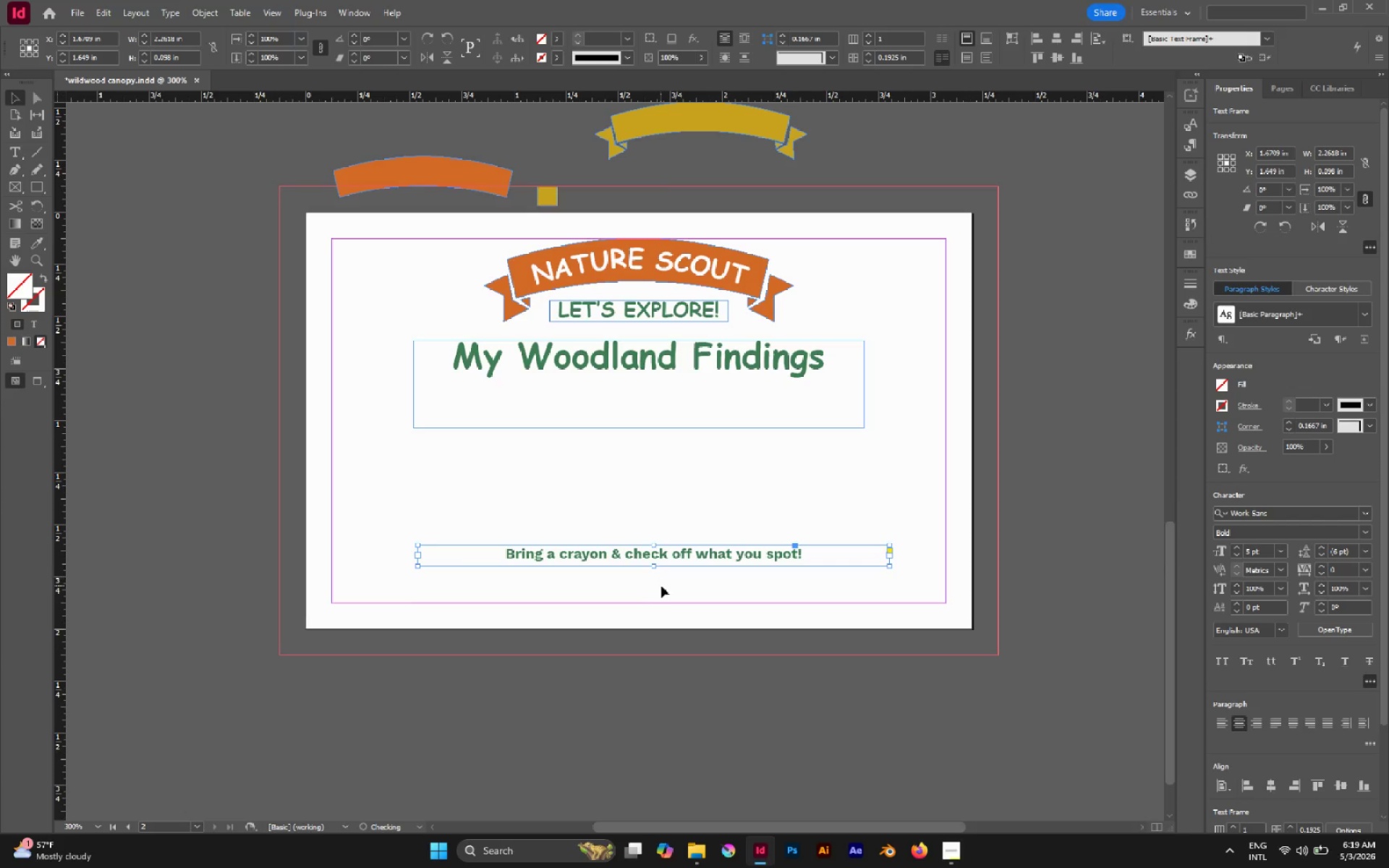 
left_click([661, 586])
 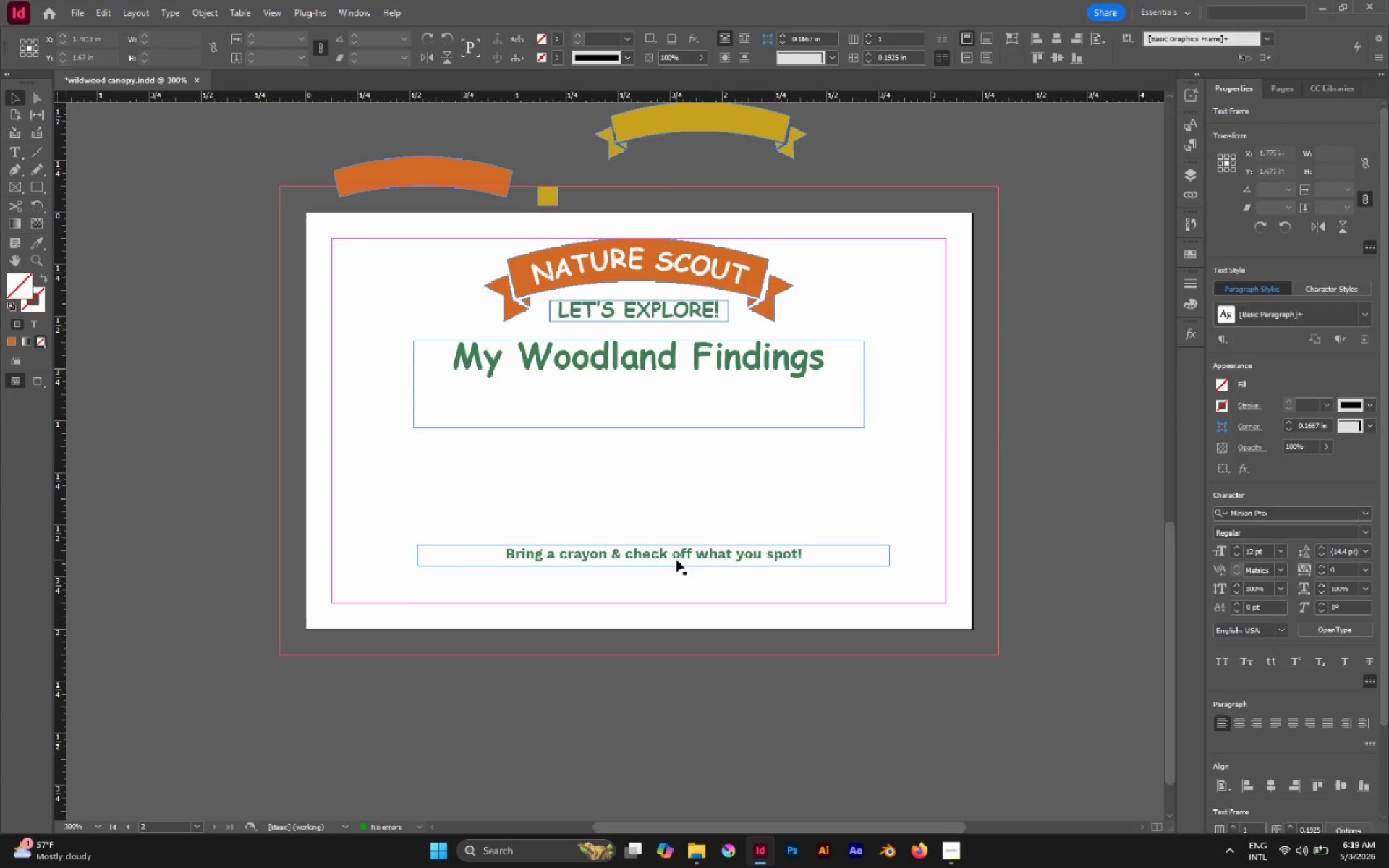 
hold_key(key=AltLeft, duration=1.77)
left_click_drag(start_coordinate=[679, 555], to_coordinate=[679, 575])
 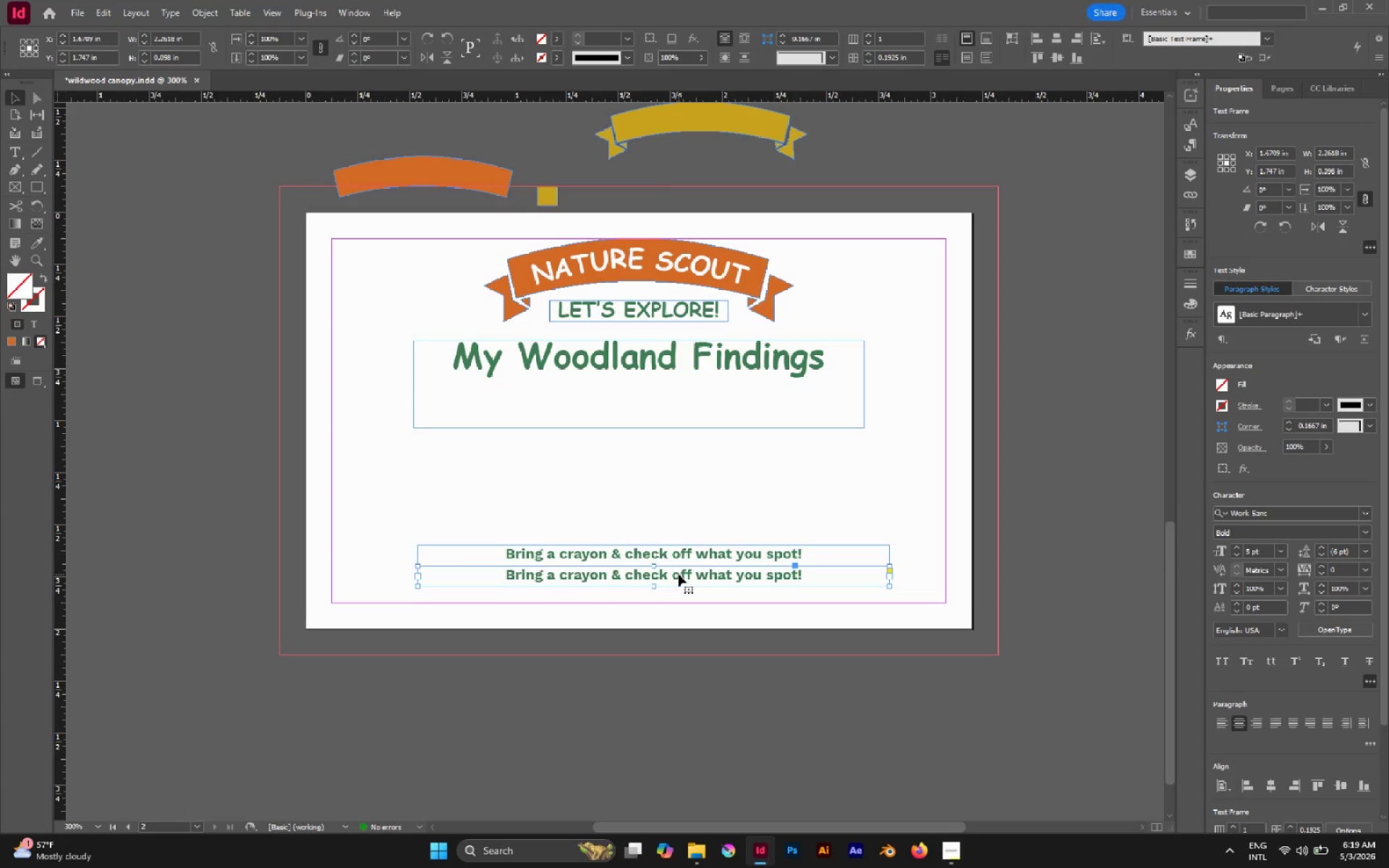 
hold_key(key=ShiftLeft, duration=1.45)
 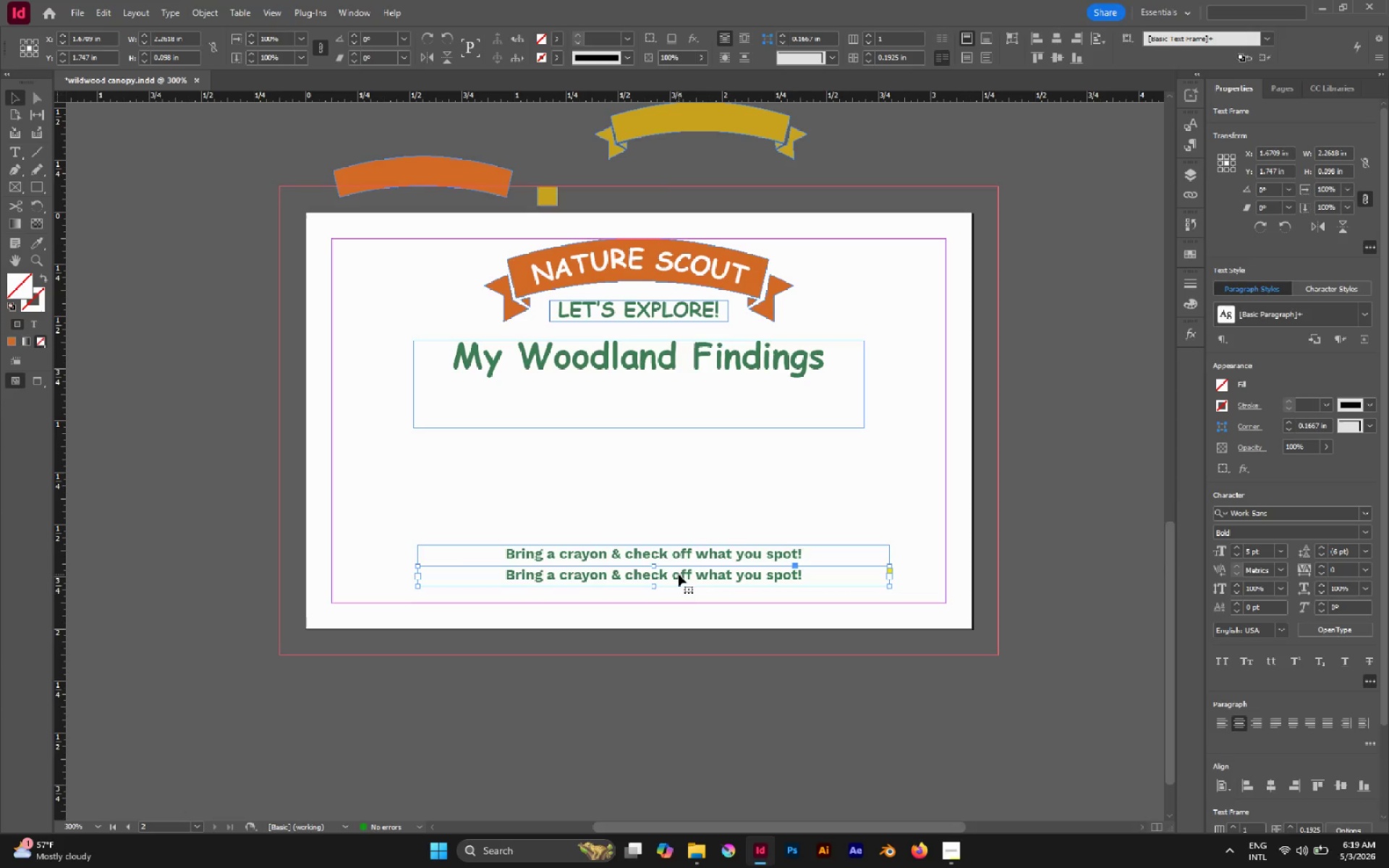 
double_click([679, 574])
 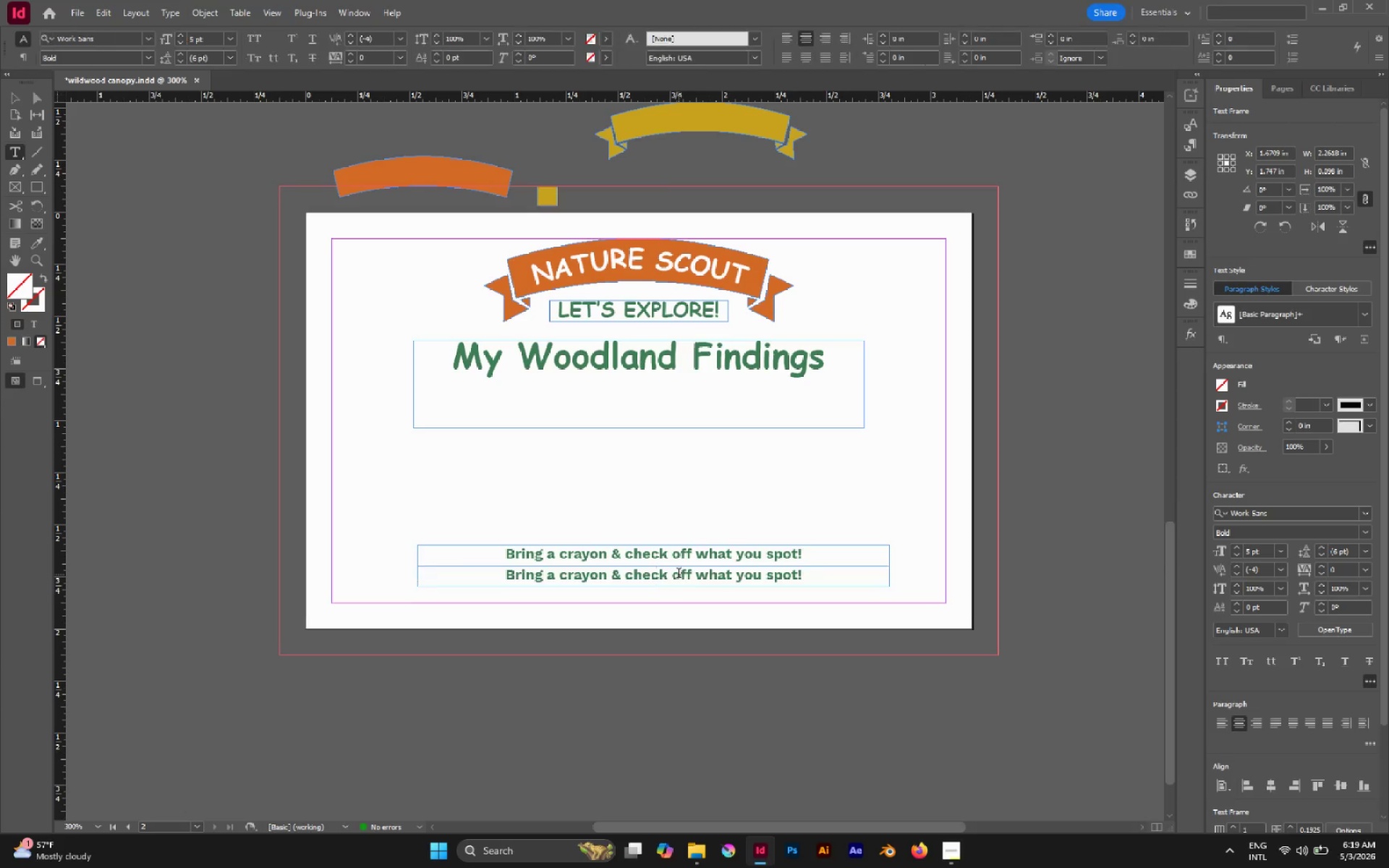 
triple_click([679, 574])
 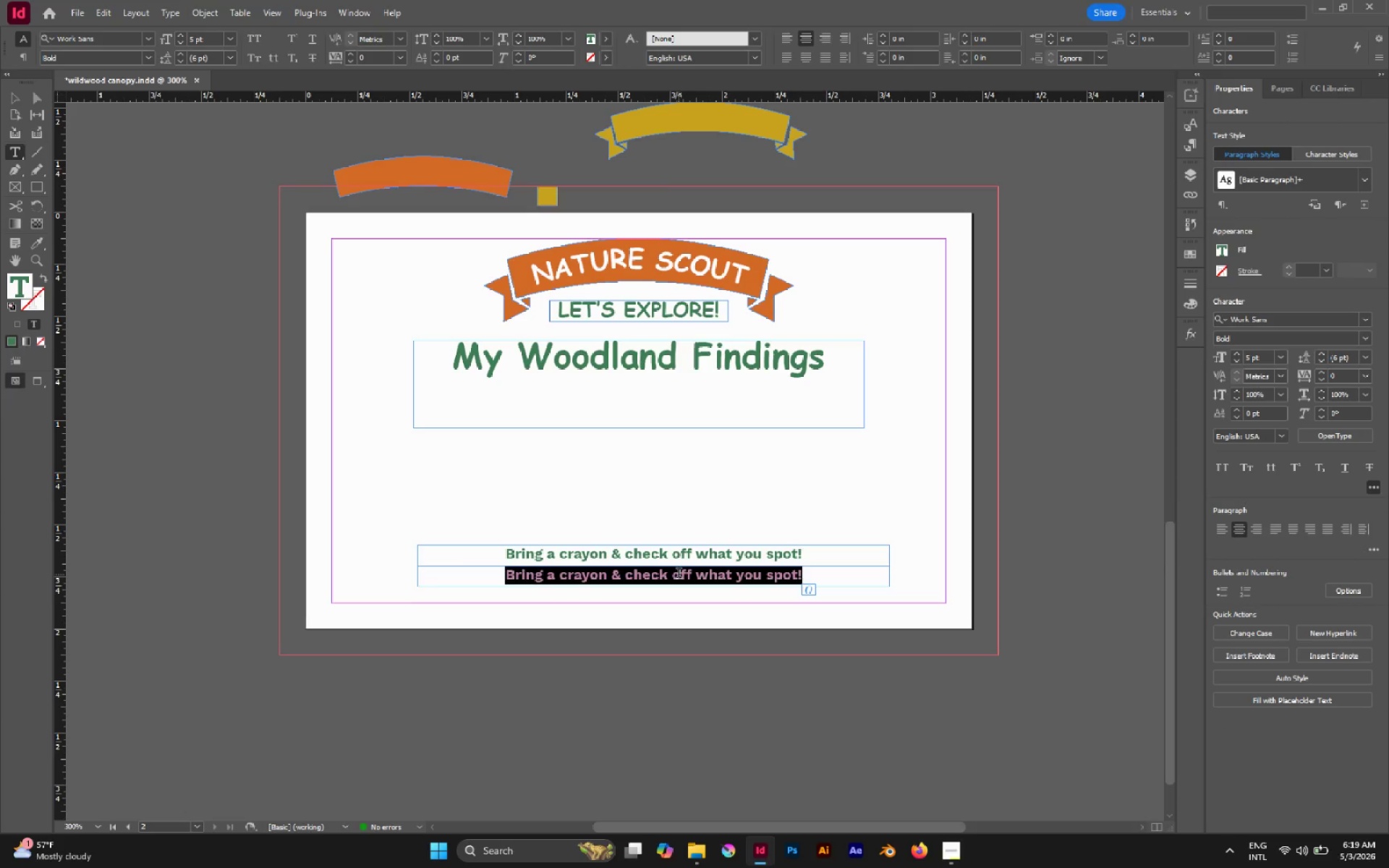 
type(Wild )
key(Backspace)
type(Wood)
key(Backspace)
key(Backspace)
key(Backspace)
key(Backspace)
key(Backspace)
key(Backspace)
key(Backspace)
key(Backspace)
type(WILDWOOD CANOPY`)
key(Escape)
 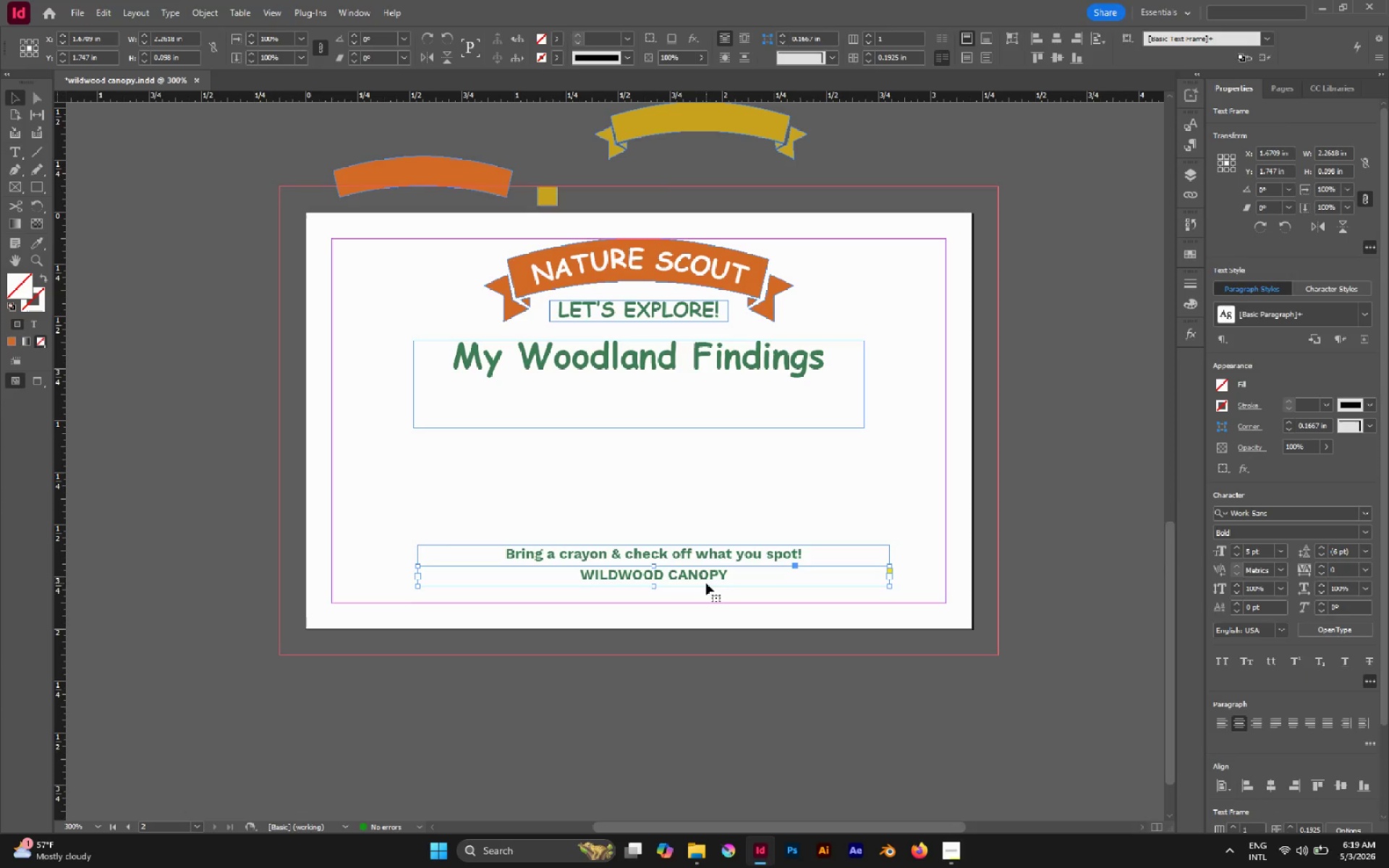 
hold_key(key=AltLeft, duration=1.44)
left_click_drag(start_coordinate=[700, 579], to_coordinate=[694, 597])
 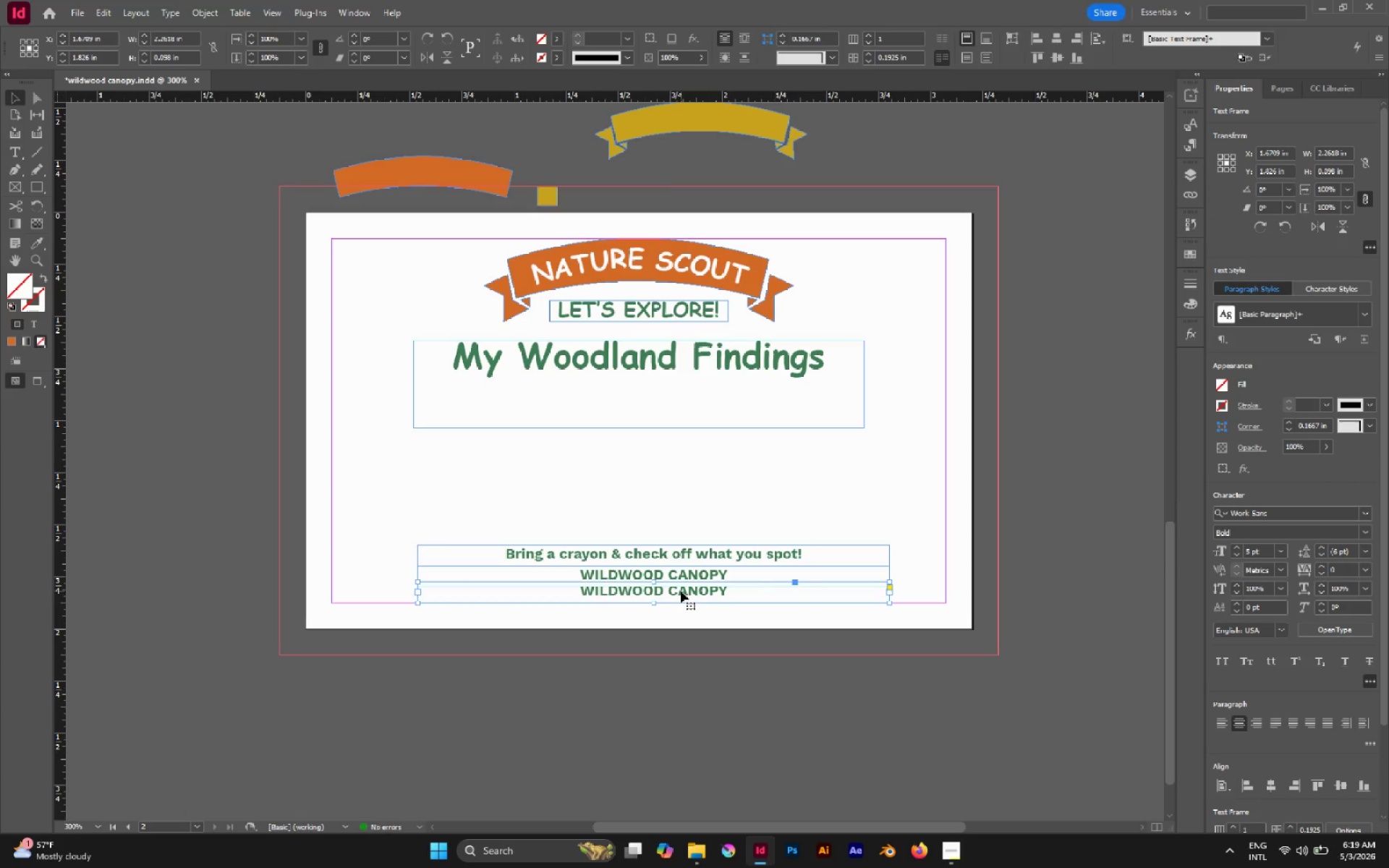 
hold_key(key=ShiftLeft, duration=1.08)
 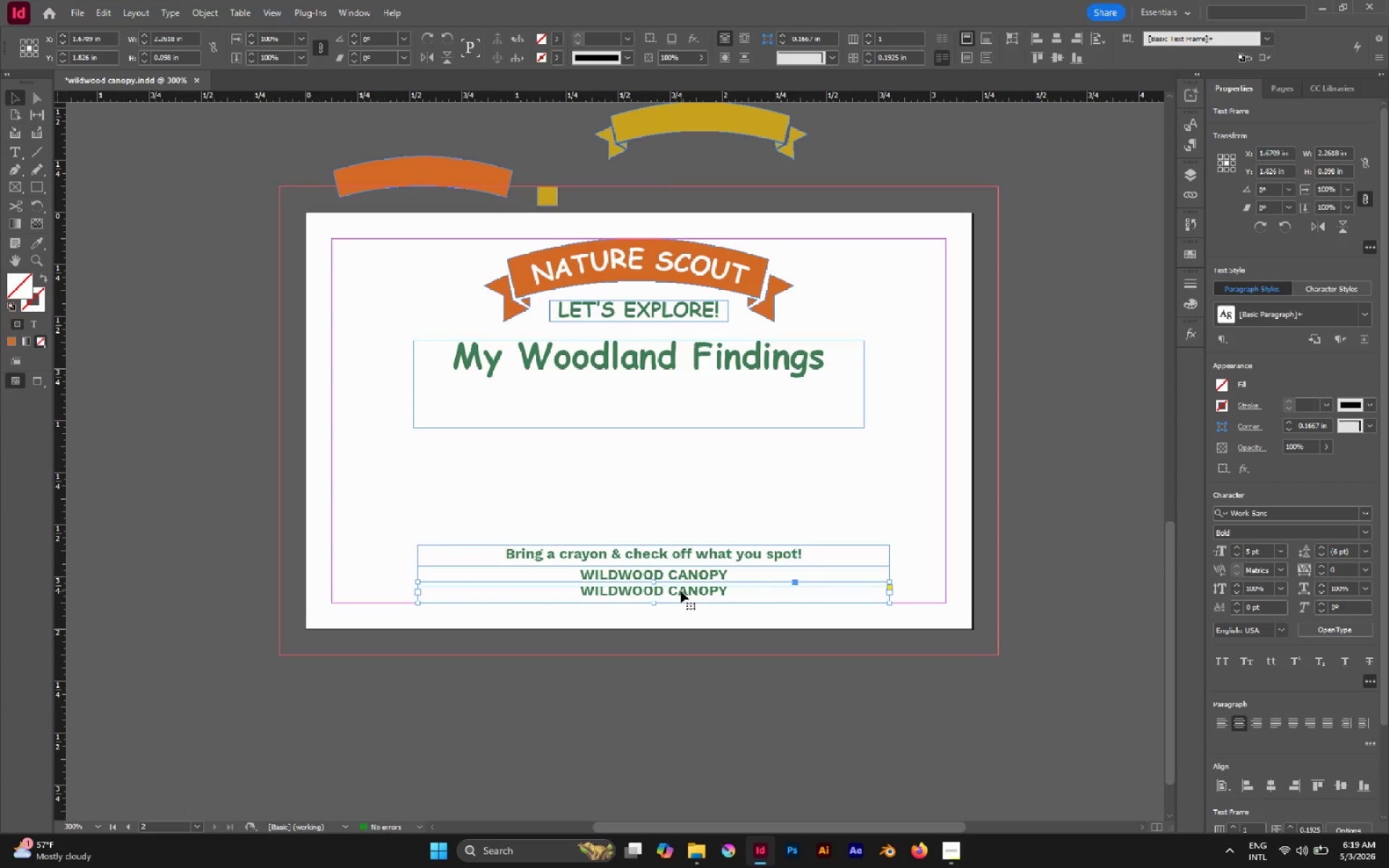 
double_click([681, 591])
 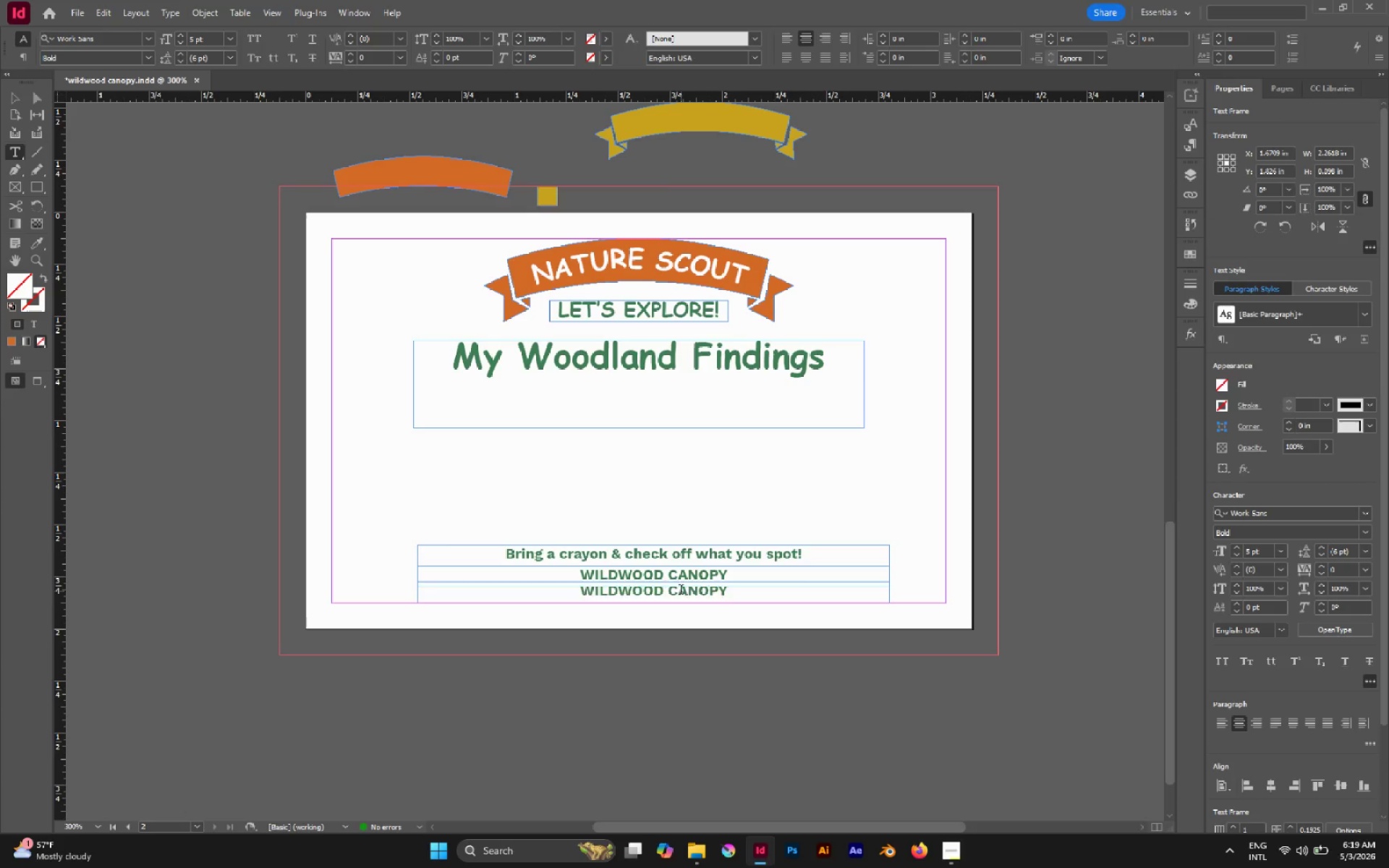 
triple_click([681, 591])
 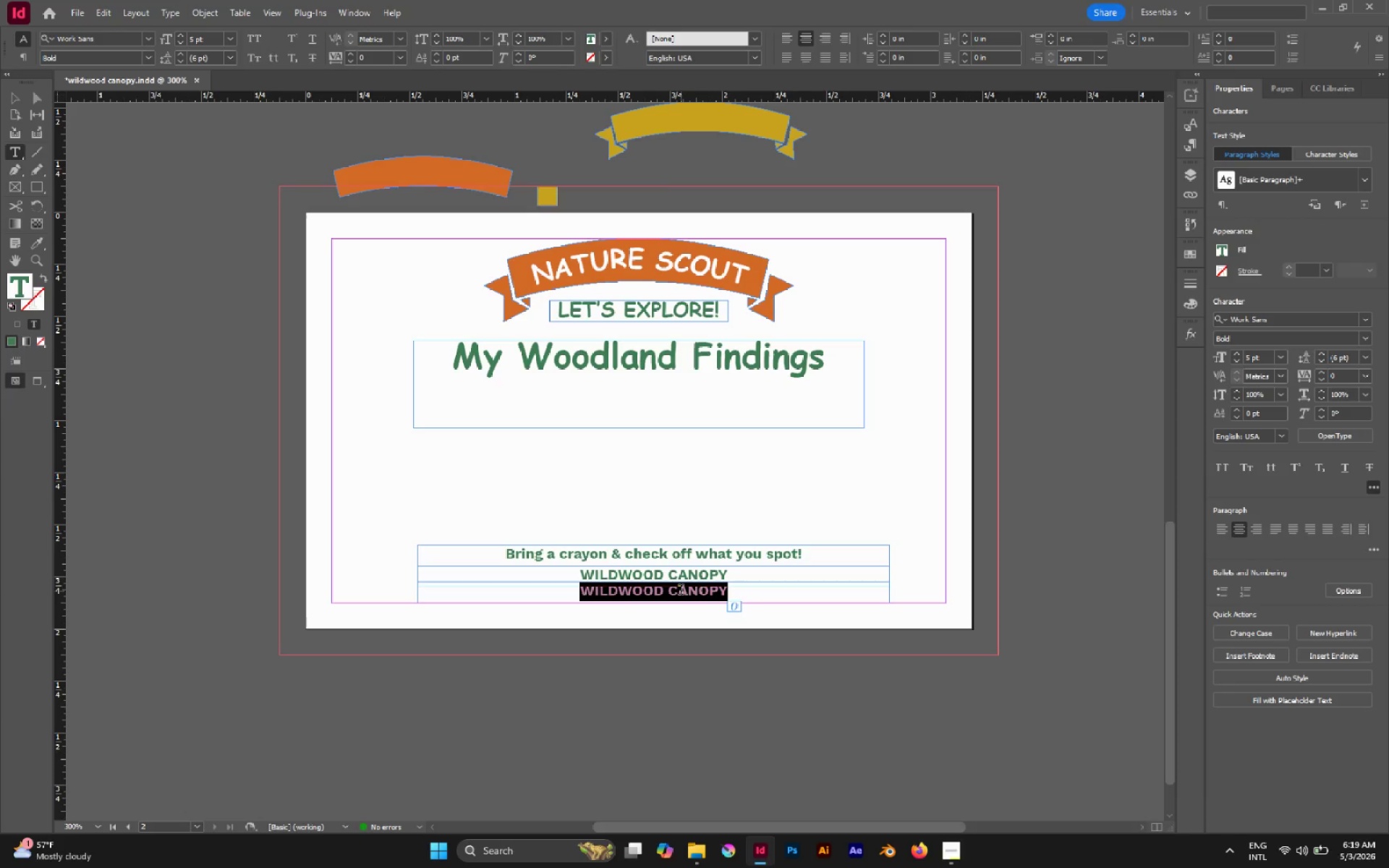 
type(wildwoodcanopy.org)
key(Escape)
 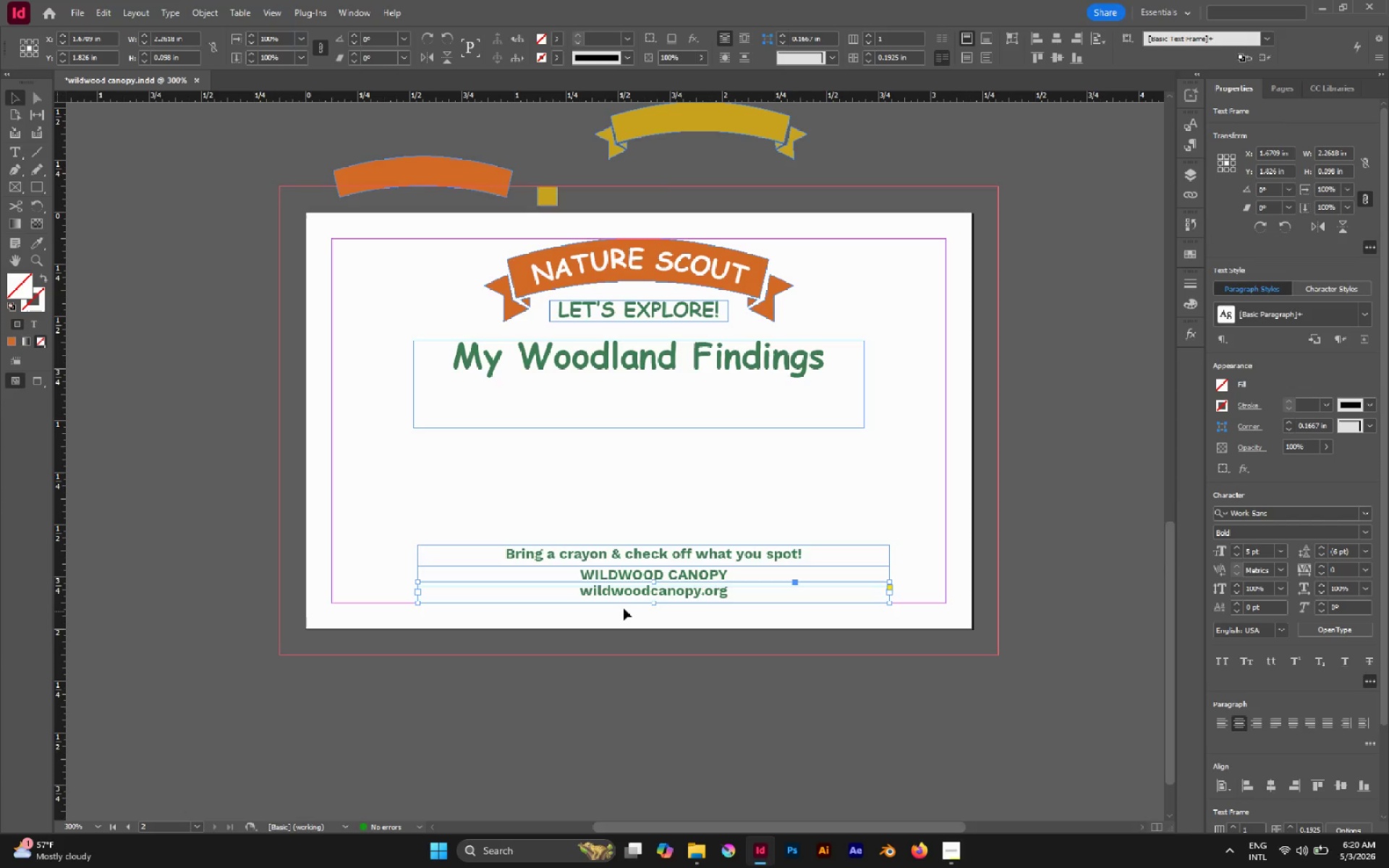 
hold_key(key=AltLeft, duration=0.77)
scroll: coordinate [616, 596], scroll_direction: up, amount: 1.0
 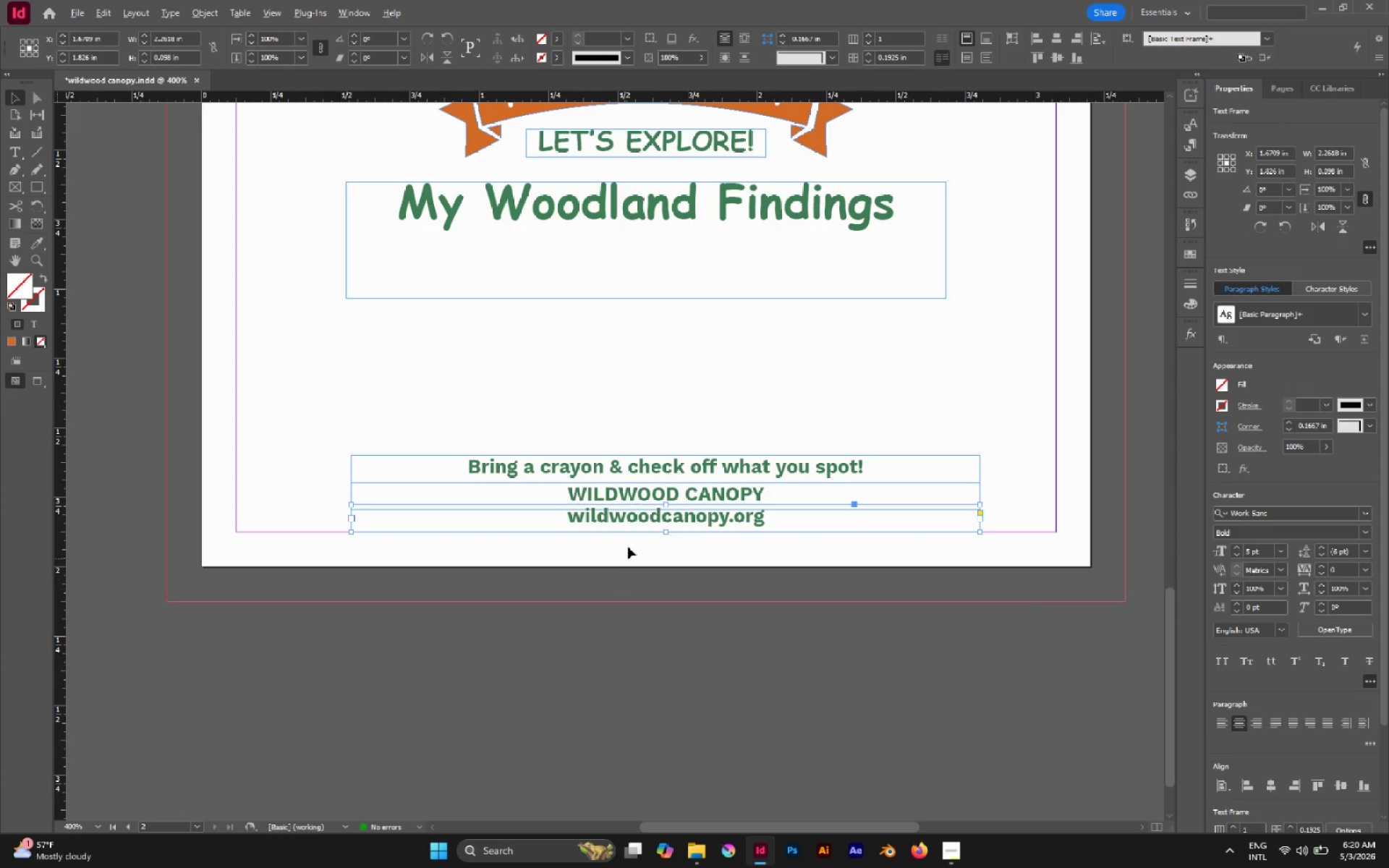 
hold_key(key=AltLeft, duration=0.42)
scroll: coordinate [625, 509], scroll_direction: up, amount: 4.0
 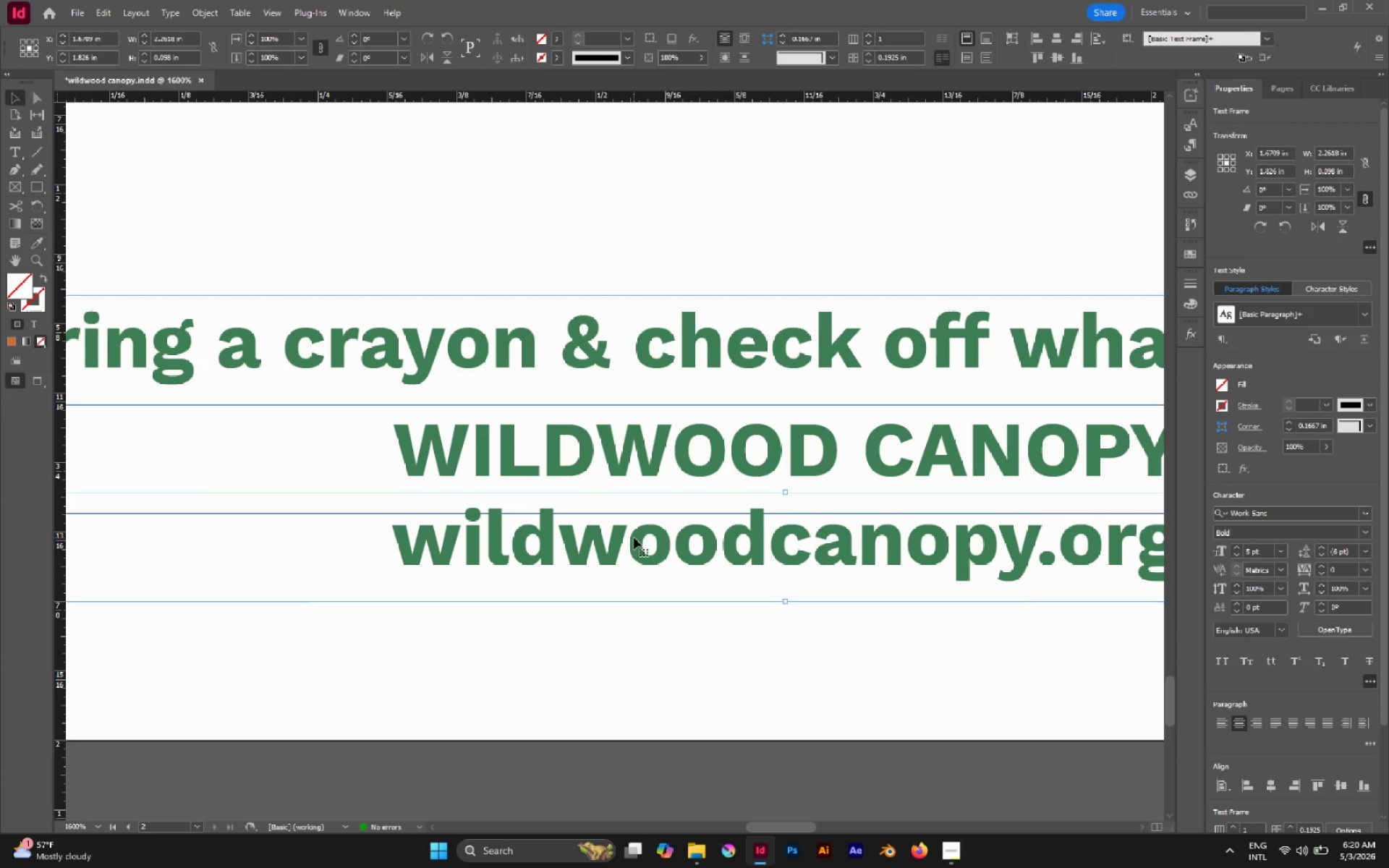 
left_click_drag(start_coordinate=[634, 537], to_coordinate=[632, 561])
 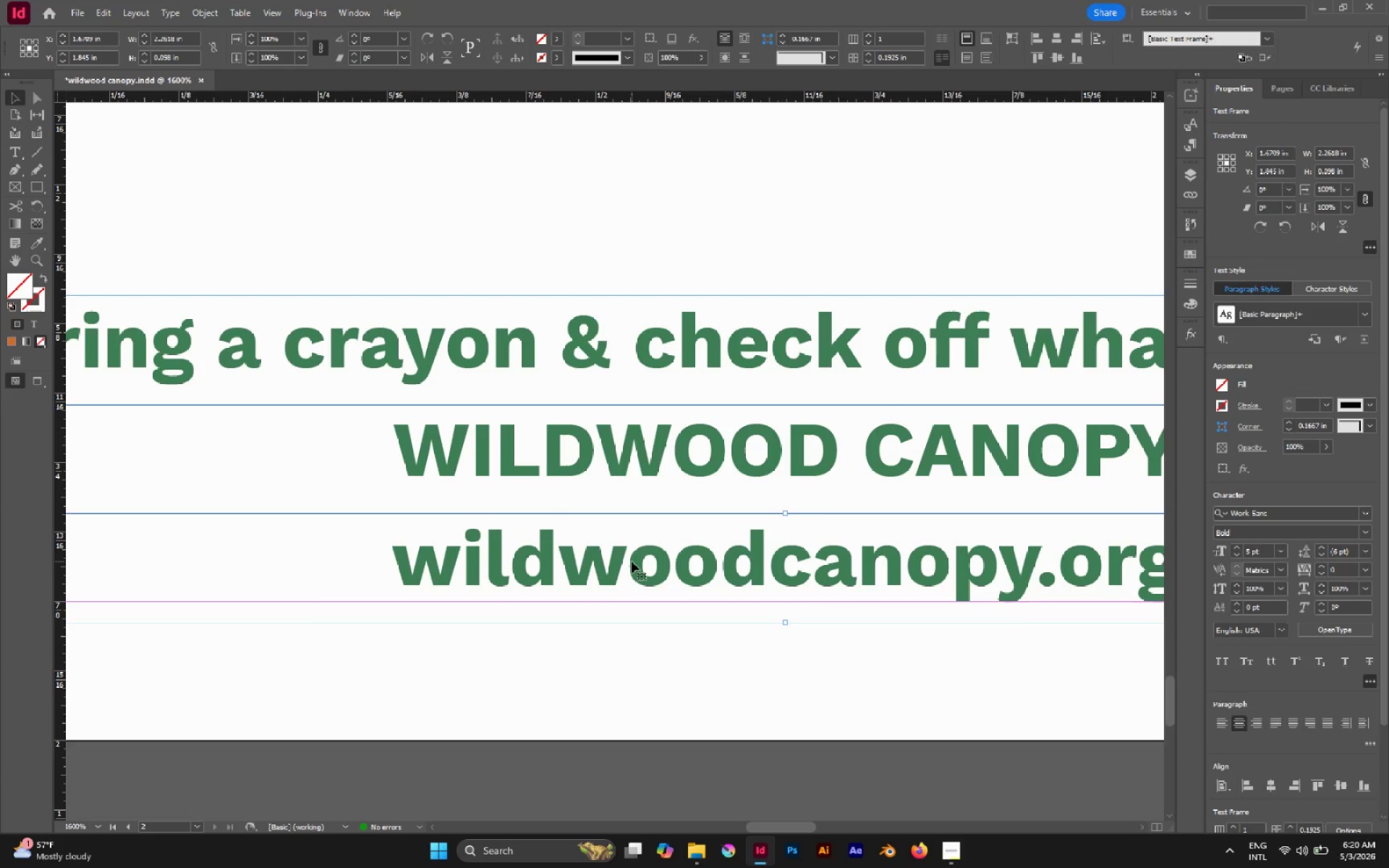 
hold_key(key=ShiftLeft, duration=0.91)
 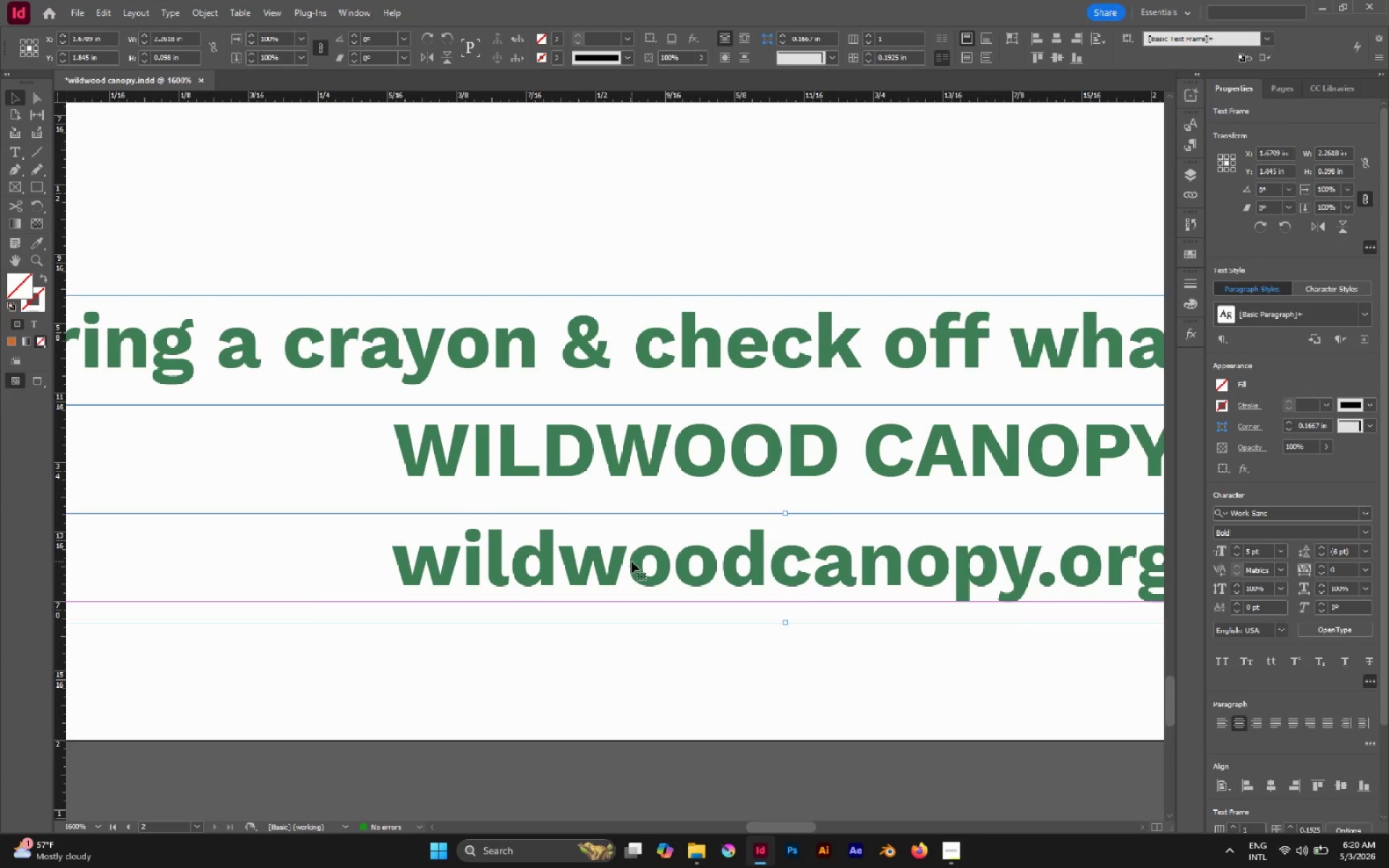 
key(ArrowDown)
 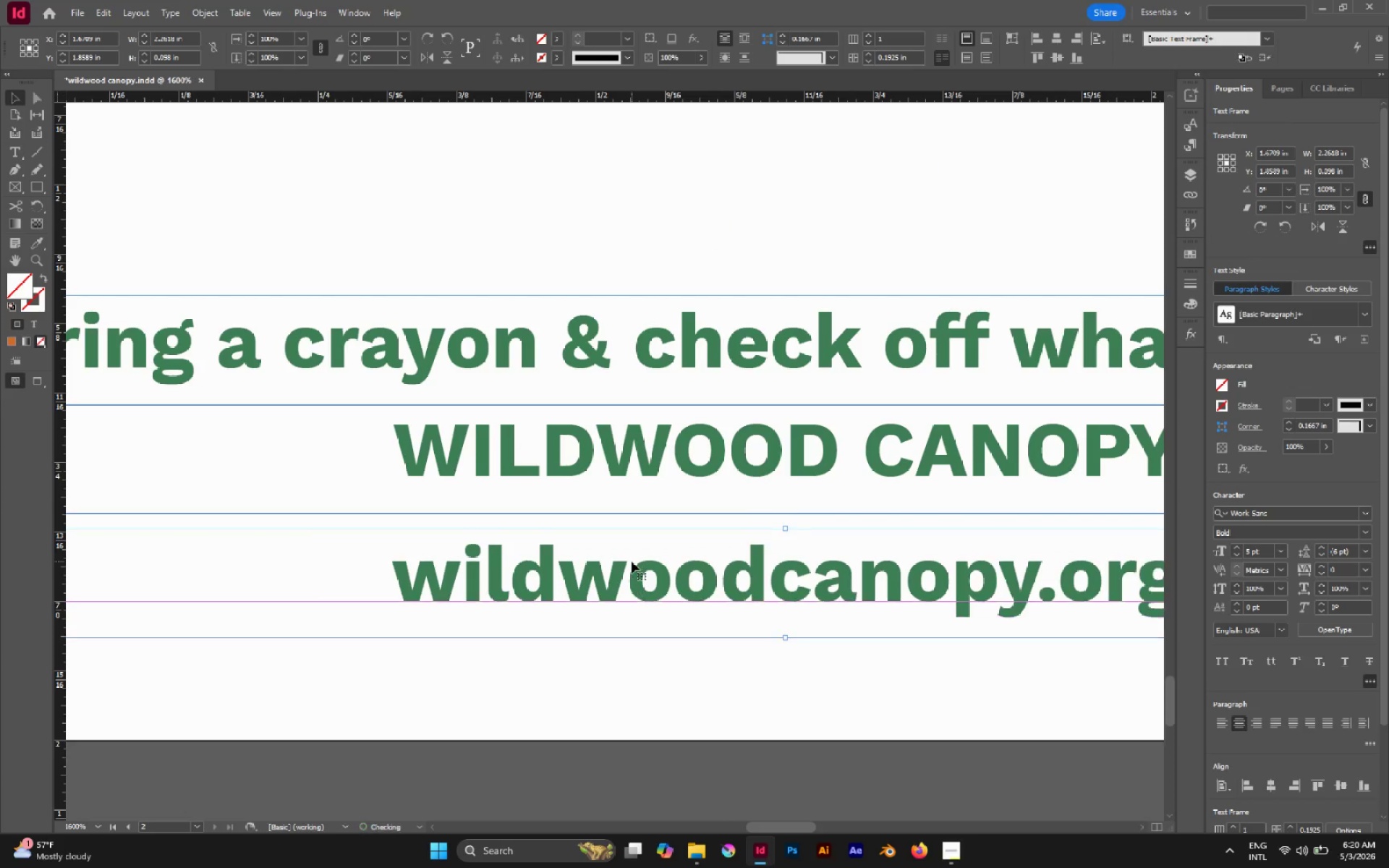 
key(ArrowDown)
 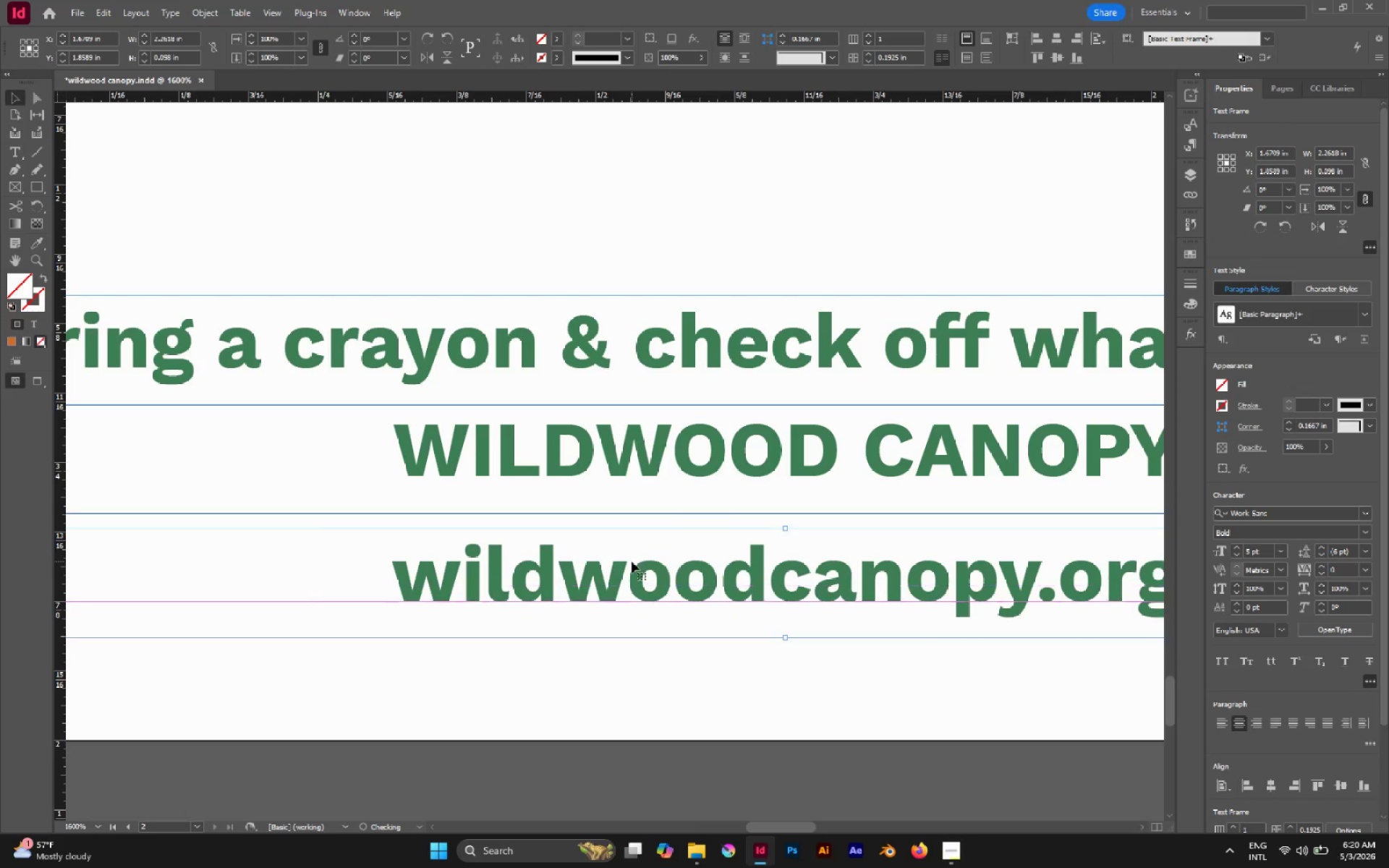 
key(ArrowUp)
 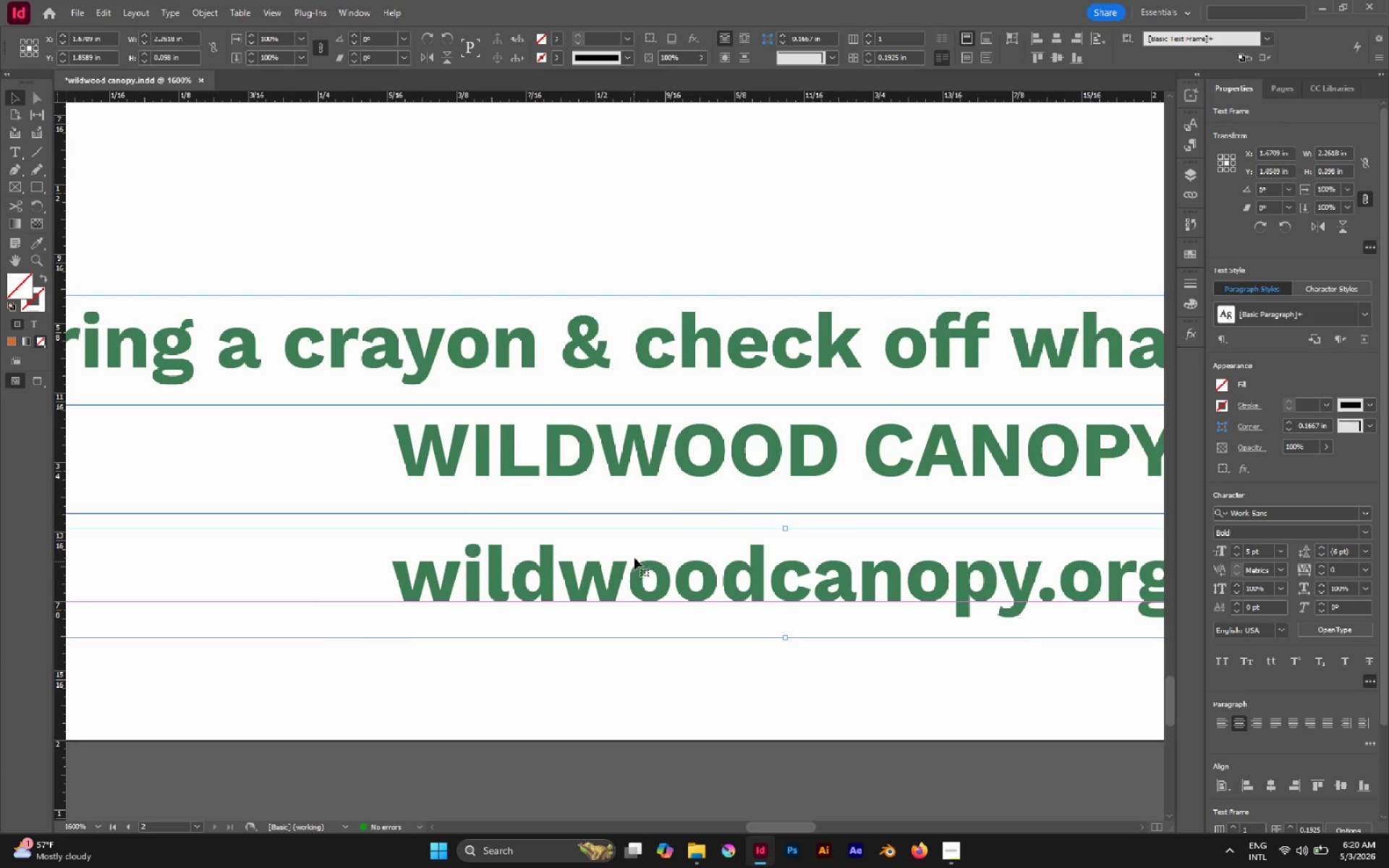 
left_click([574, 469])
 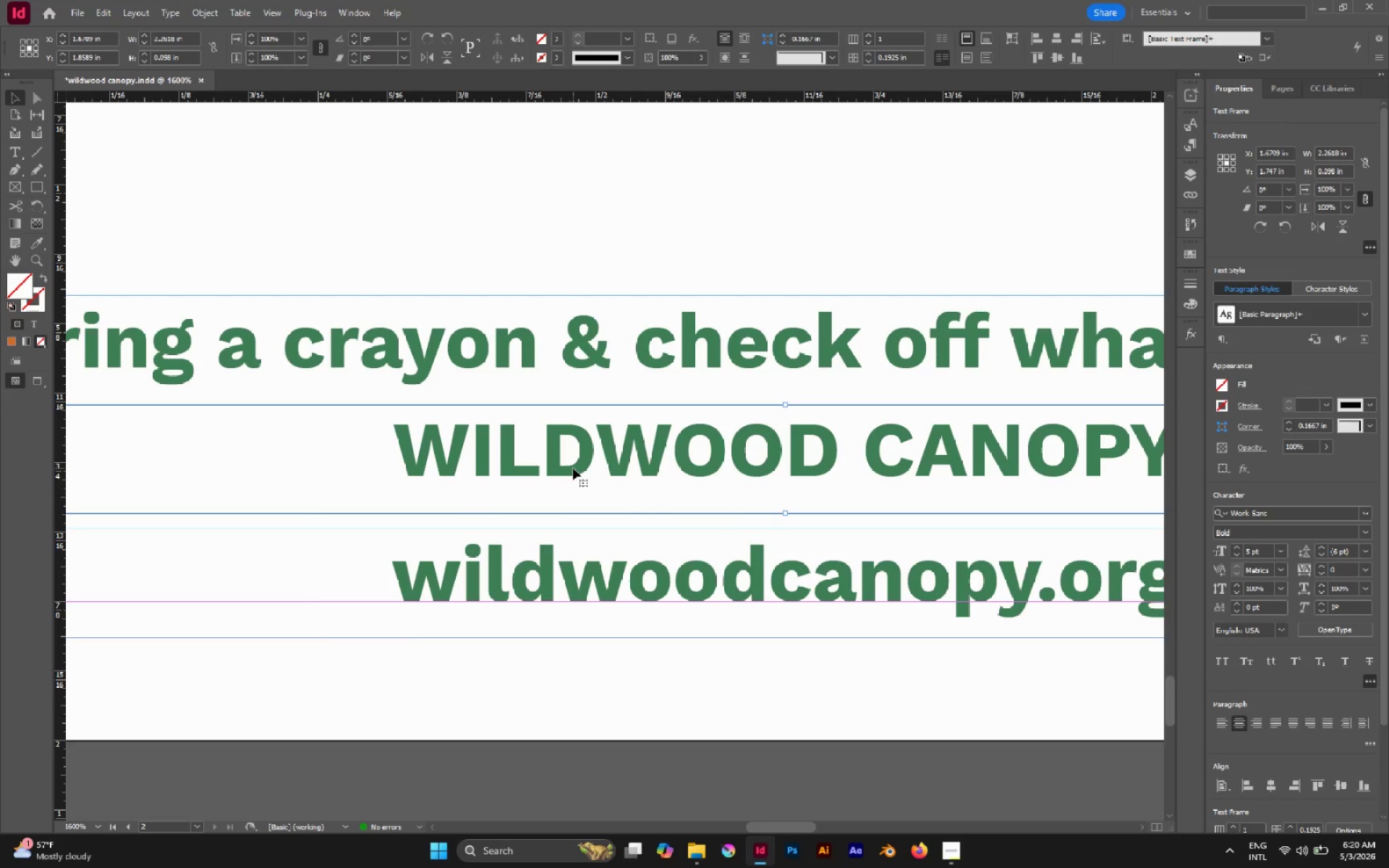 
hold_key(key=AltLeft, duration=0.59)
scroll: coordinate [573, 468], scroll_direction: down, amount: 2.0
 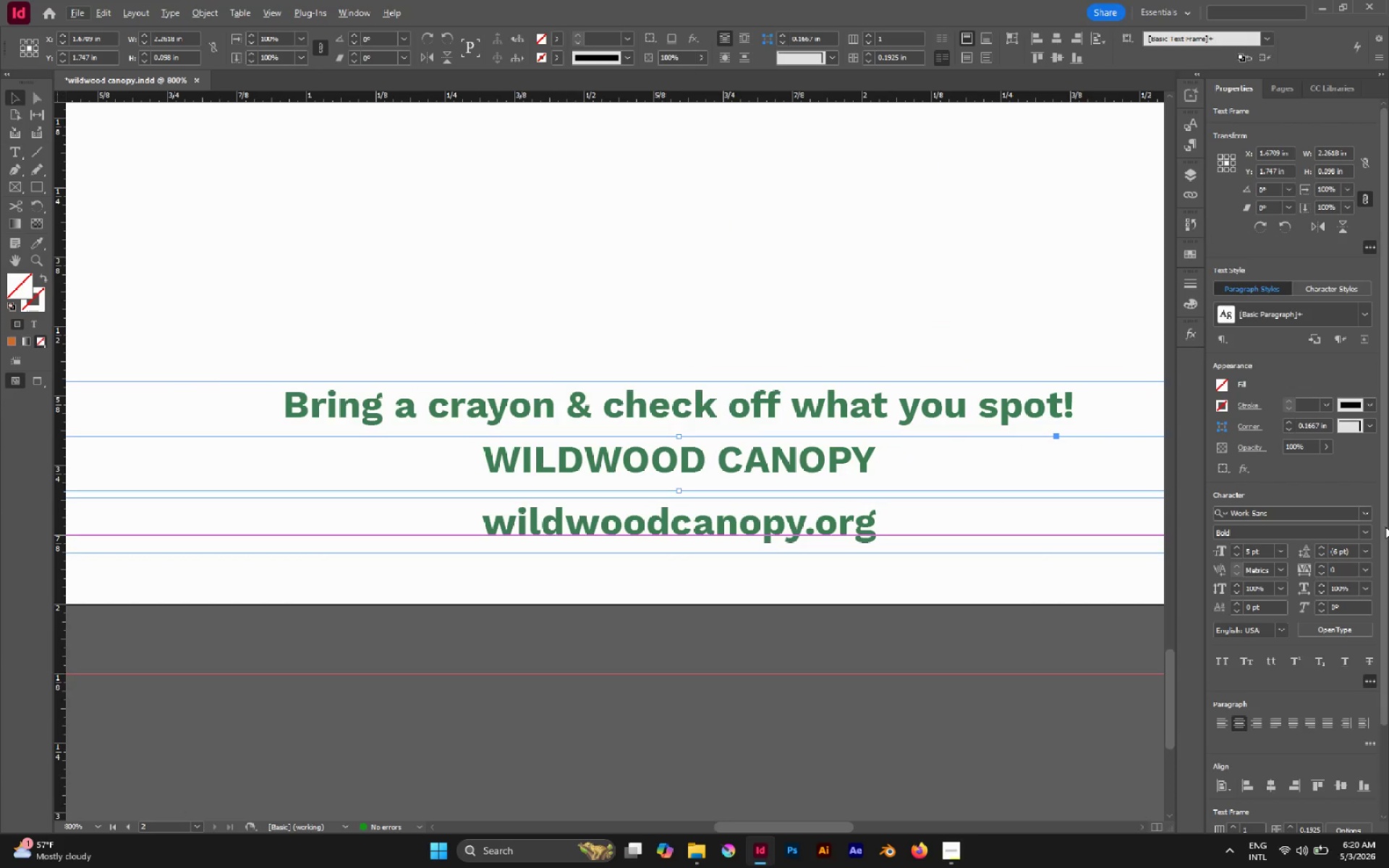 
left_click([1320, 513])
 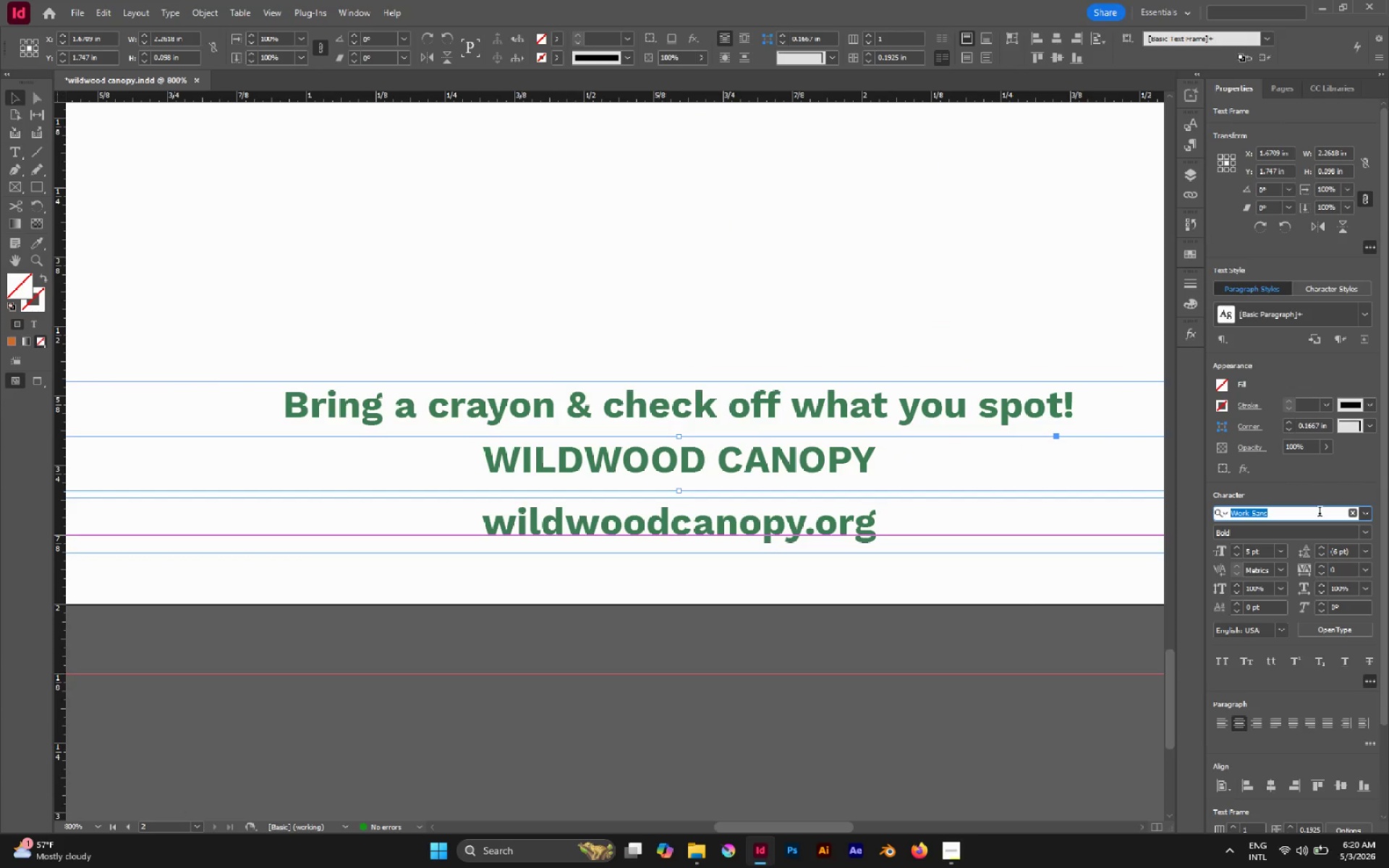 
type(comic)
 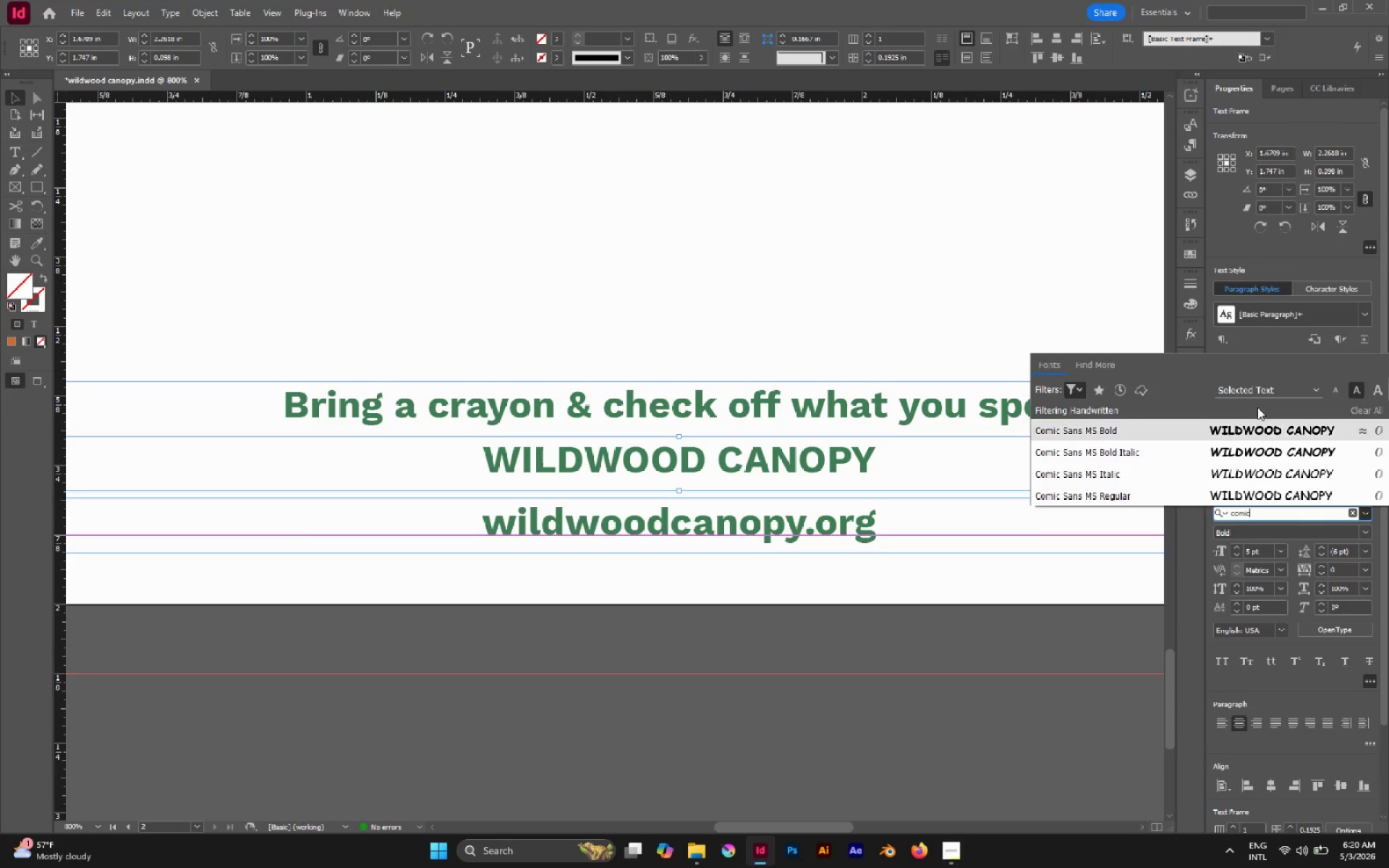 
left_click([1237, 439])
 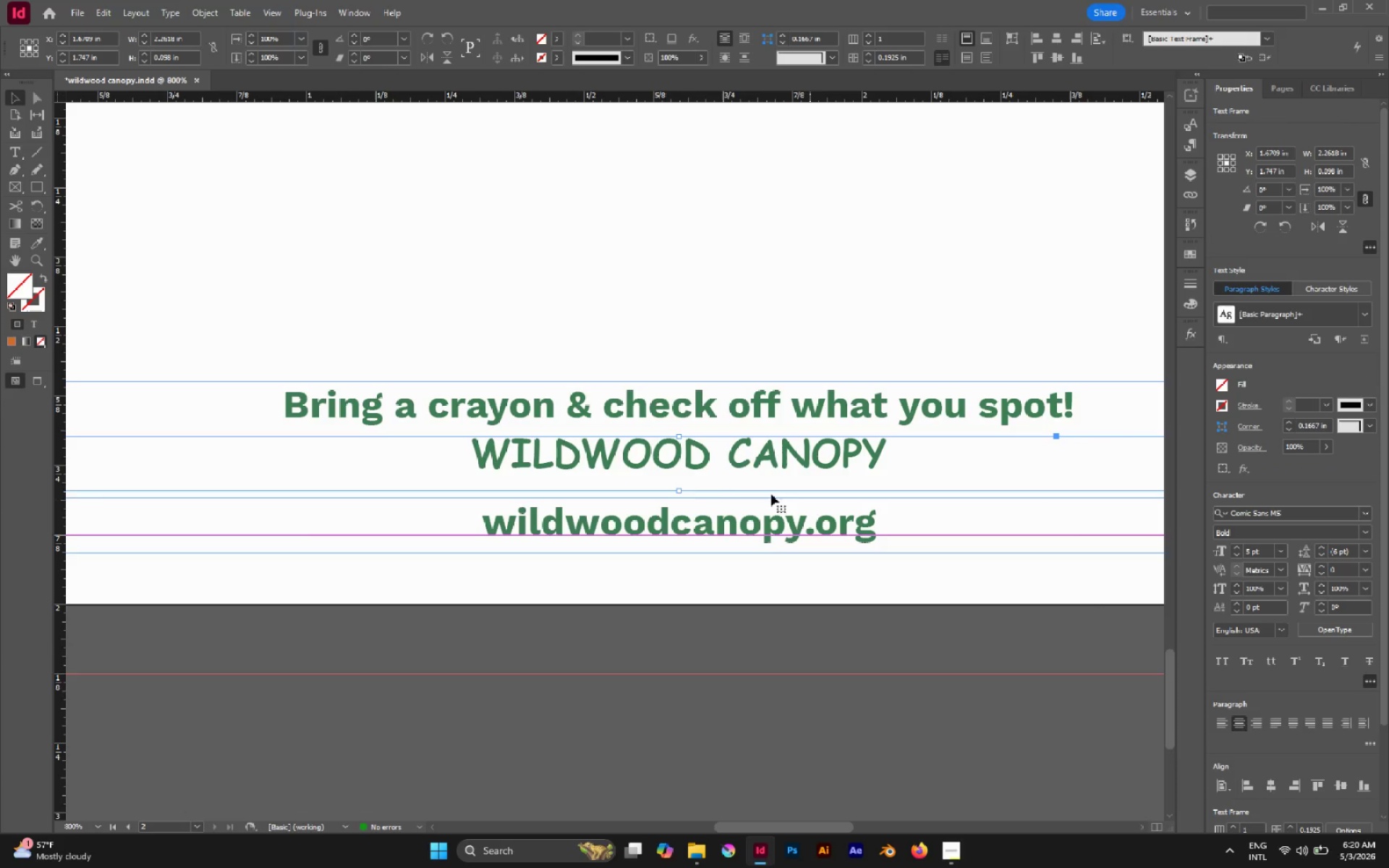 
hold_key(key=ControlLeft, duration=2.31)
hold_key(key=ShiftLeft, duration=2.11)
left_click_drag(start_coordinate=[681, 492], to_coordinate=[685, 509])
 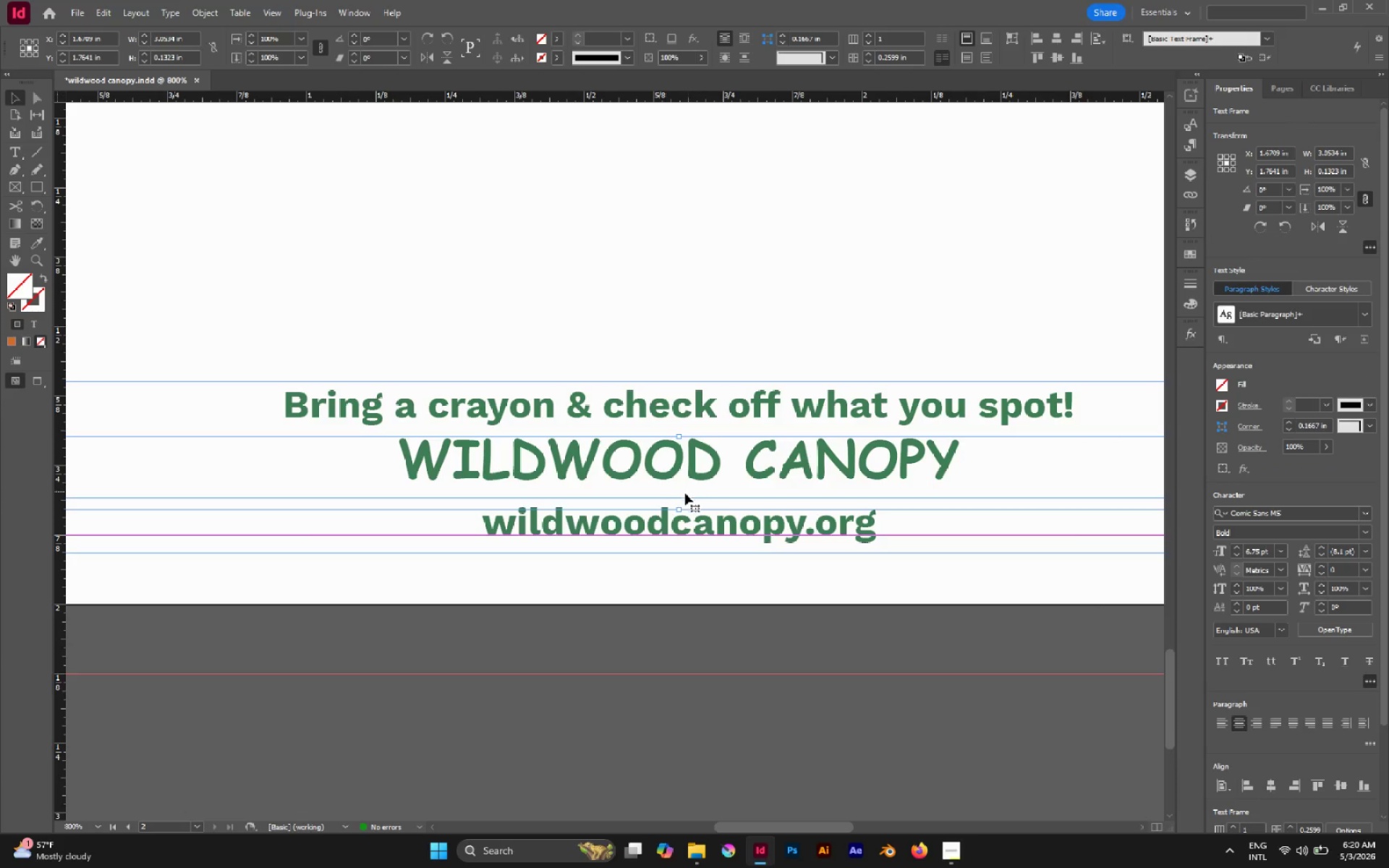 
hold_key(key=ControlLeft, duration=4.19)
hold_key(key=ShiftLeft, duration=4.09)
left_click_drag(start_coordinate=[679, 509], to_coordinate=[679, 519])
 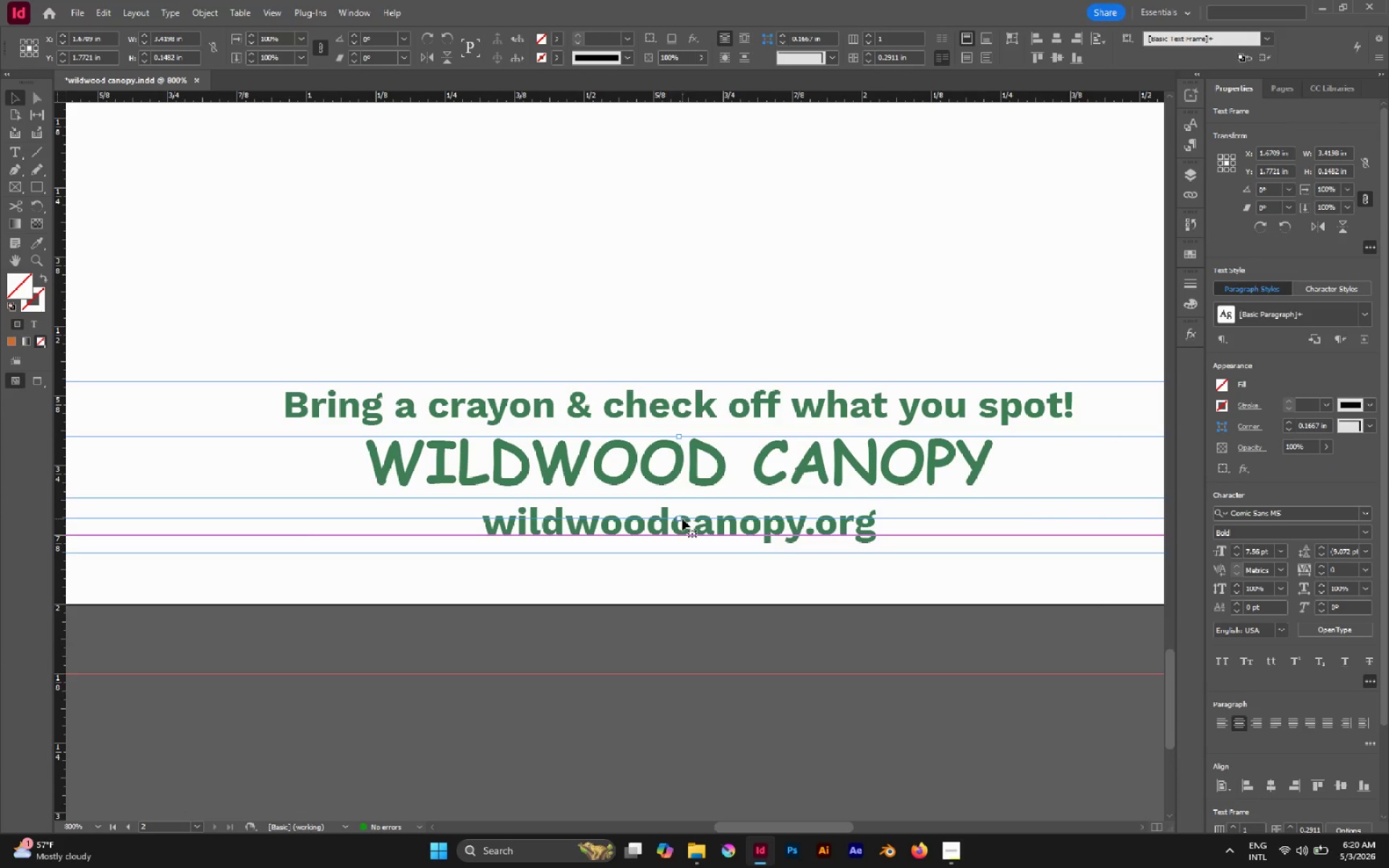 
left_click_drag(start_coordinate=[679, 519], to_coordinate=[679, 529])
 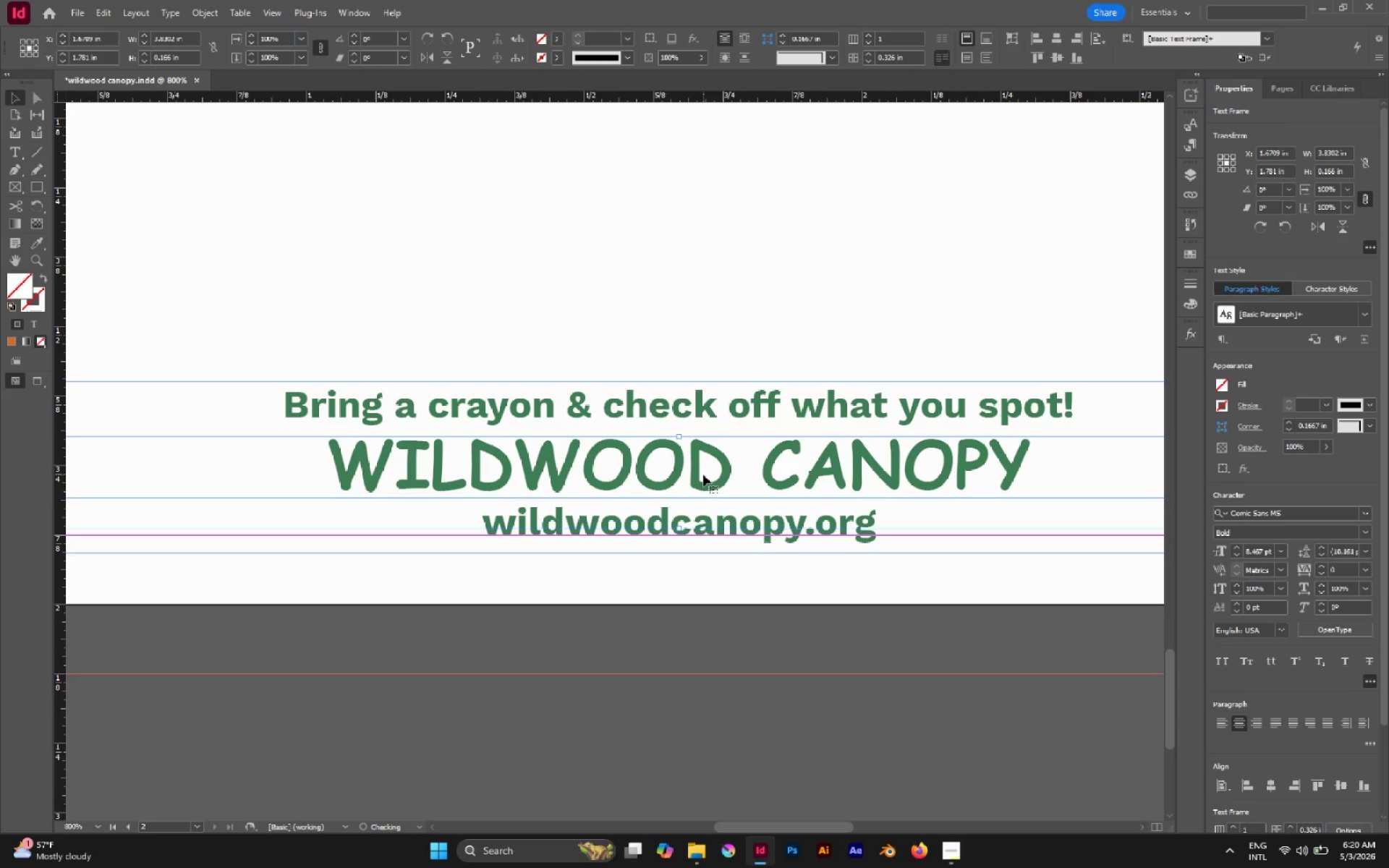 
left_click_drag(start_coordinate=[693, 466], to_coordinate=[697, 473])
 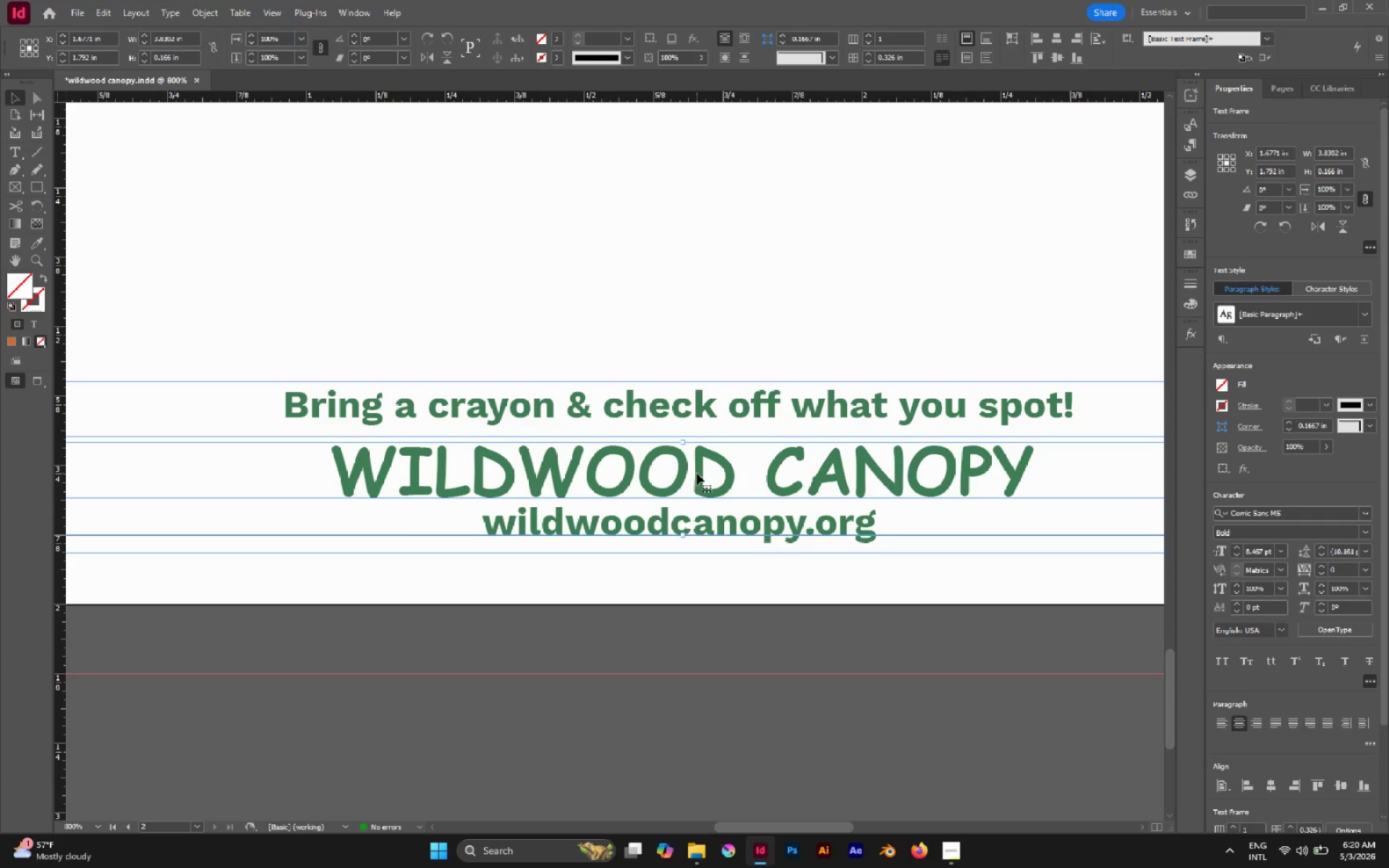 
hold_key(key=AltLeft, duration=0.59)
scroll: coordinate [697, 473], scroll_direction: none, amount: 0.0
 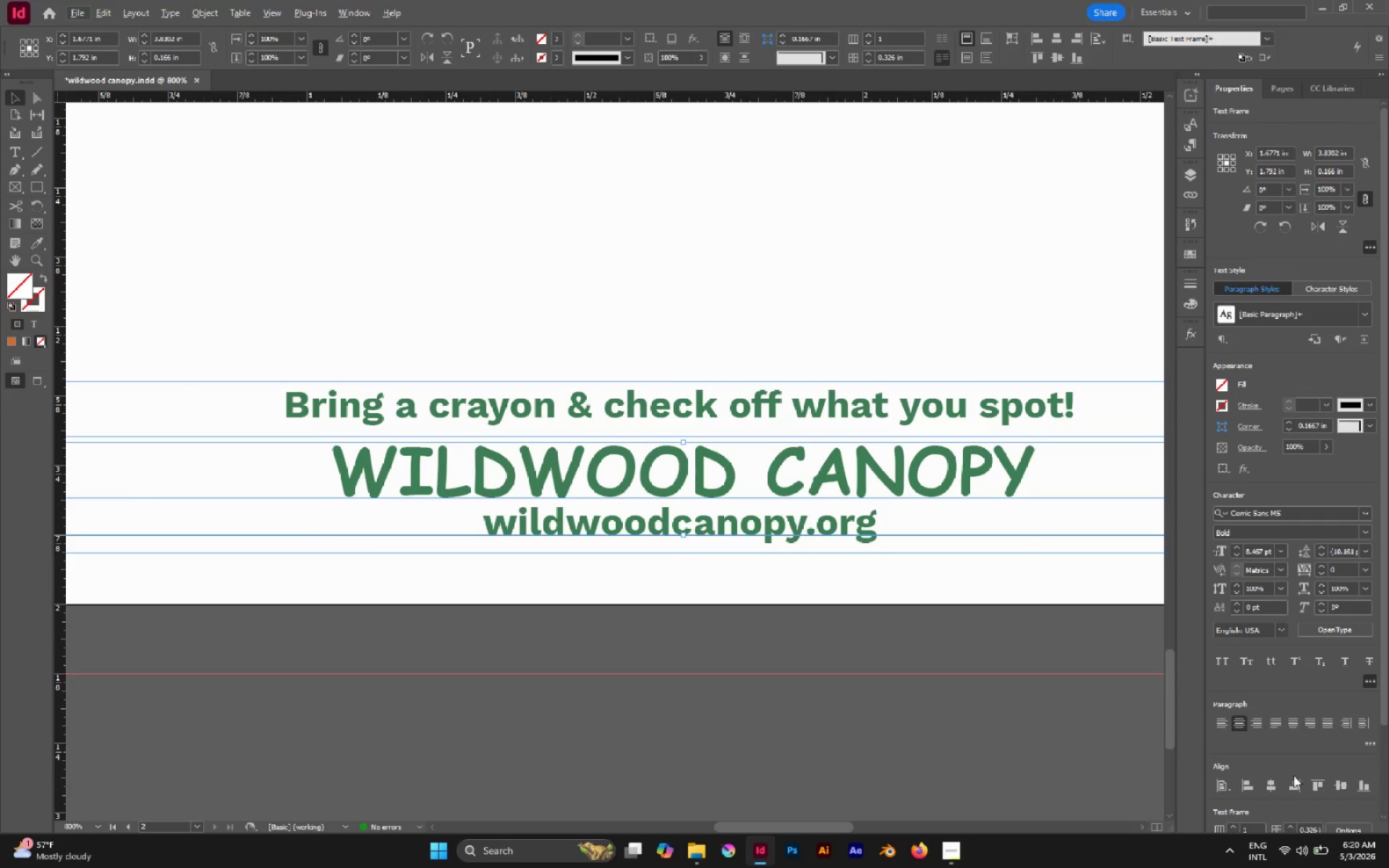 
left_click([1267, 780])
 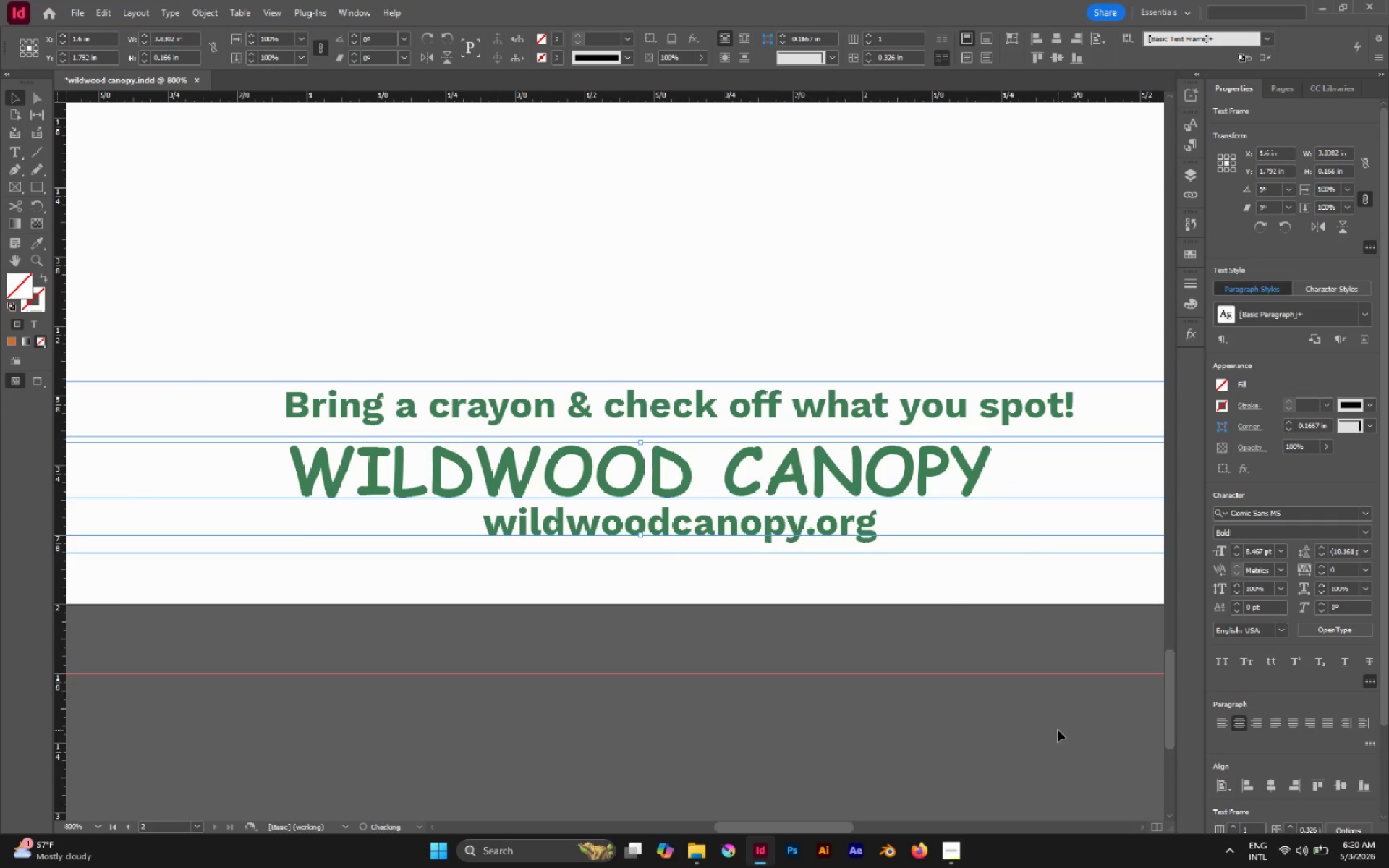 
left_click([1058, 730])
 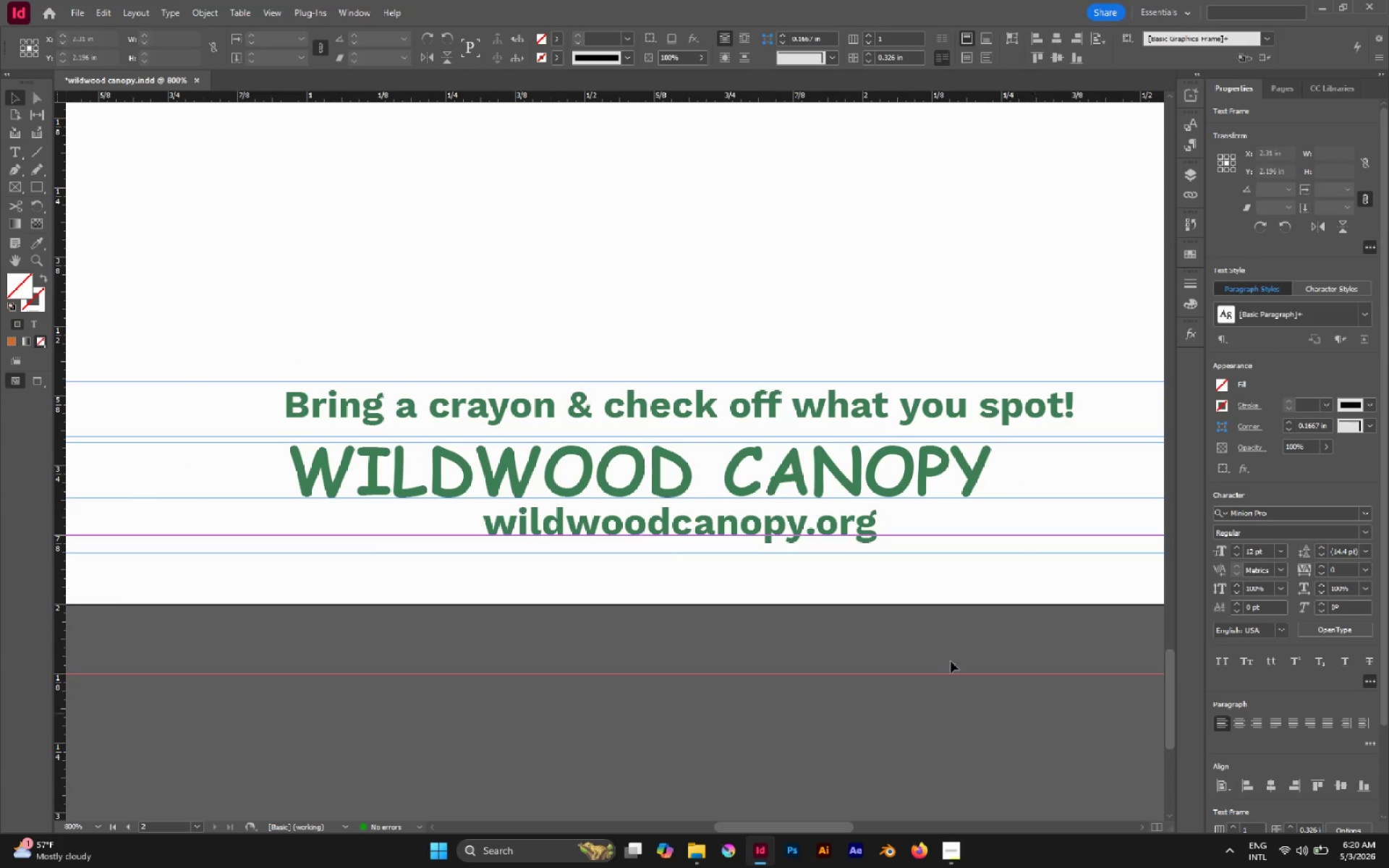 
hold_key(key=AltLeft, duration=0.47)
scroll: coordinate [940, 649], scroll_direction: down, amount: 3.0
 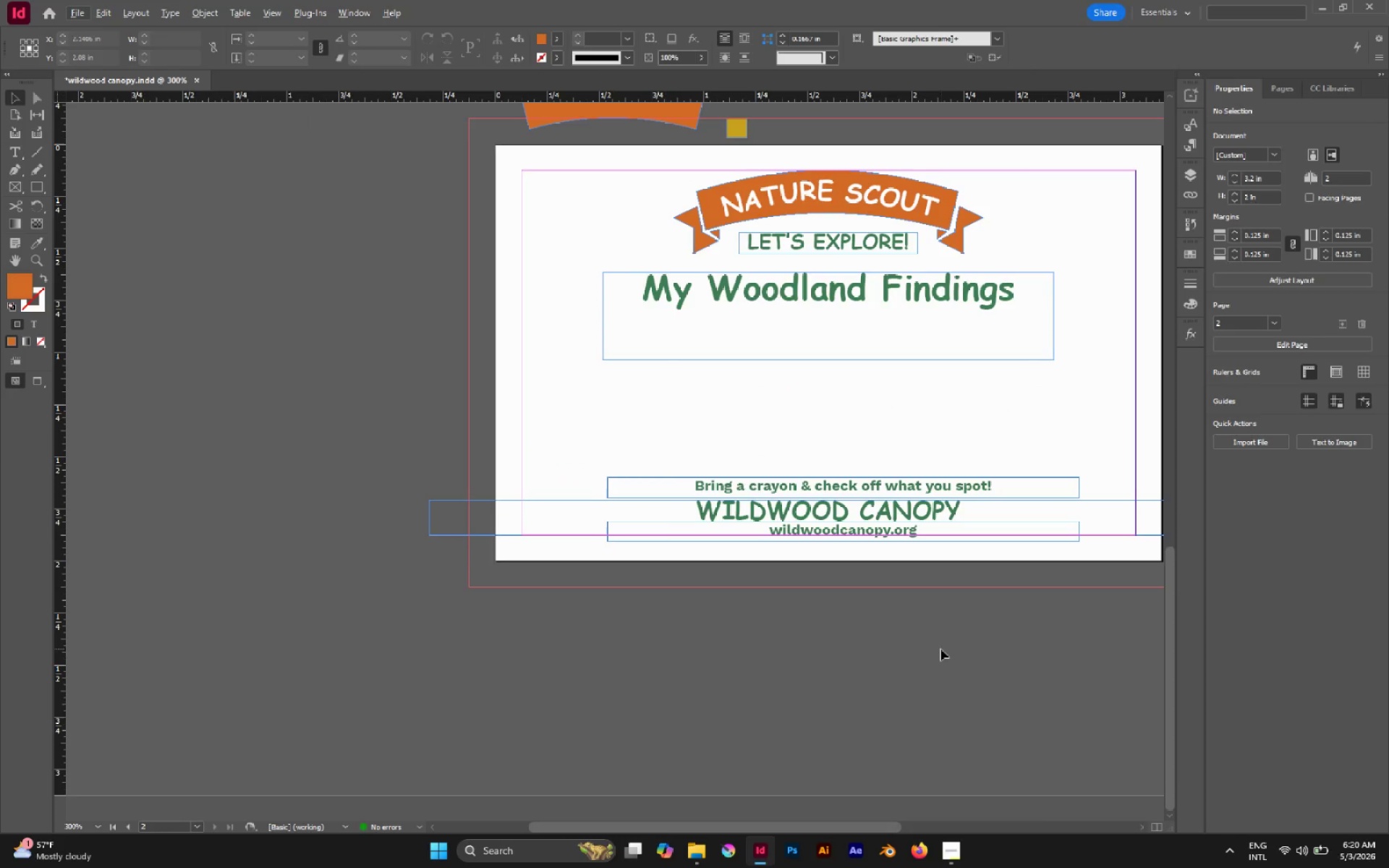 
key(W)
 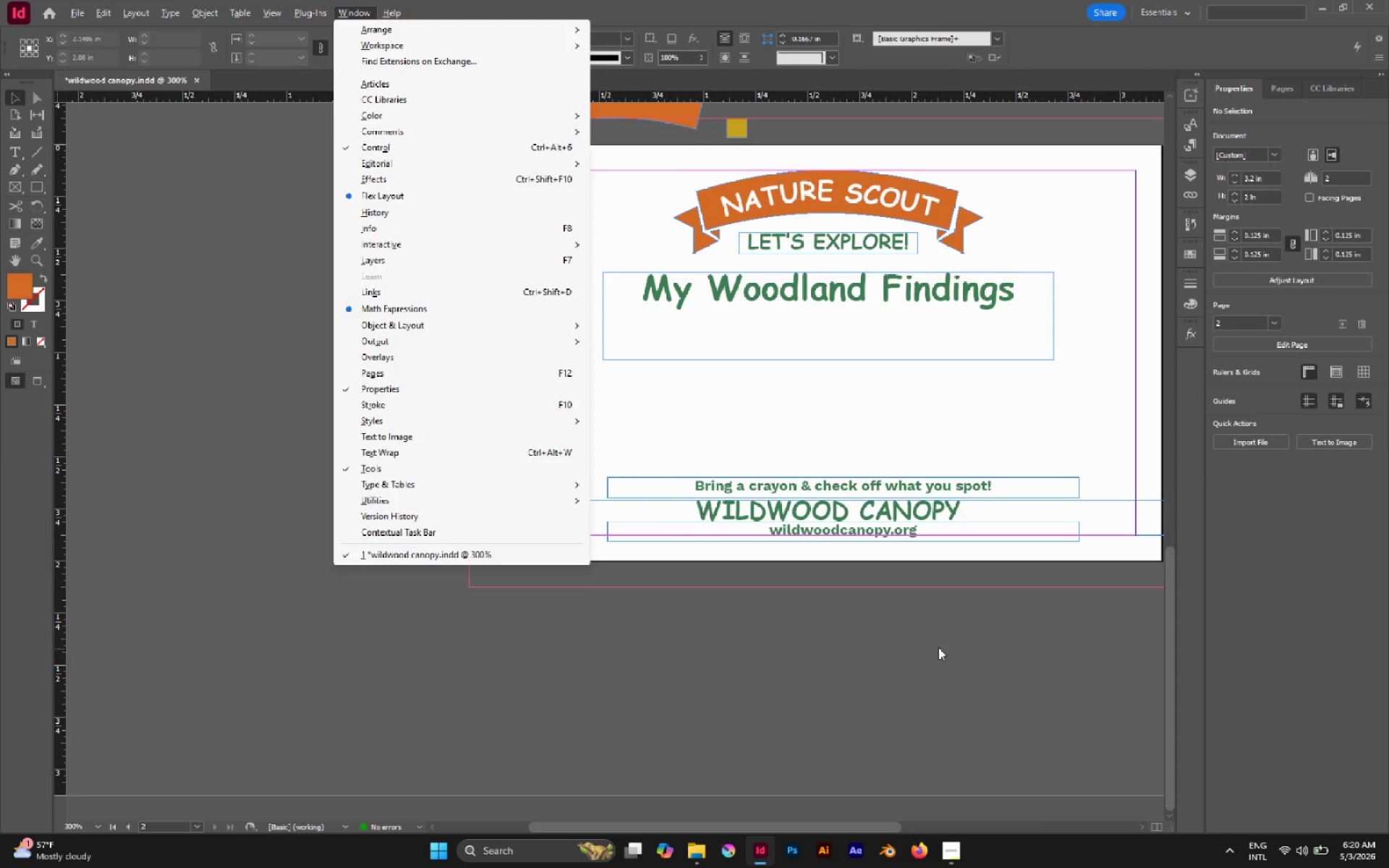 
left_click([938, 647])
 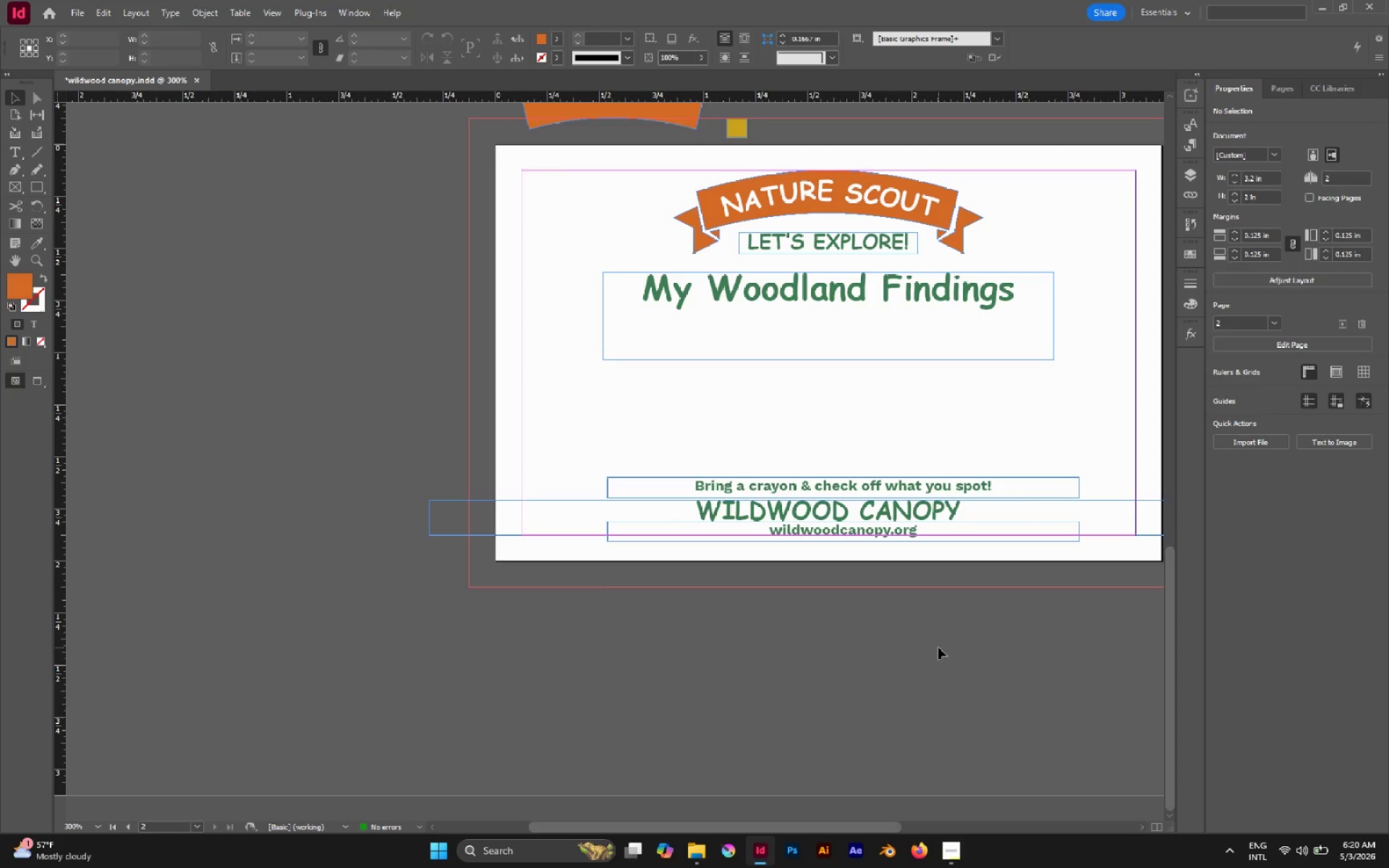 
key(W)
 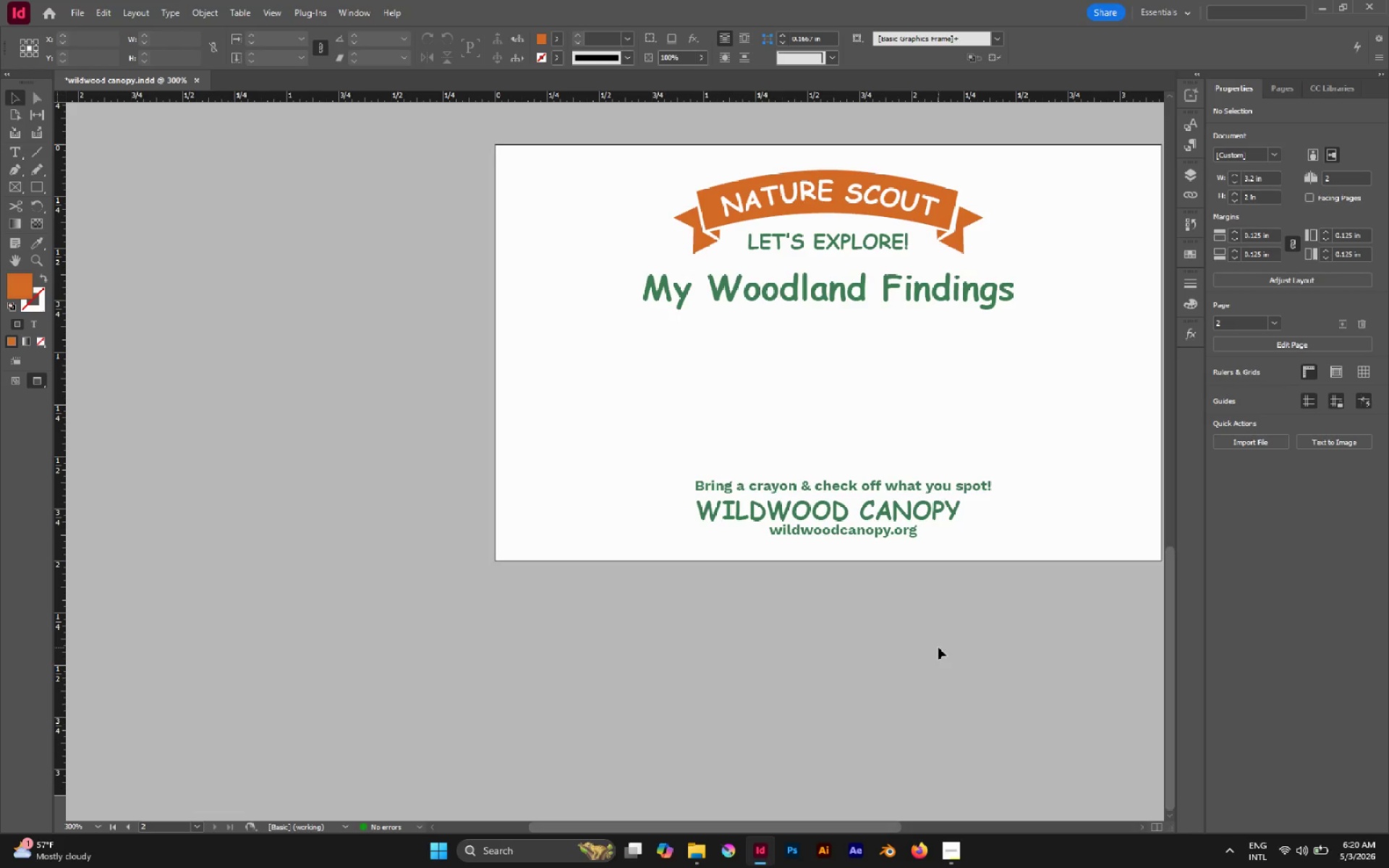 
left_click([938, 647])
 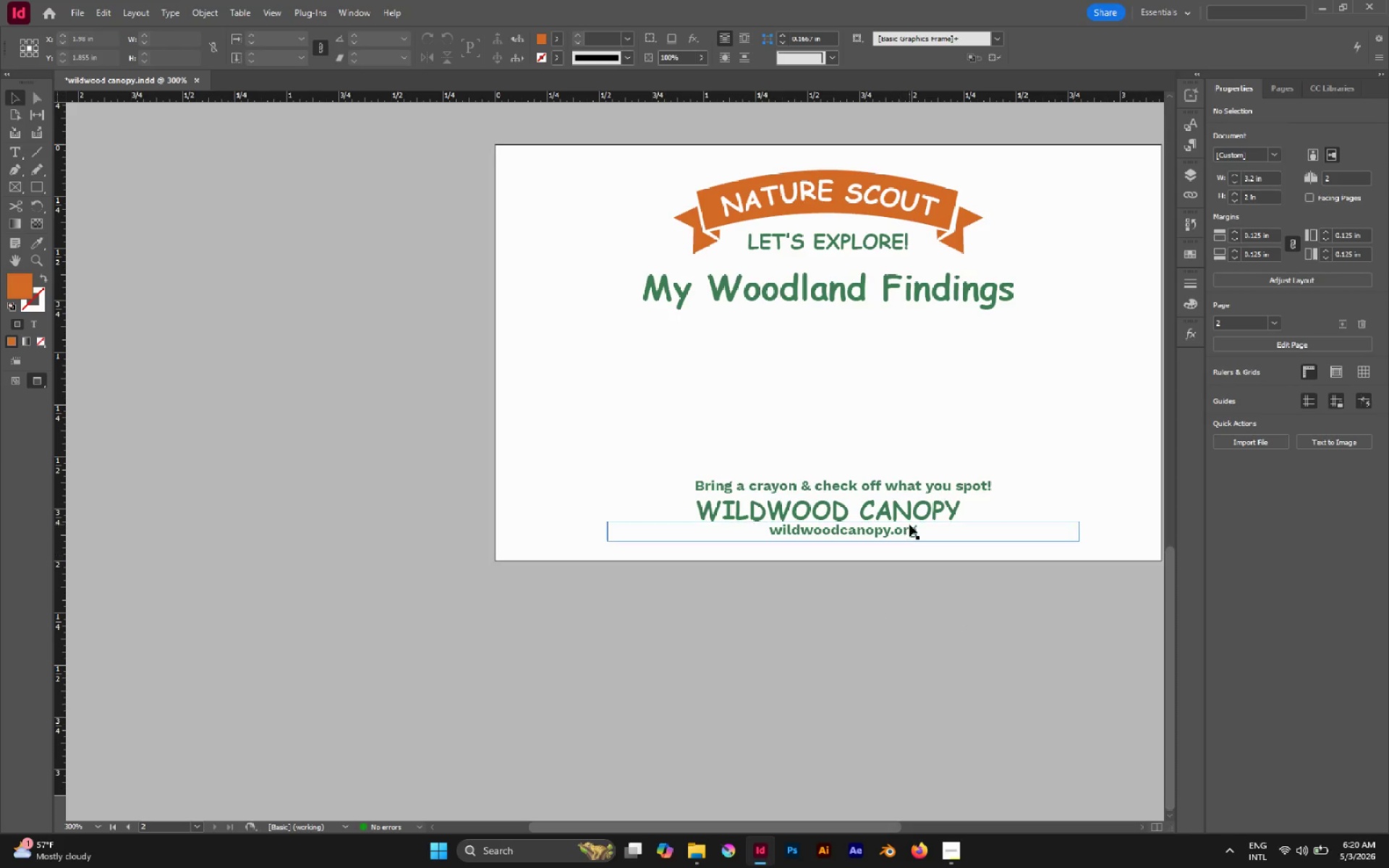 
left_click([925, 485])
 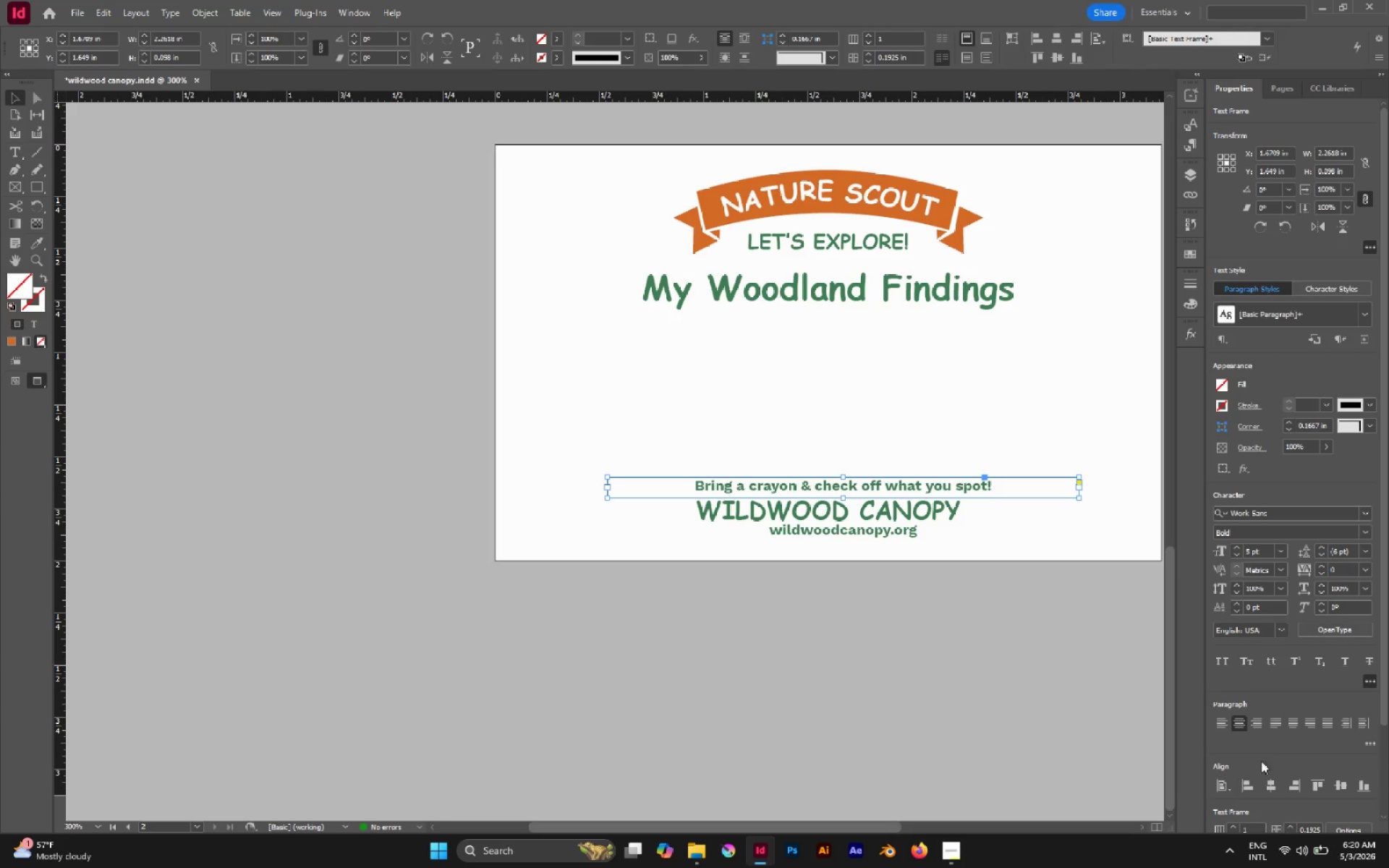 
left_click([1265, 793])
 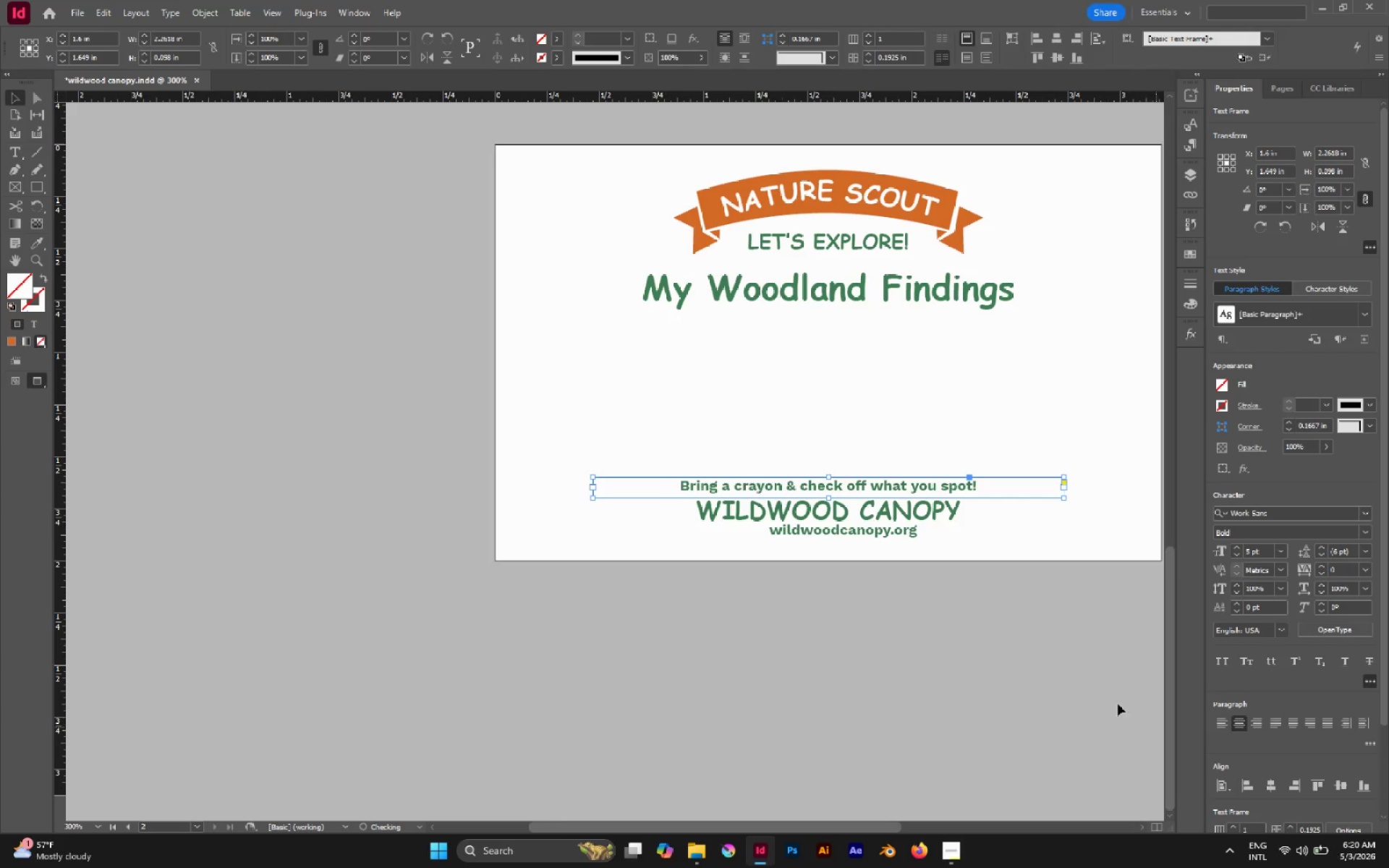 
left_click([1089, 686])
 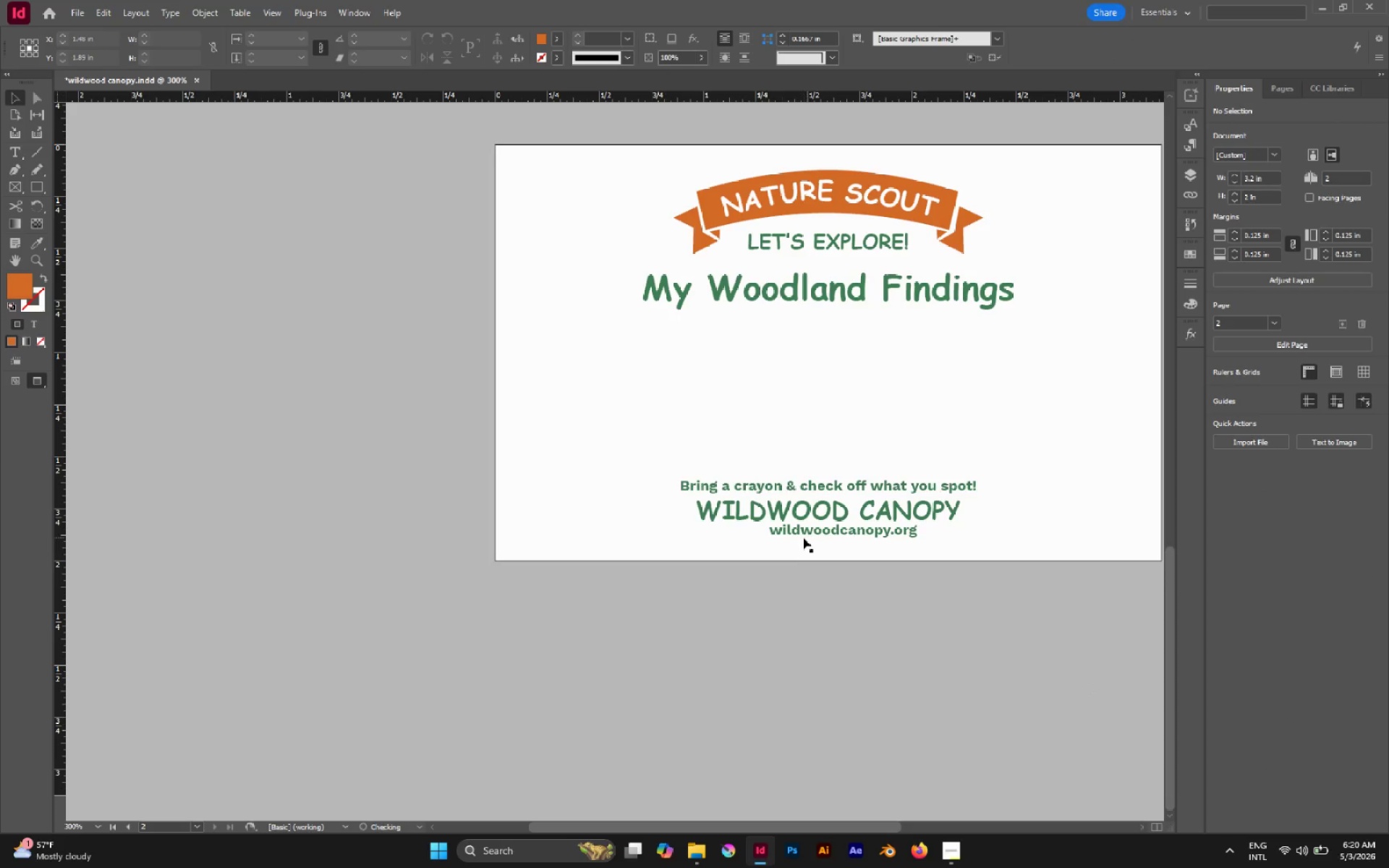 
left_click([803, 537])
 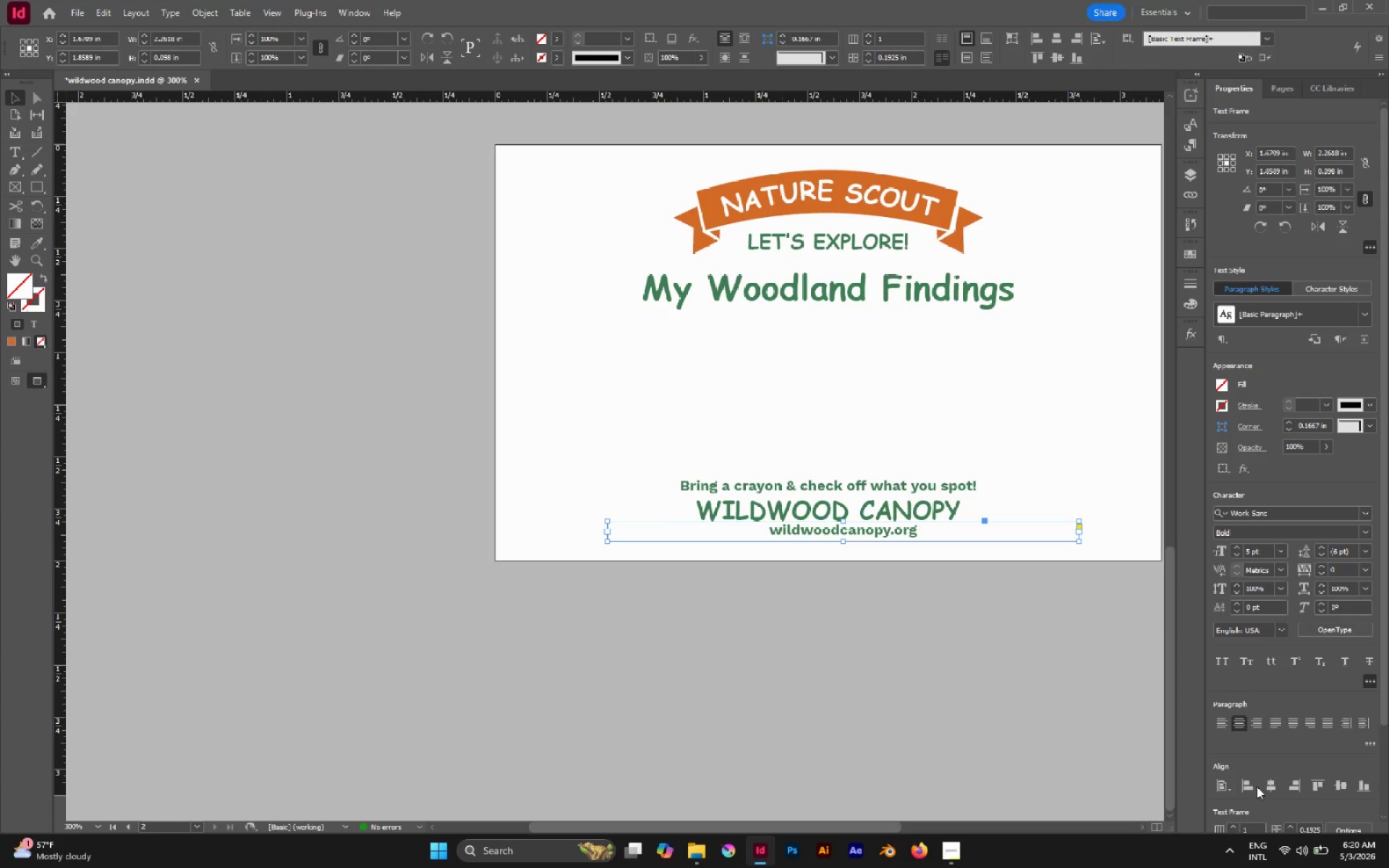 
left_click([1274, 788])
 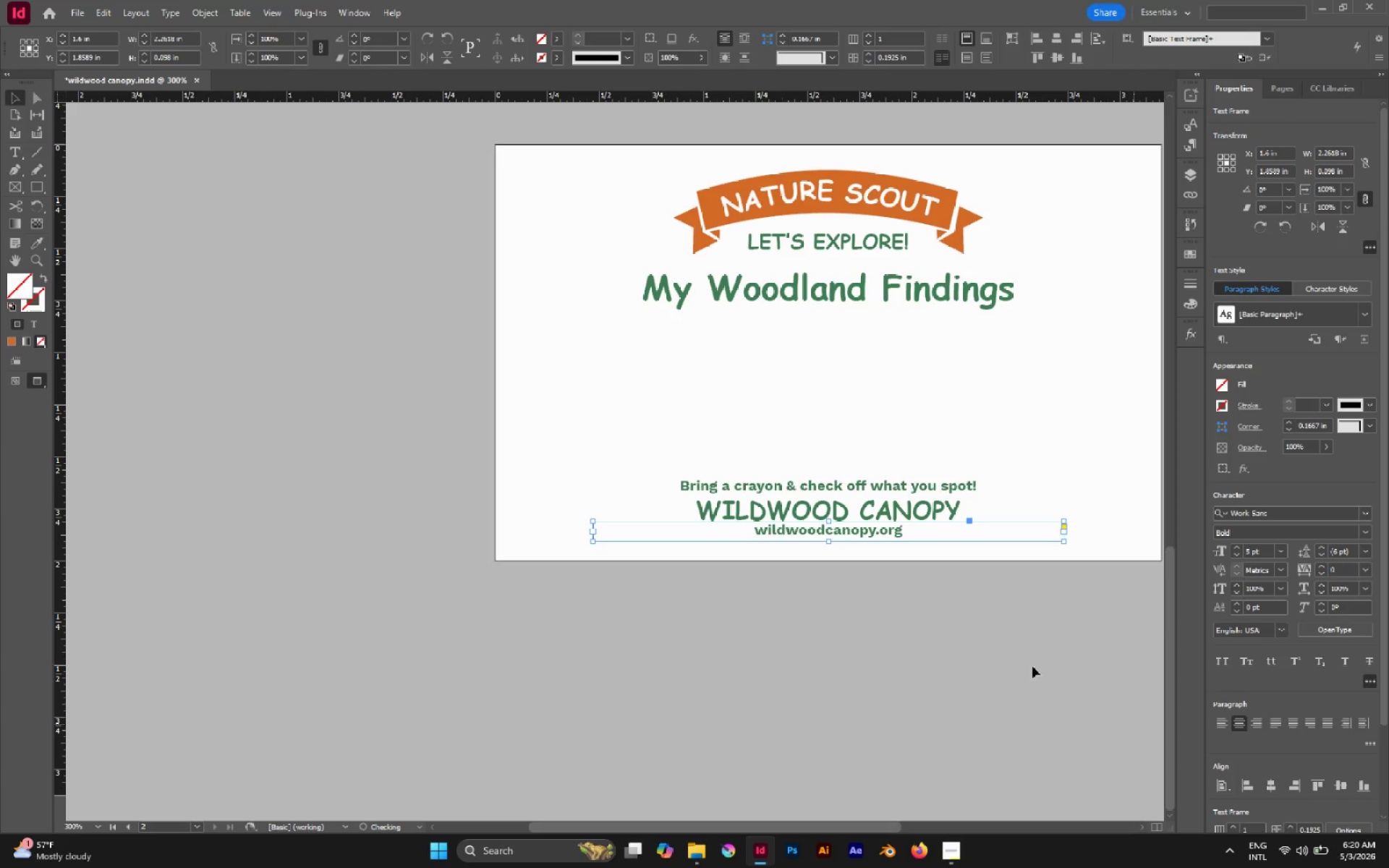 
left_click([904, 600])
 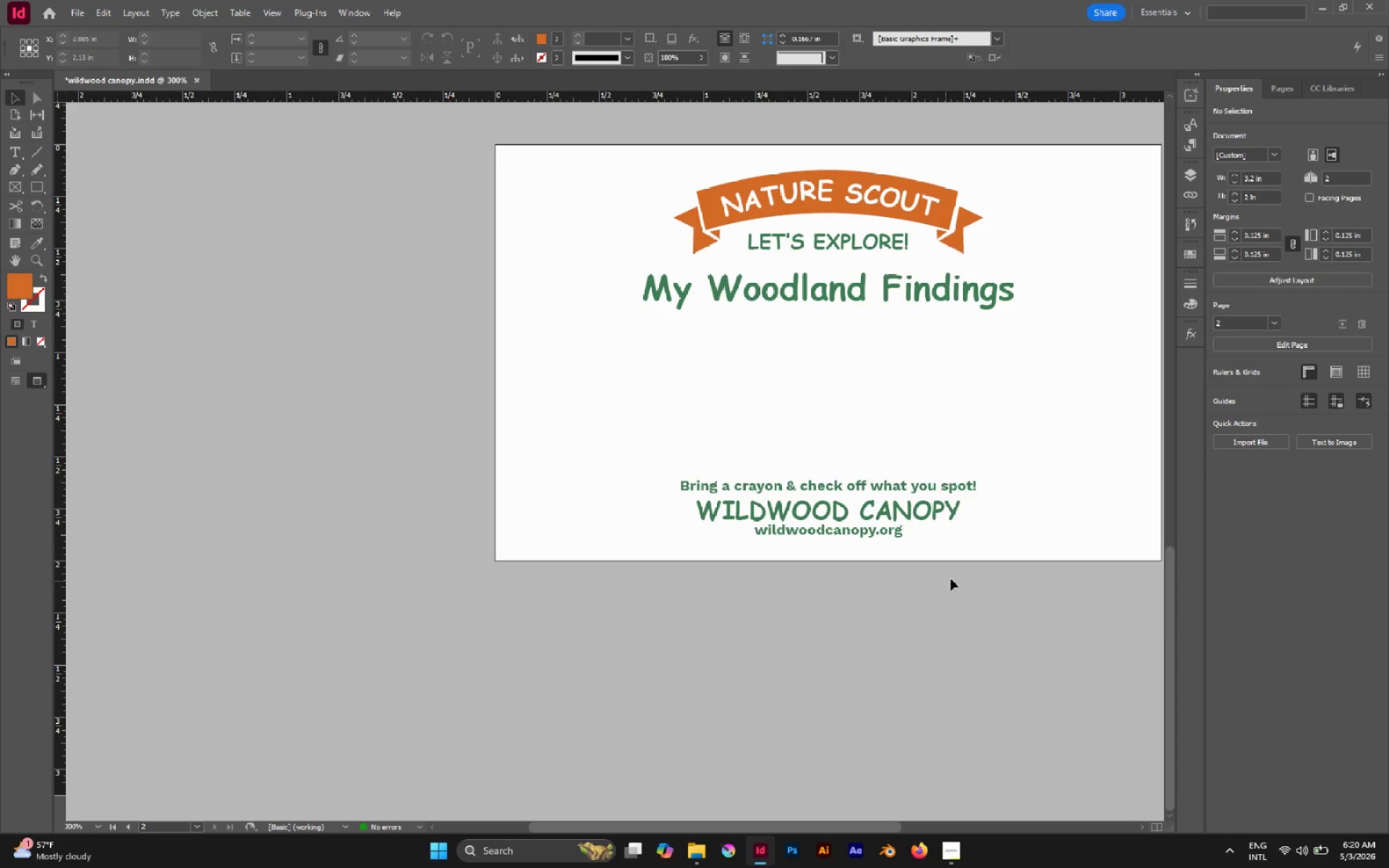 
scroll: coordinate [951, 577], scroll_direction: up, amount: 1.0
 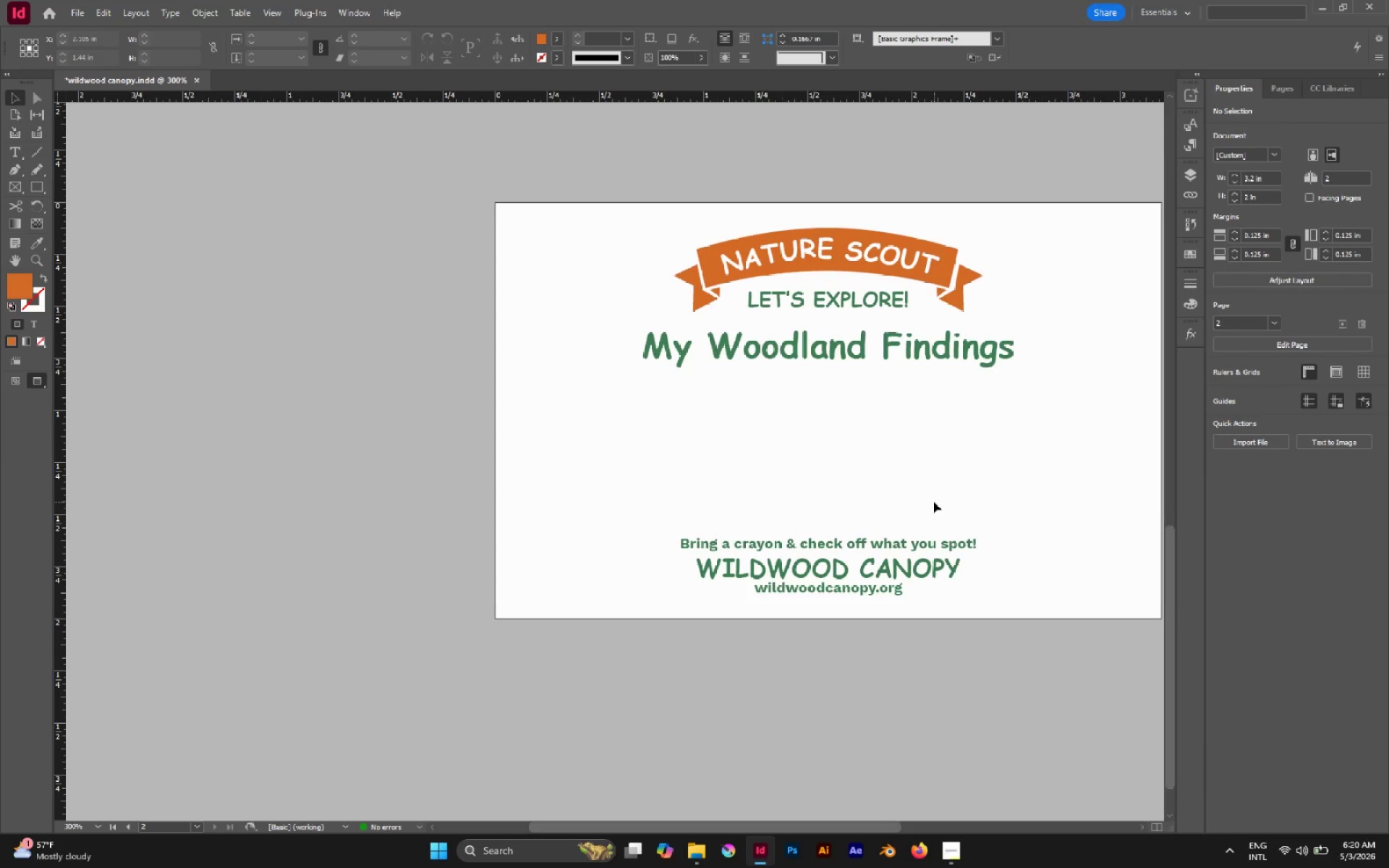 
scroll: coordinate [933, 501], scroll_direction: down, amount: 1.0
 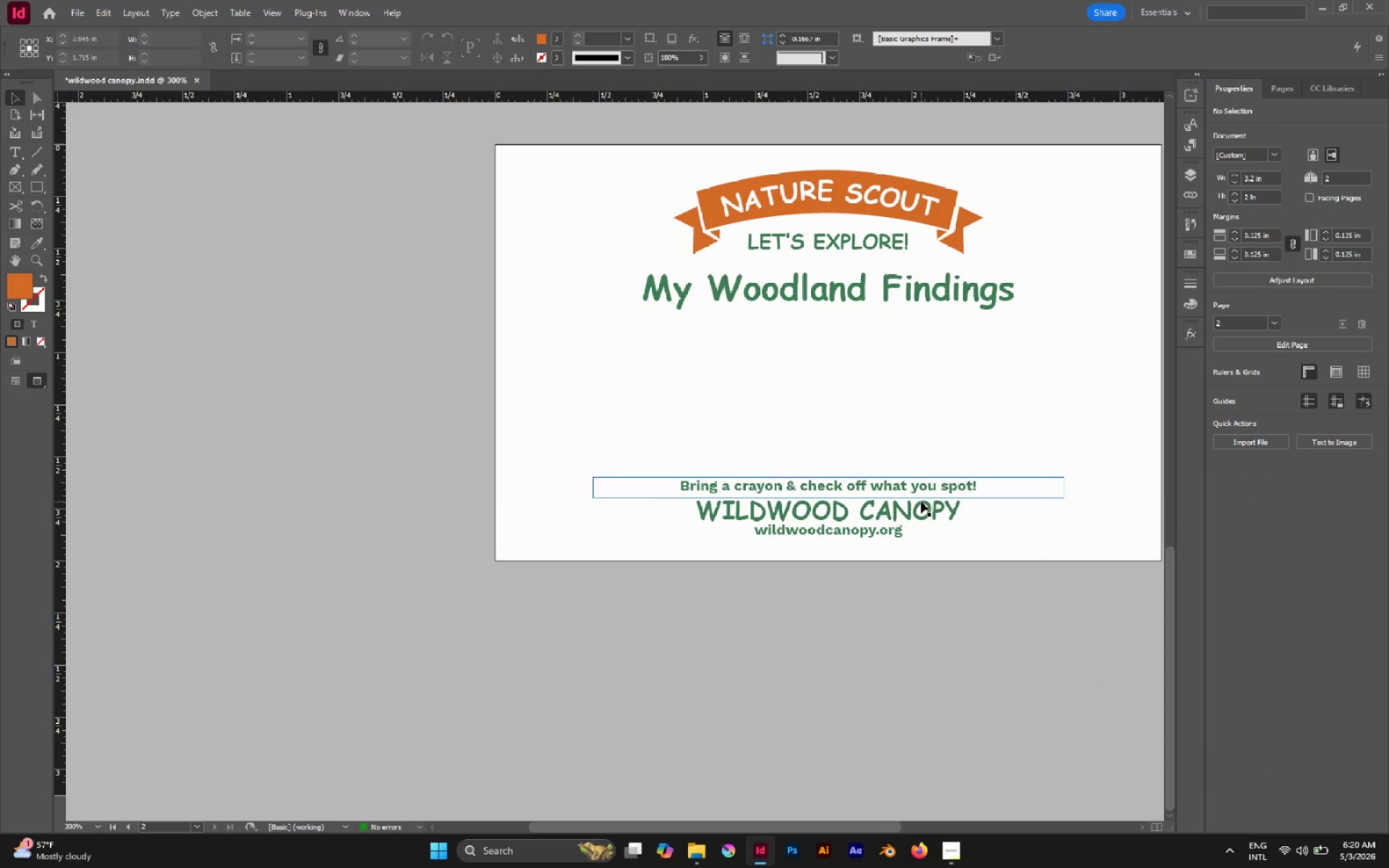 
left_click([909, 478])
 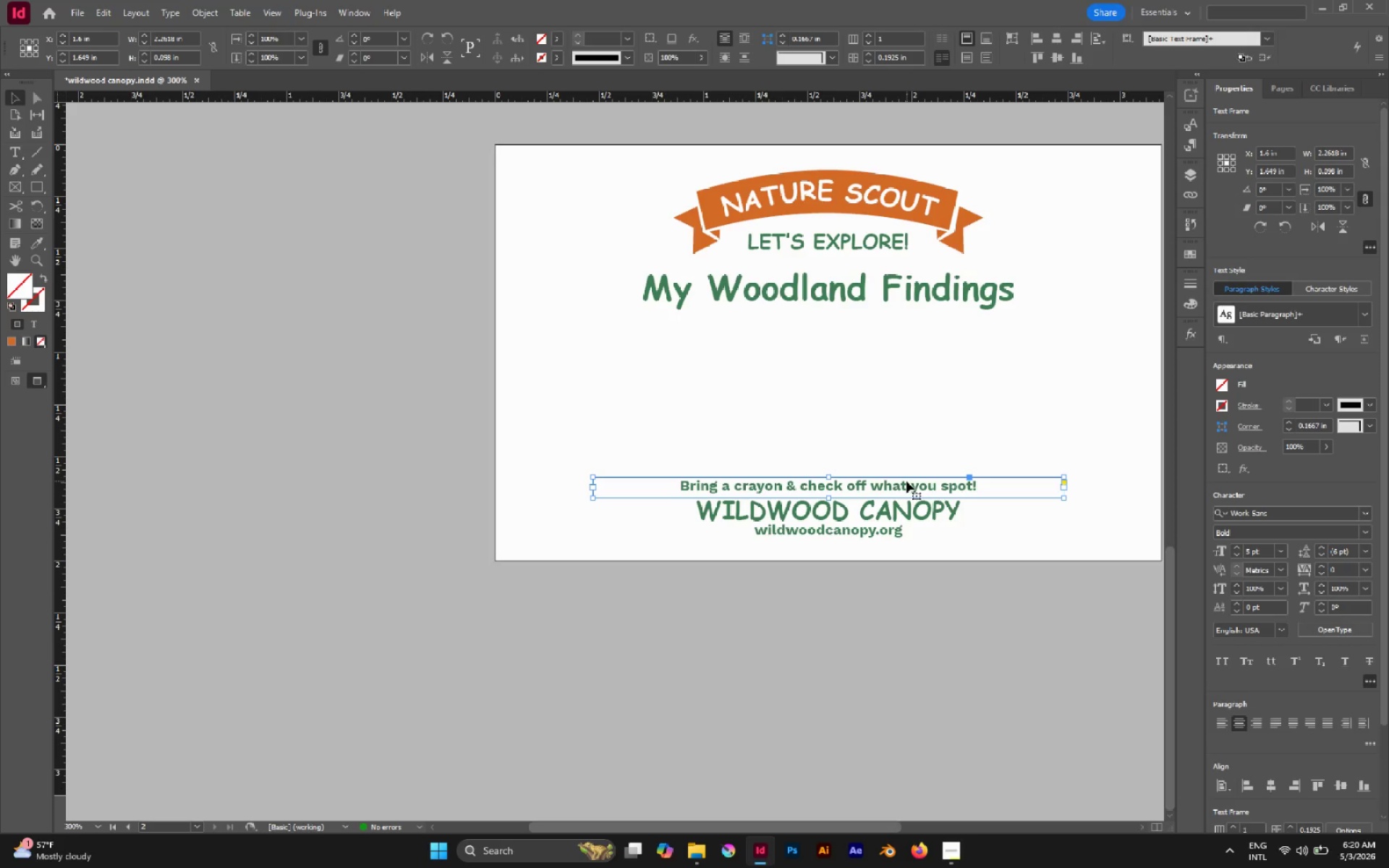 
double_click([905, 483])
 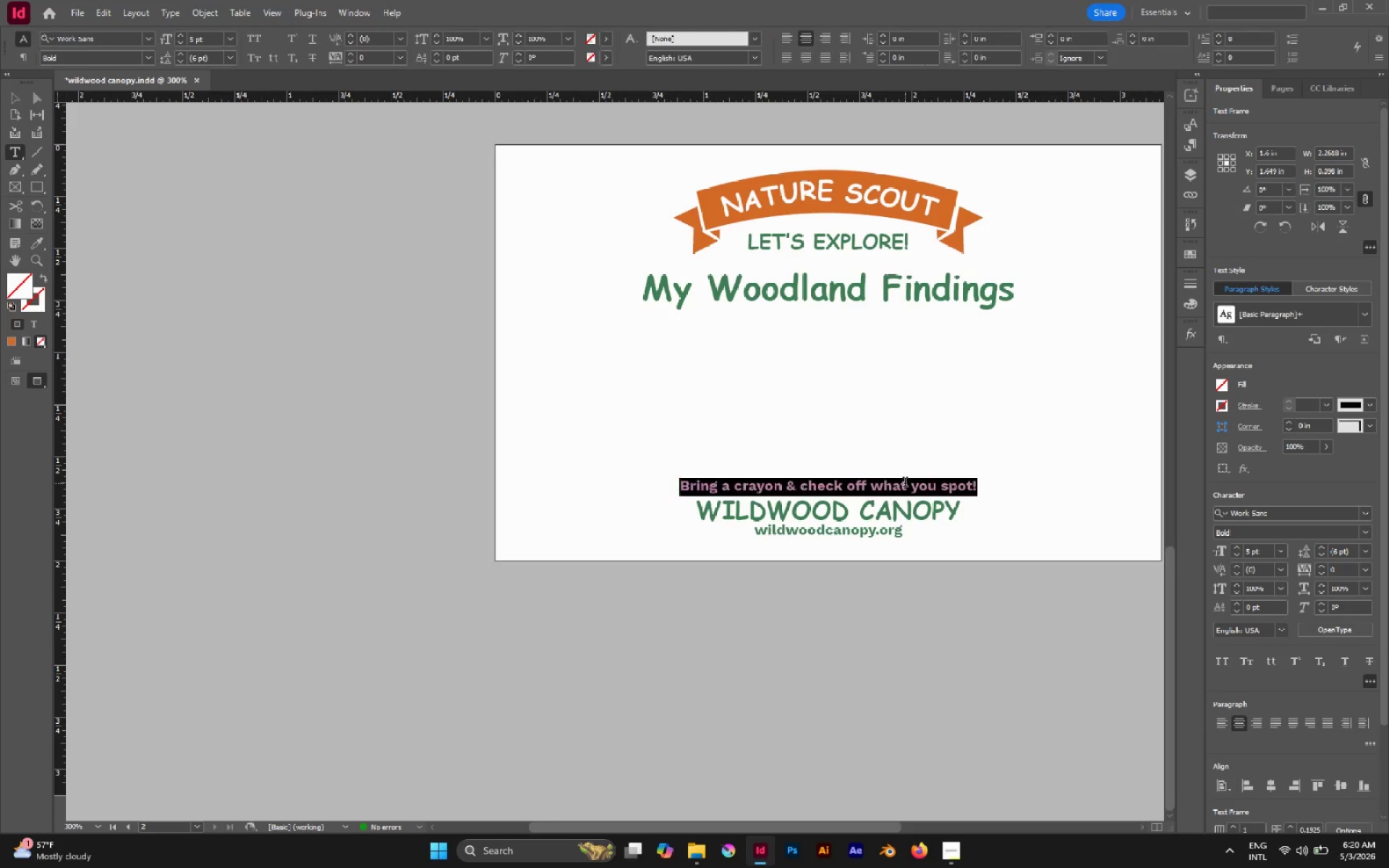 
triple_click([905, 483])
 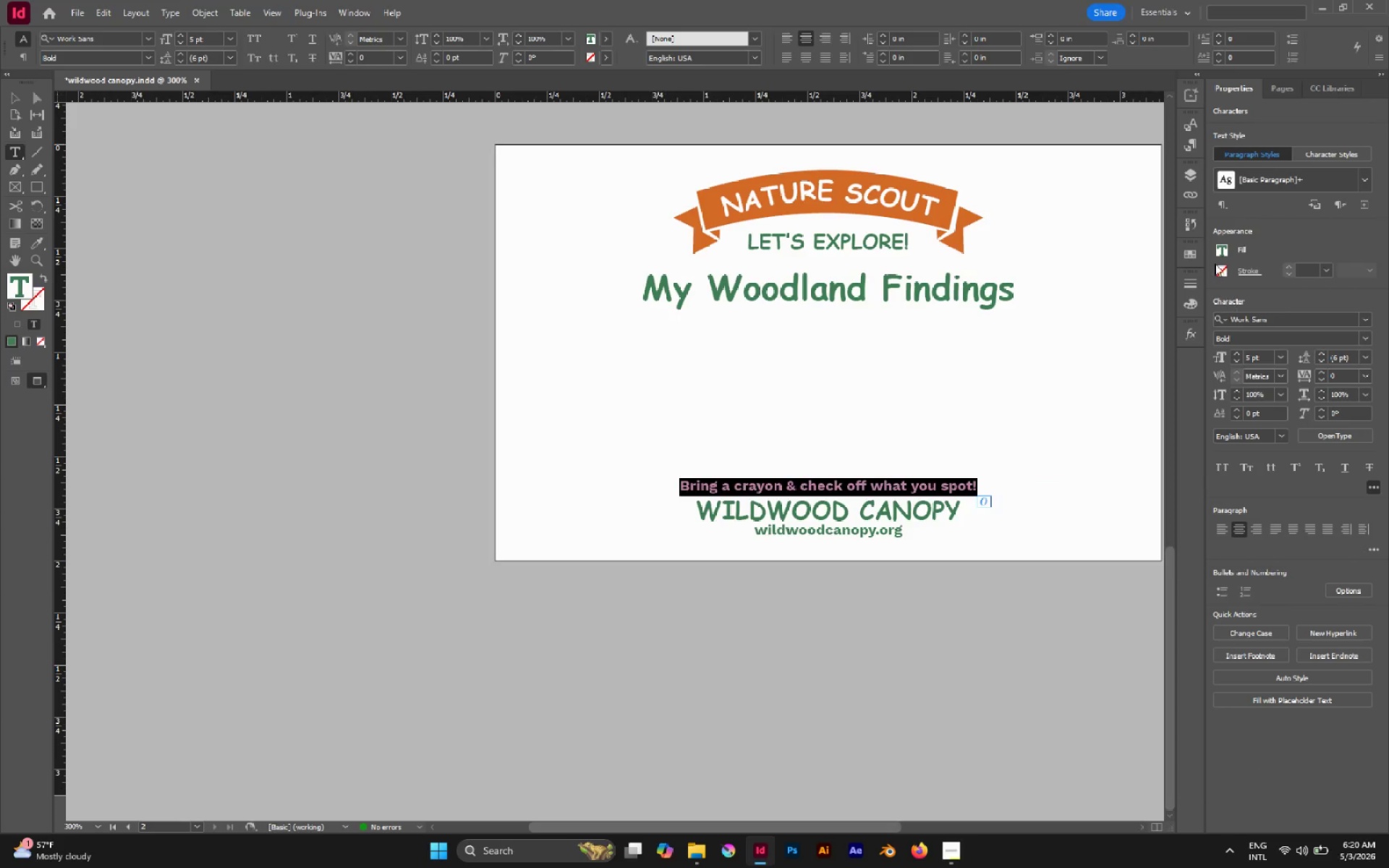 
left_click([1199, 286])
 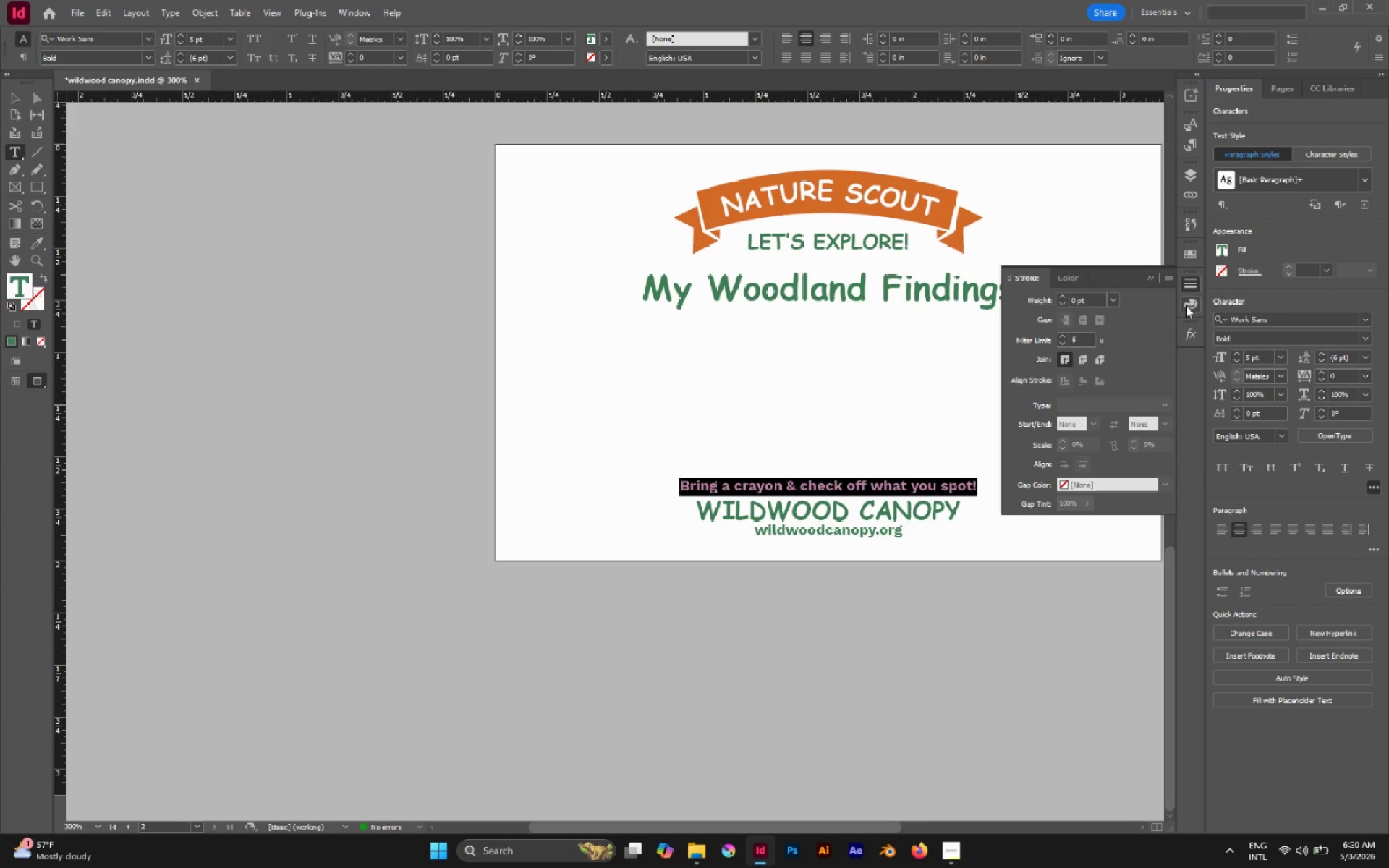 
scroll: coordinate [949, 297], scroll_direction: up, amount: 12.0
 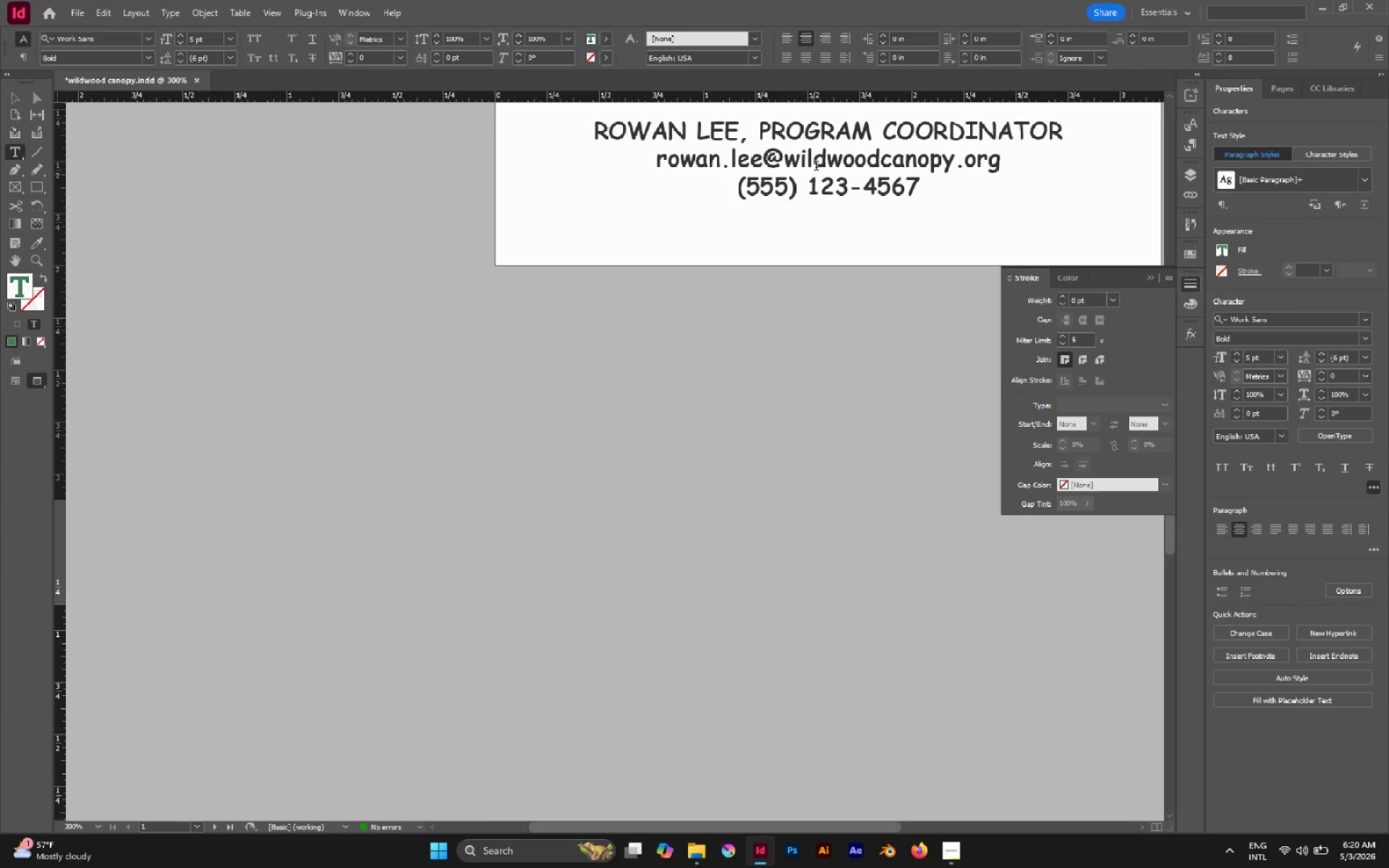 
double_click([817, 166])
 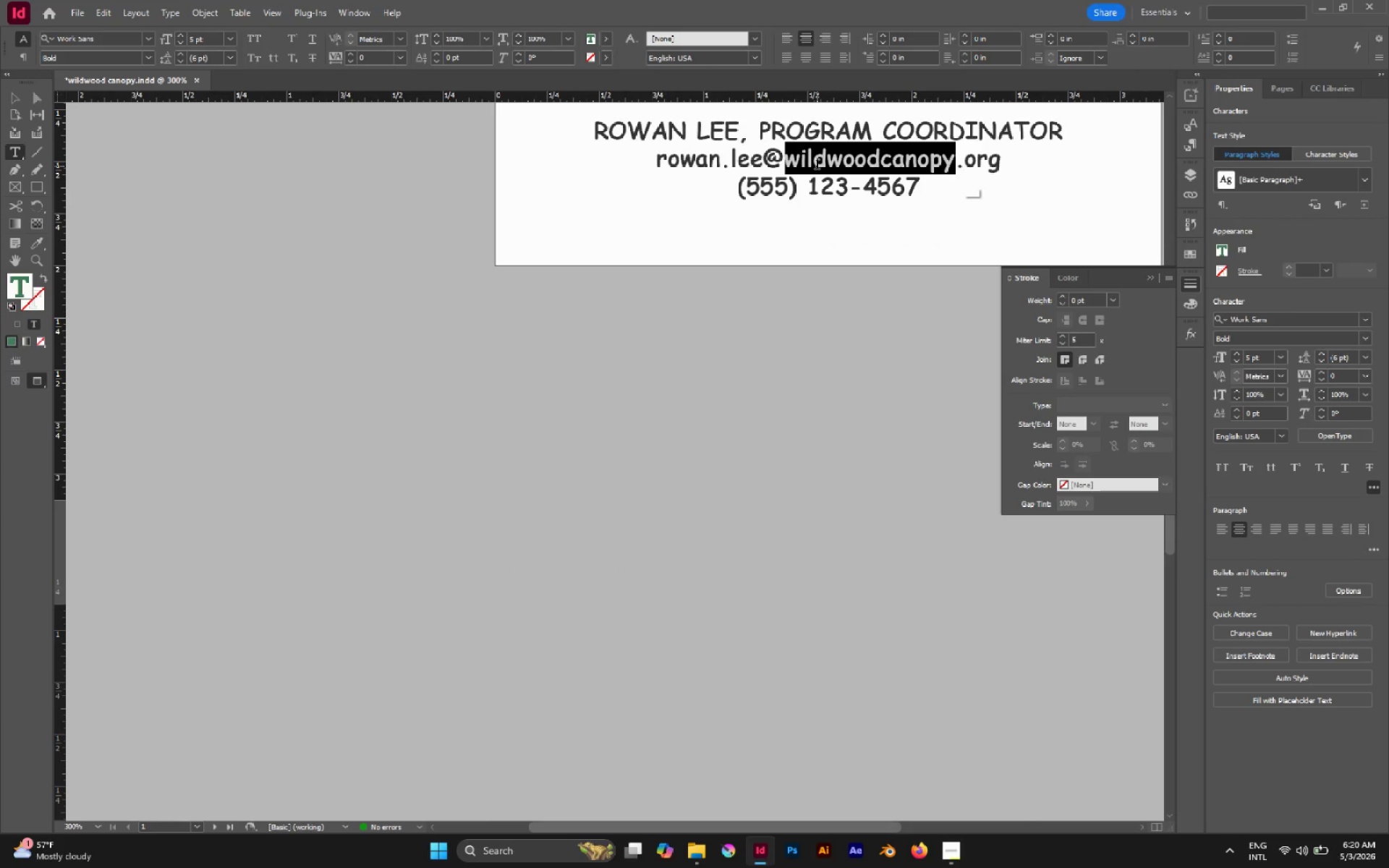 
triple_click([817, 166])
 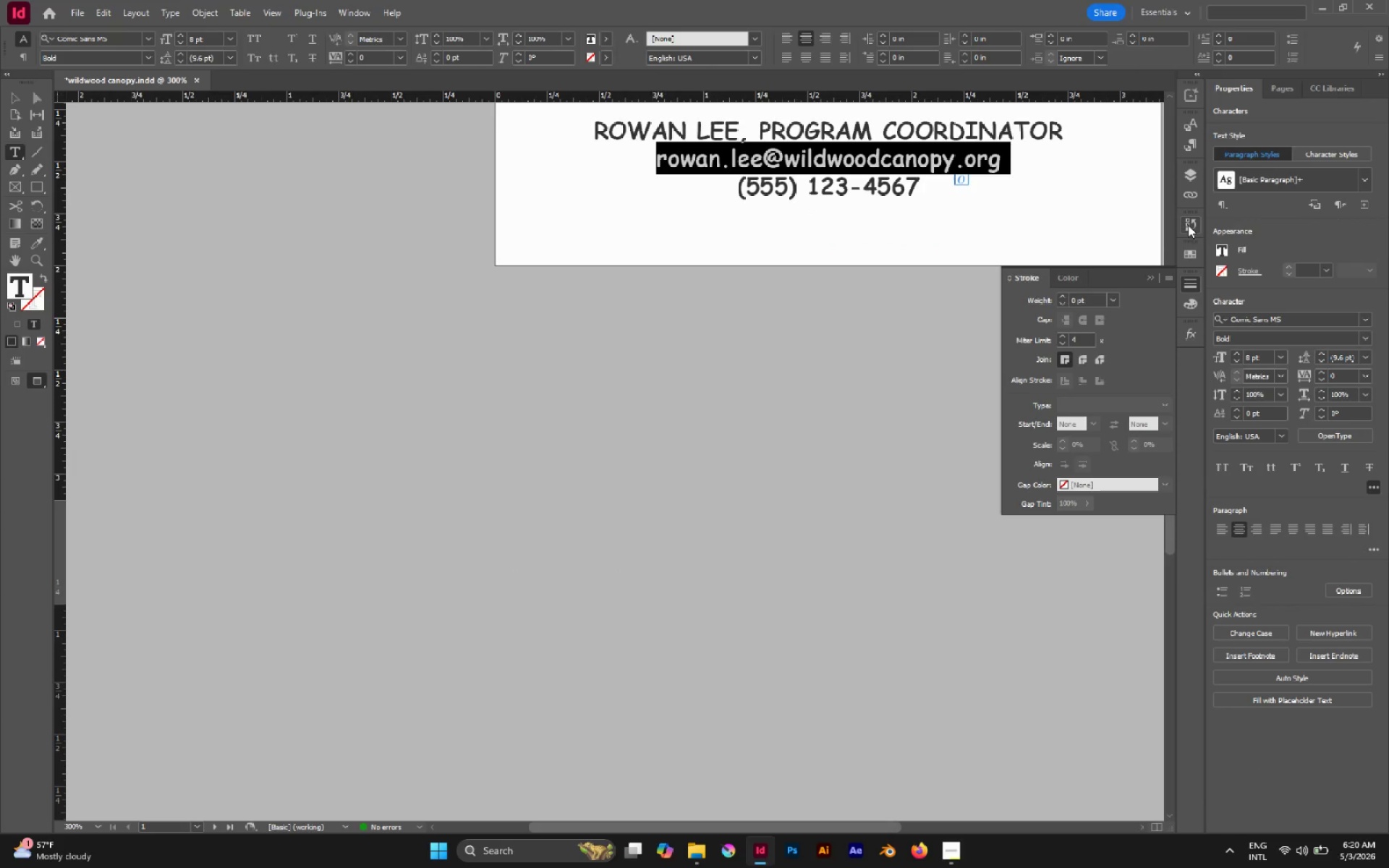 
left_click([1197, 252])
 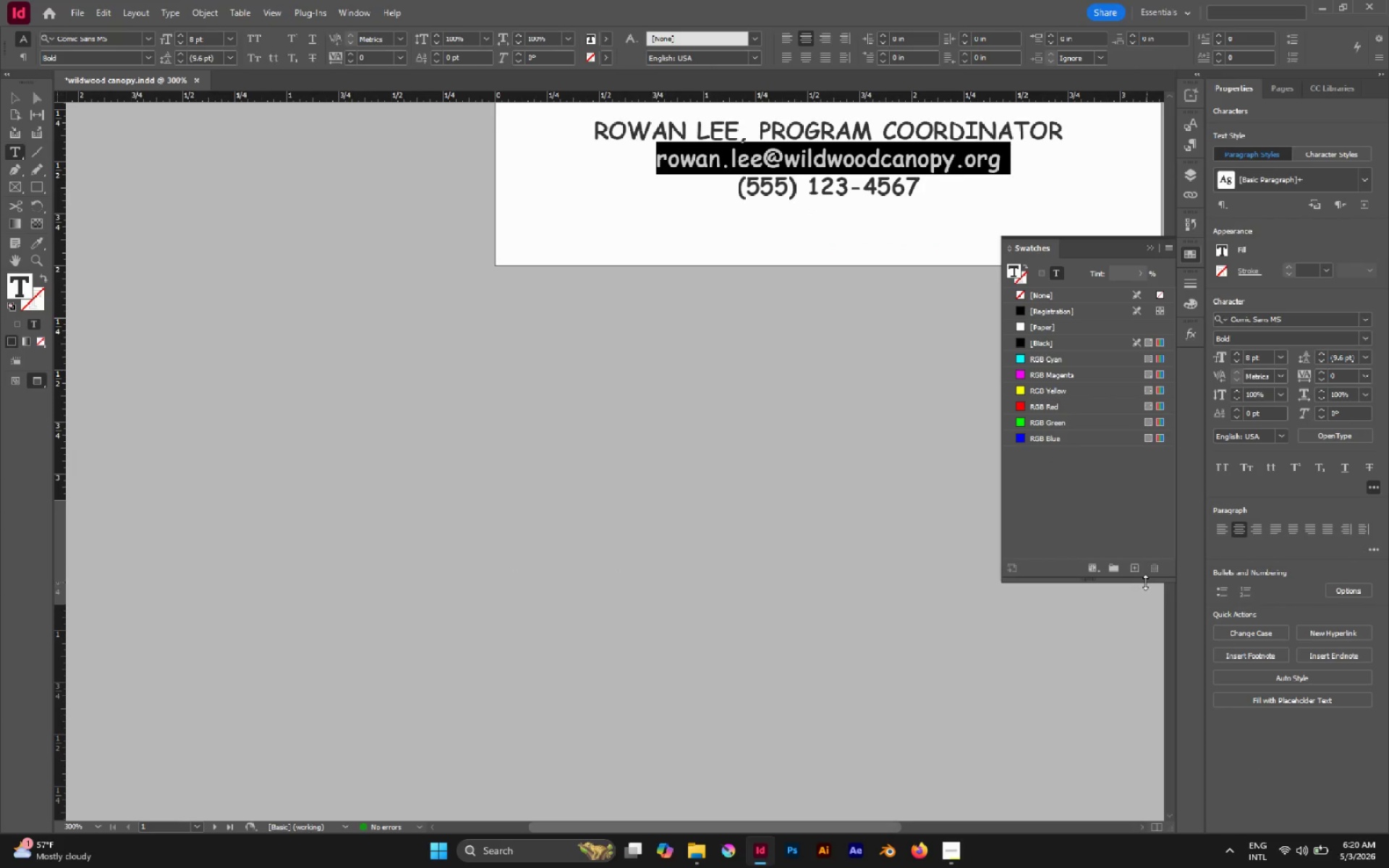 
left_click([1139, 574])
 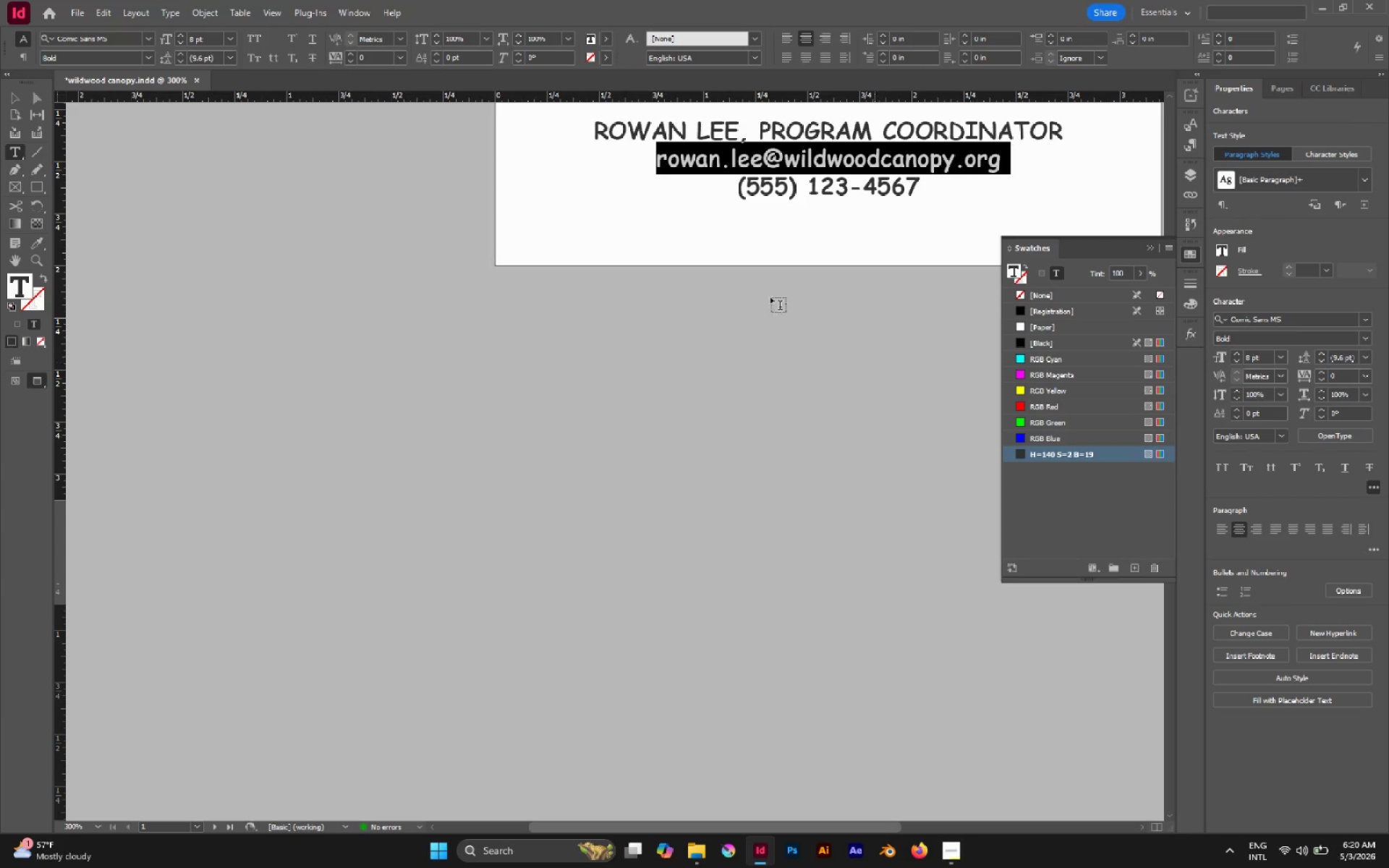 
scroll: coordinate [775, 274], scroll_direction: up, amount: 7.0
 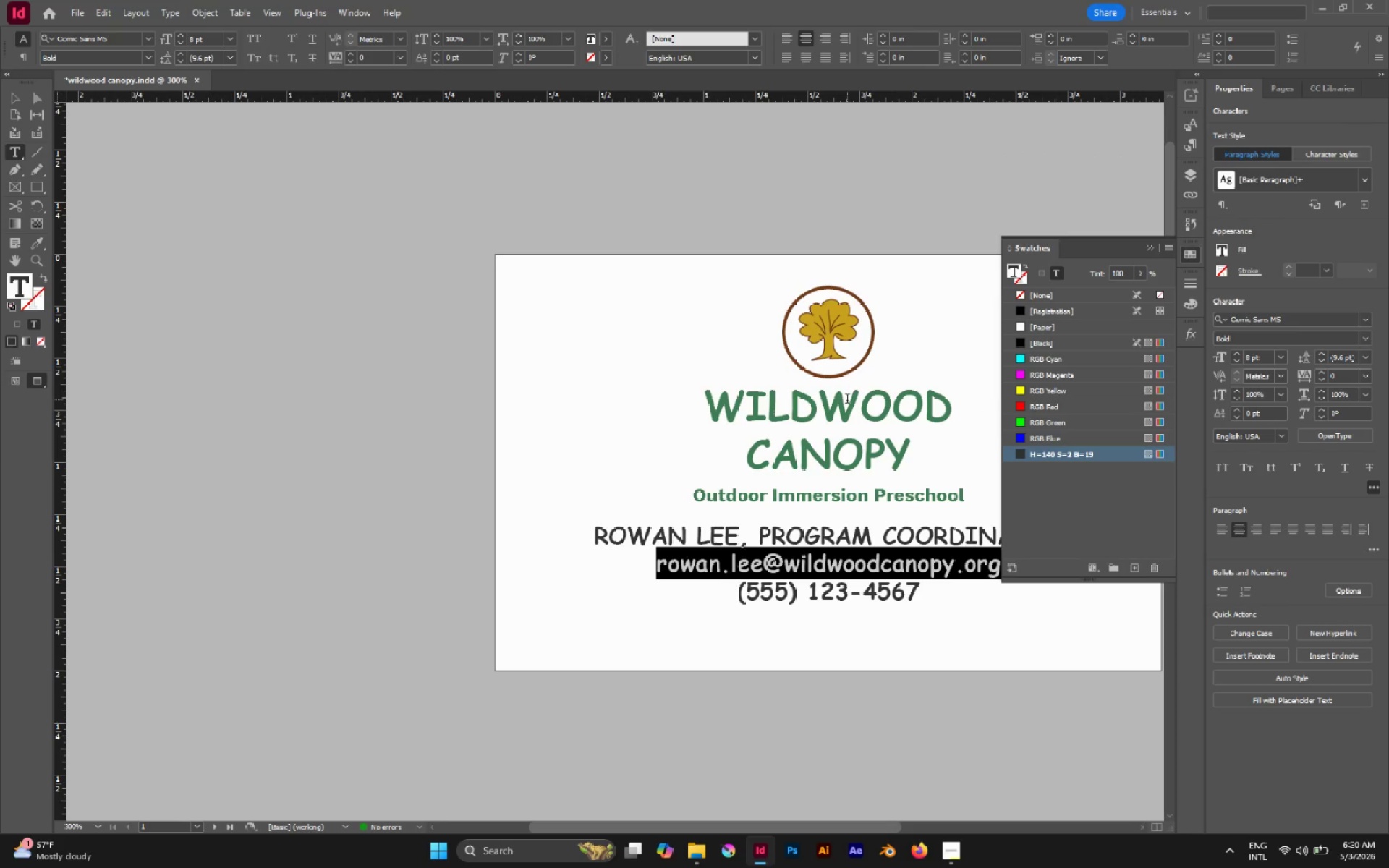 
double_click([847, 400])
 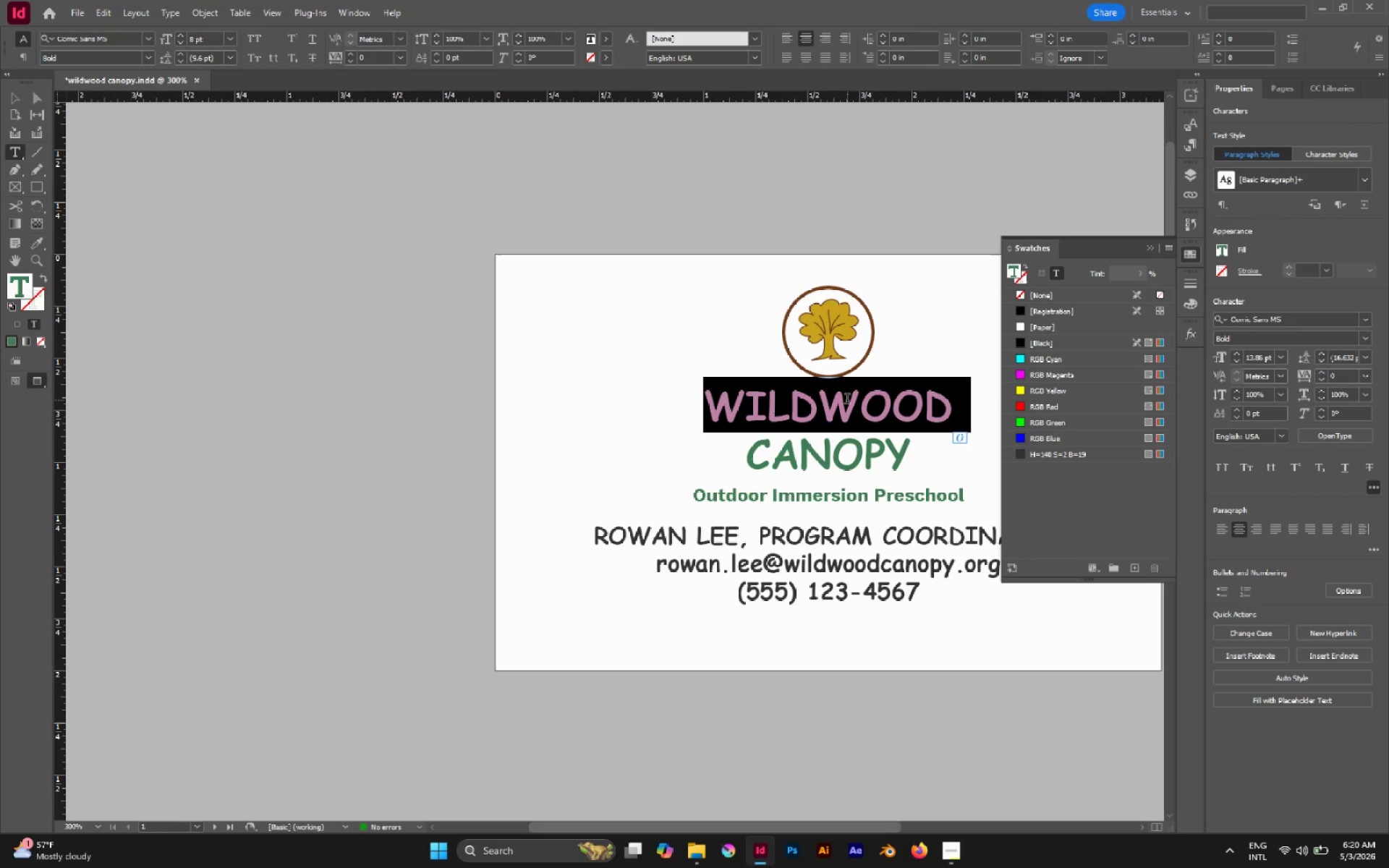 
triple_click([847, 400])
 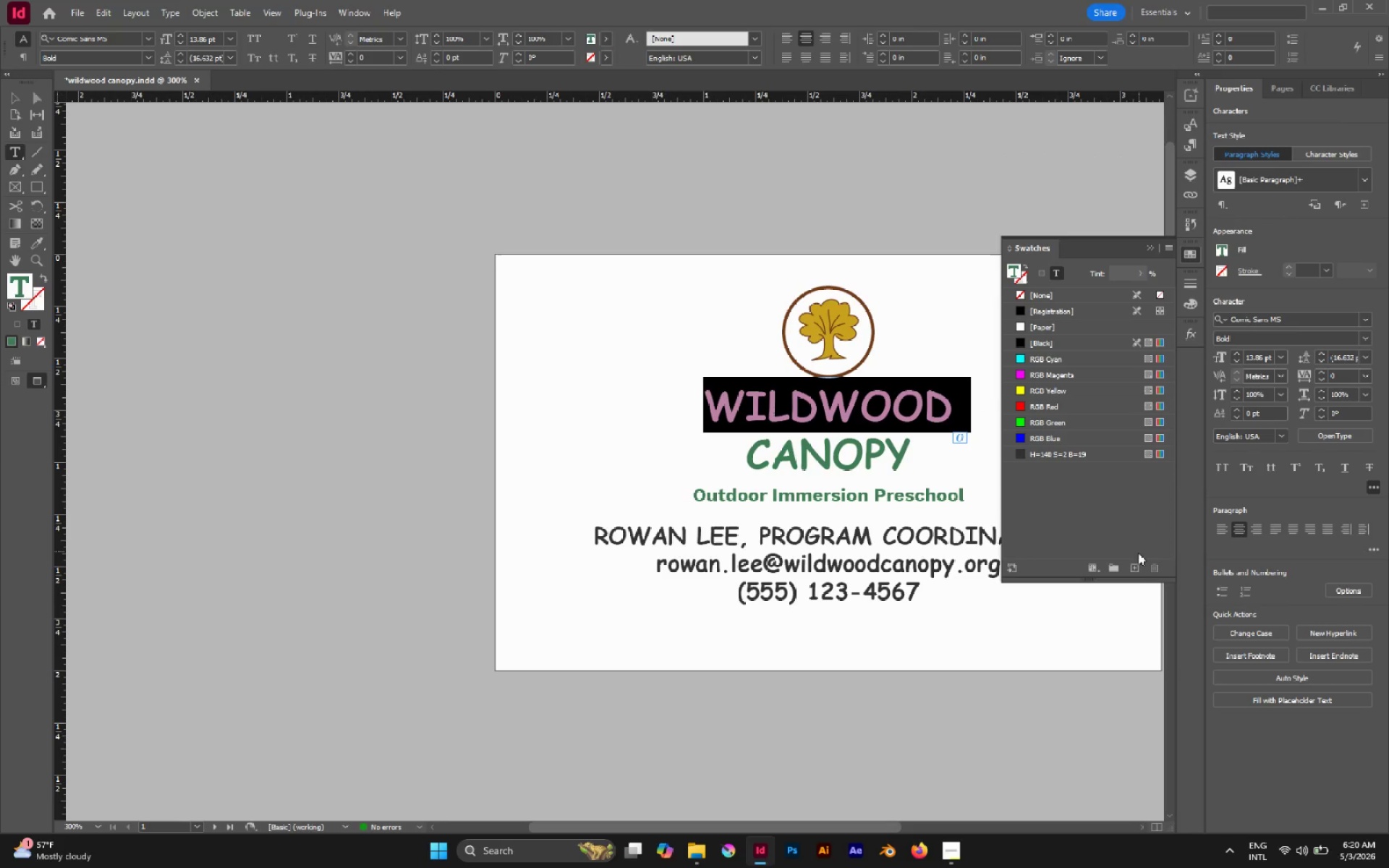 
left_click([1135, 563])
 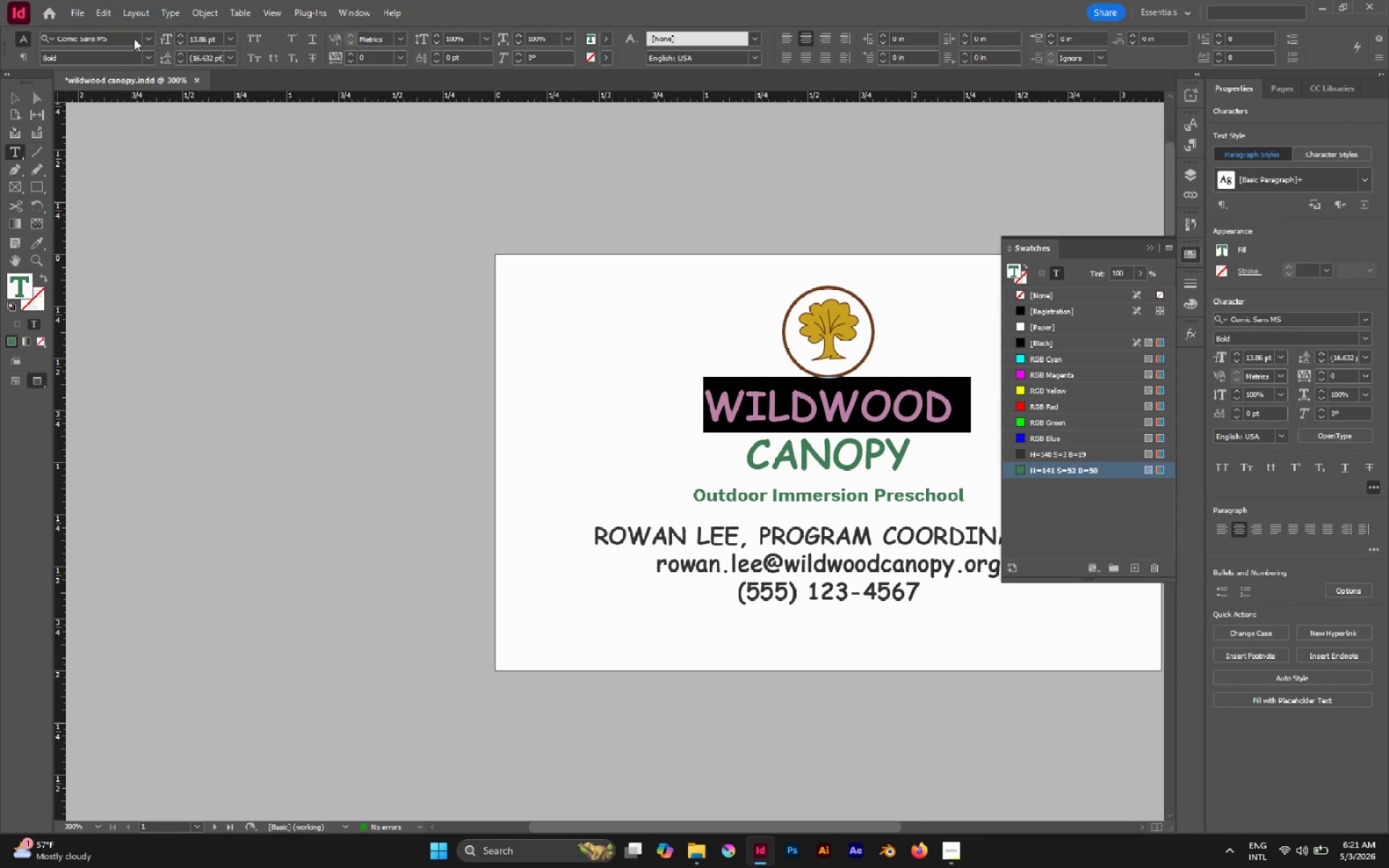 
left_click([30, 100])
 